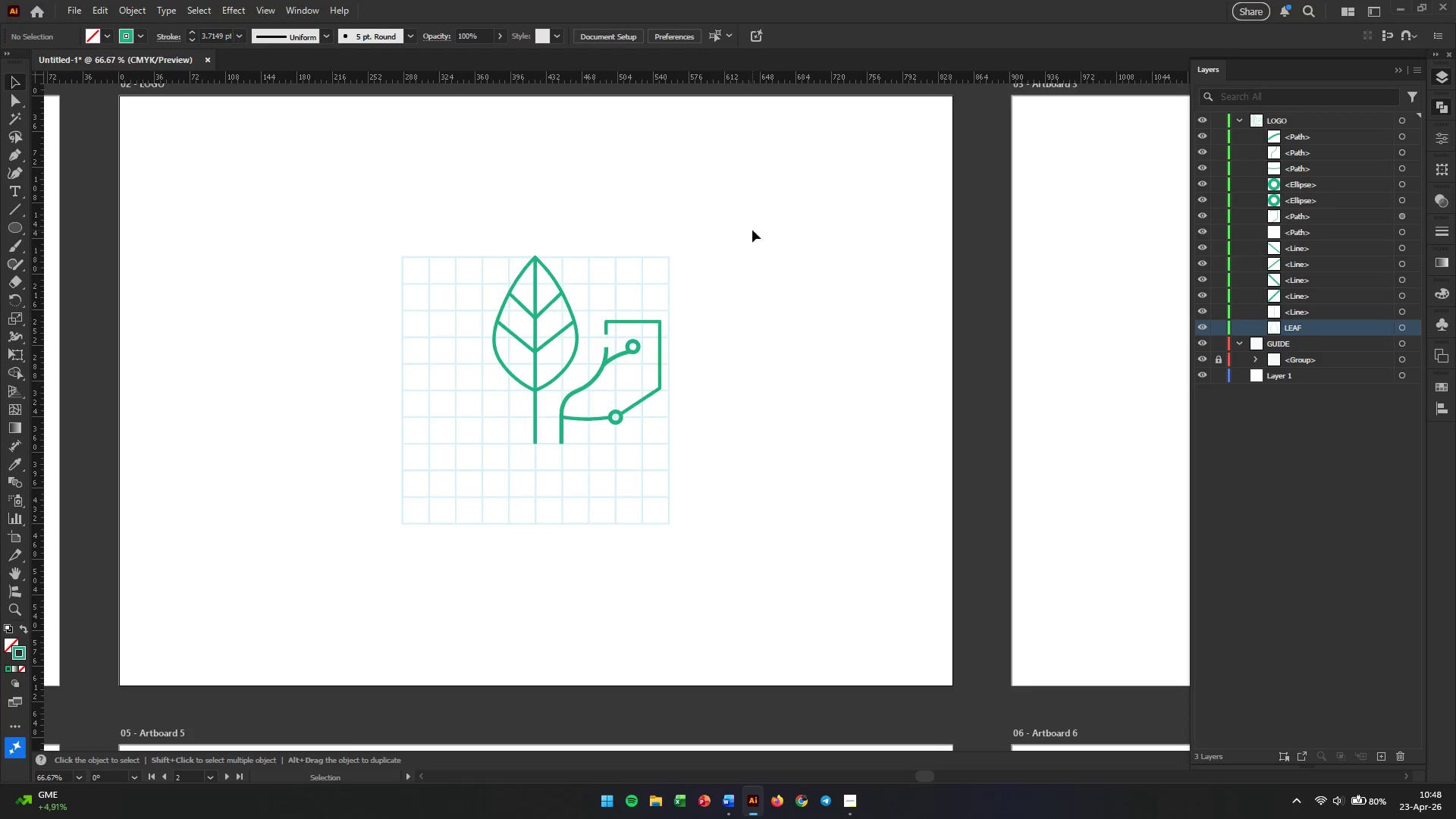 
left_click_drag(start_coordinate=[752, 230], to_coordinate=[431, 521])
 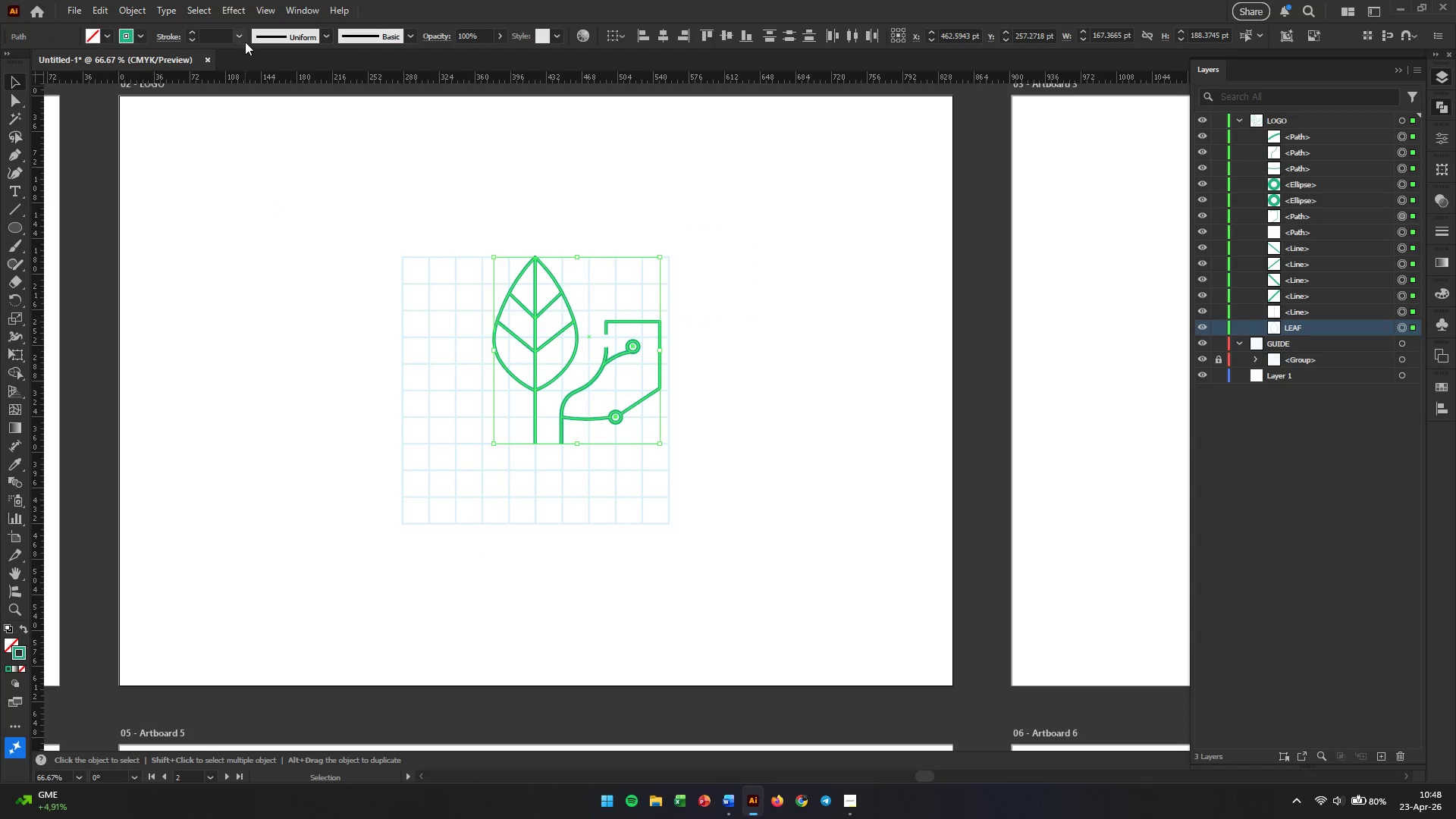 
left_click([243, 39])
 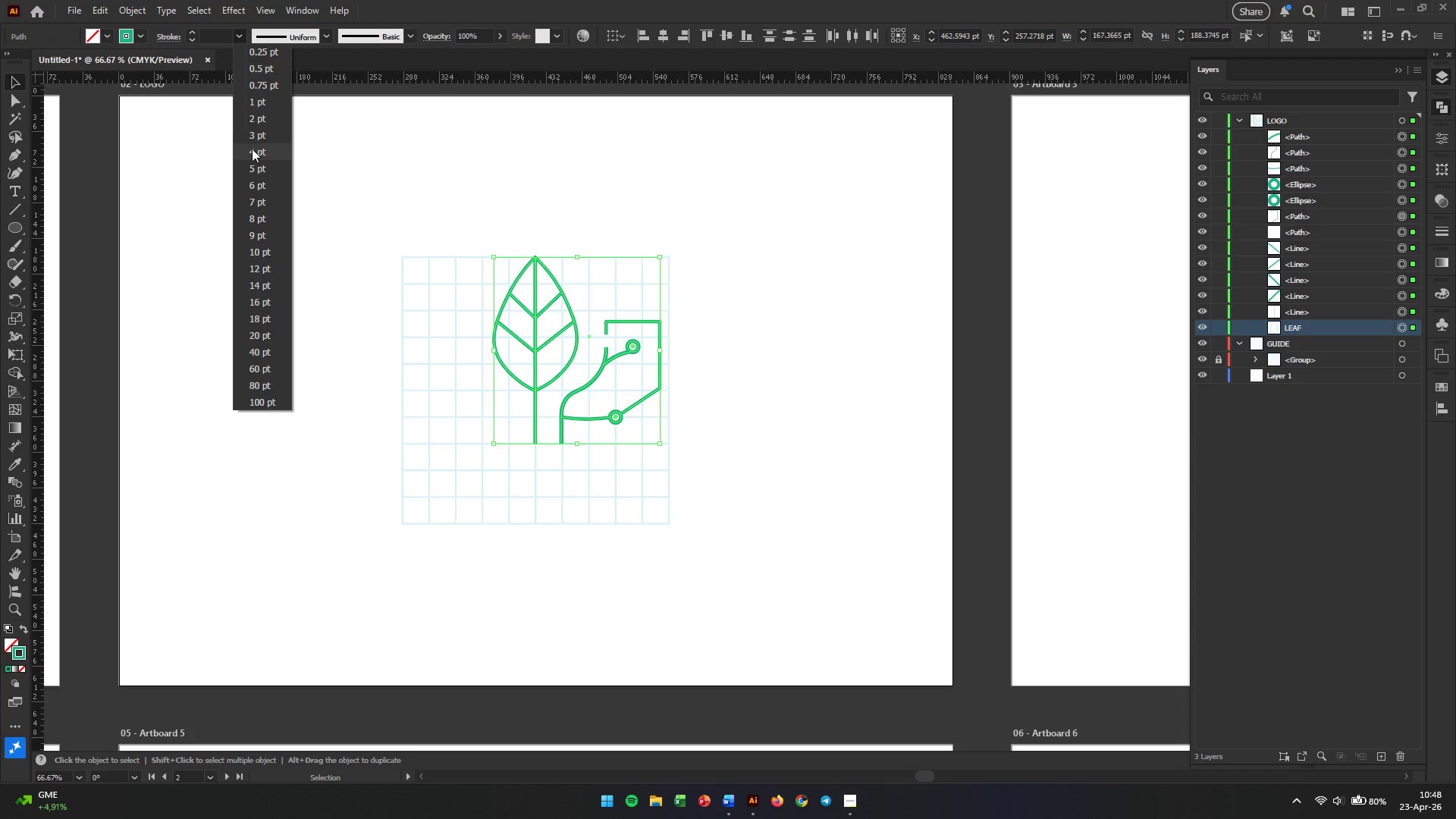 
left_click([252, 149])
 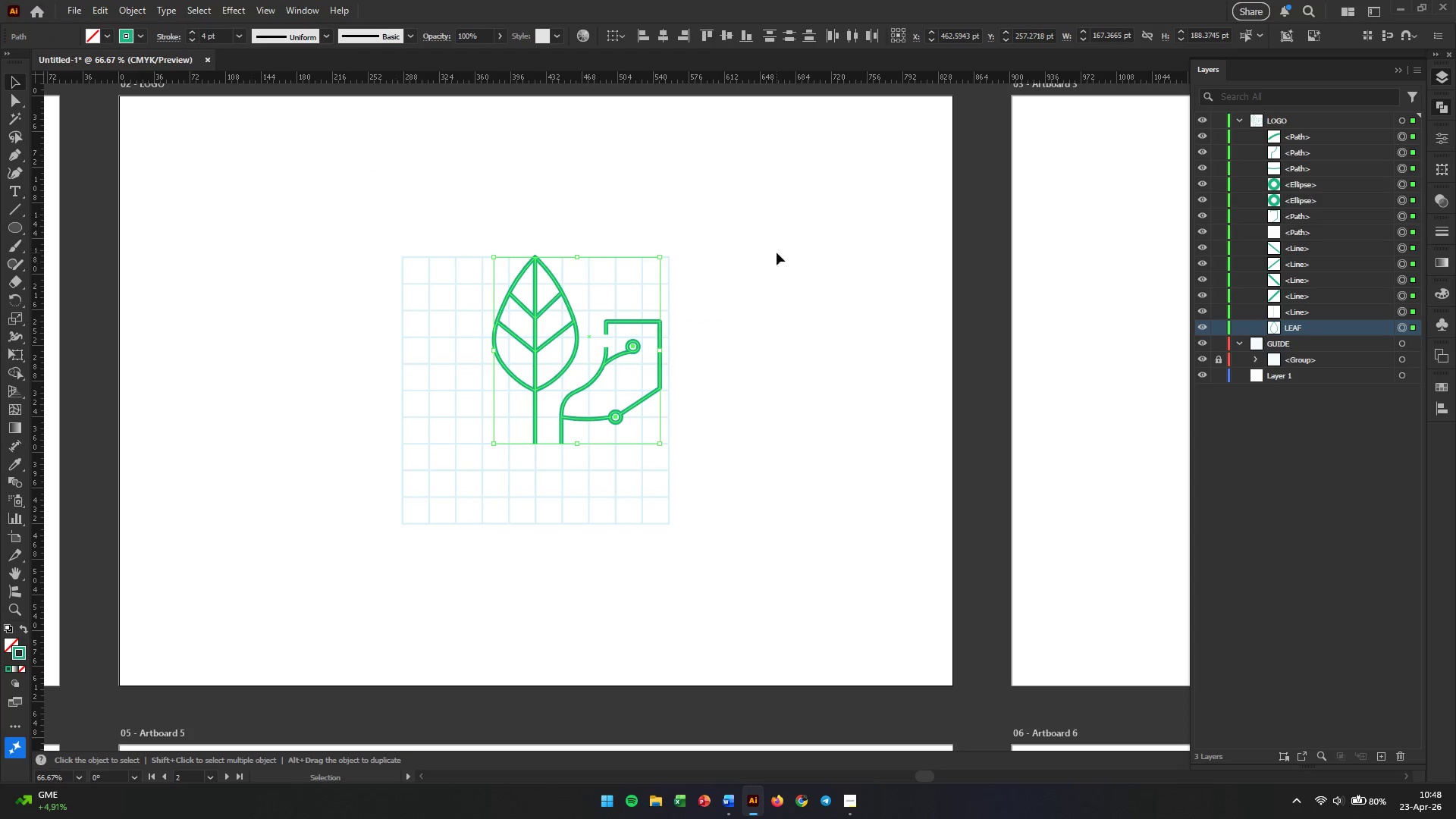 
left_click([733, 347])
 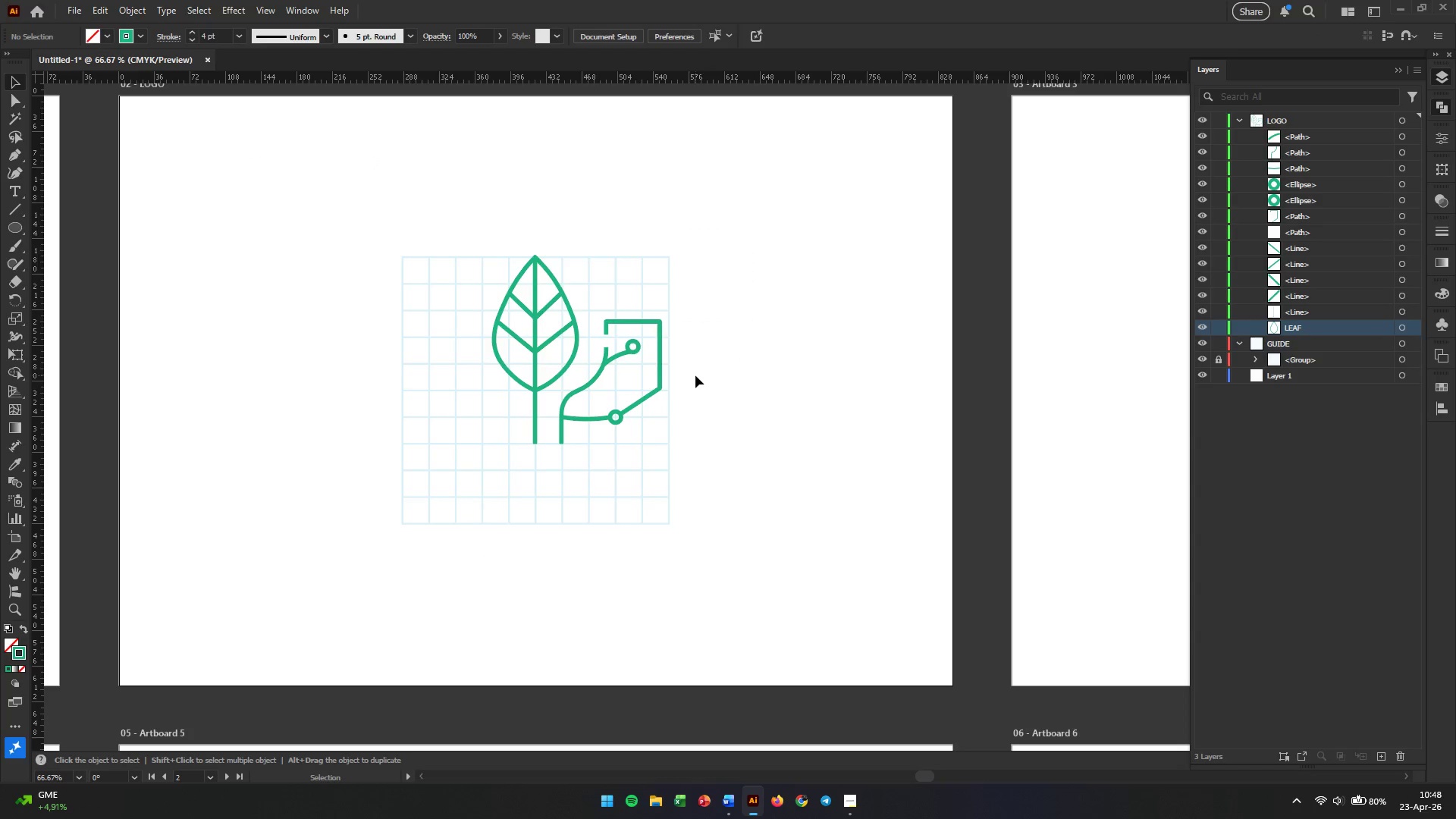 
hold_key(key=AltLeft, duration=0.5)
scroll: coordinate [667, 378], scroll_direction: up, amount: 3.0
 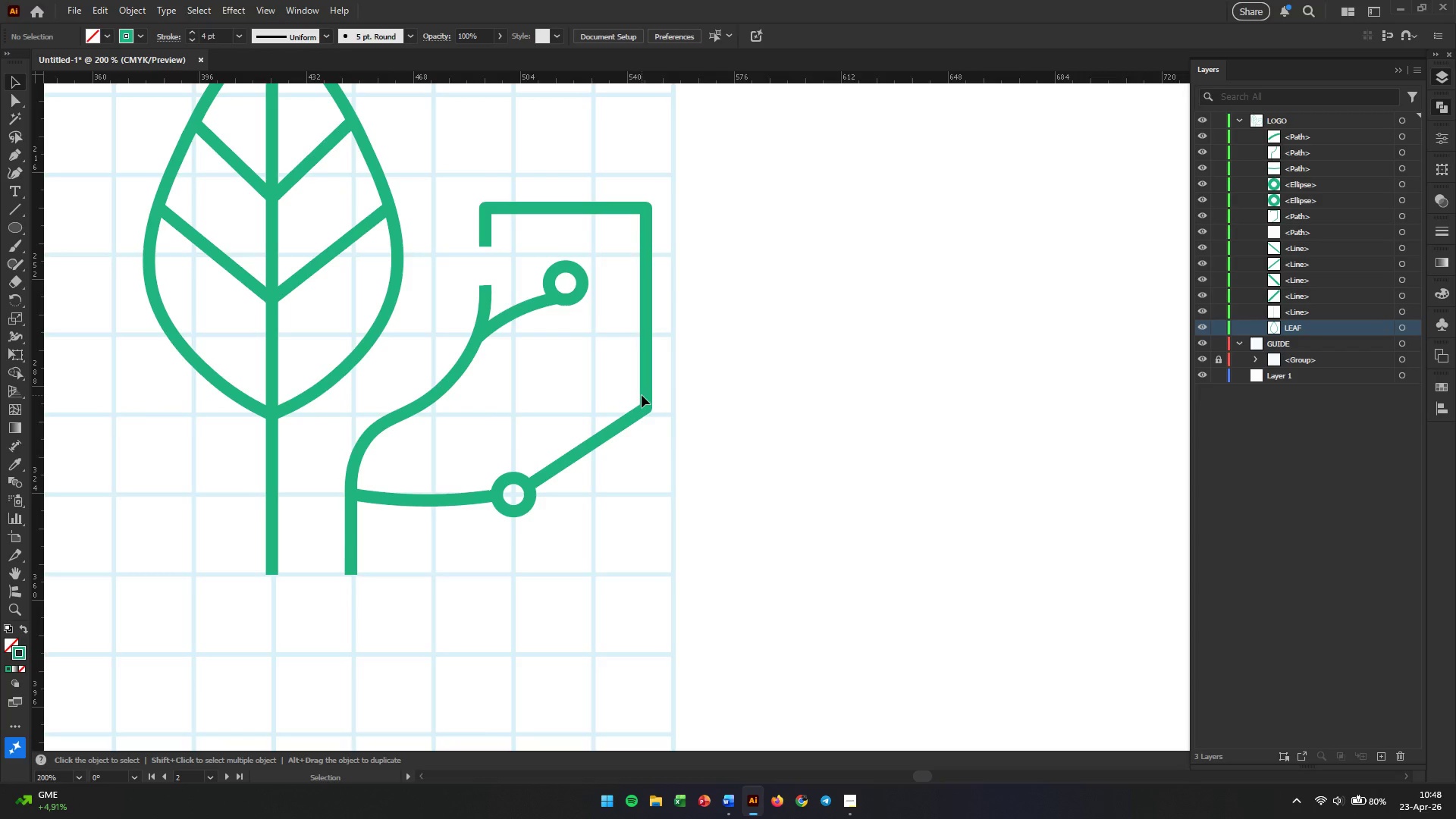 
left_click([646, 402])
 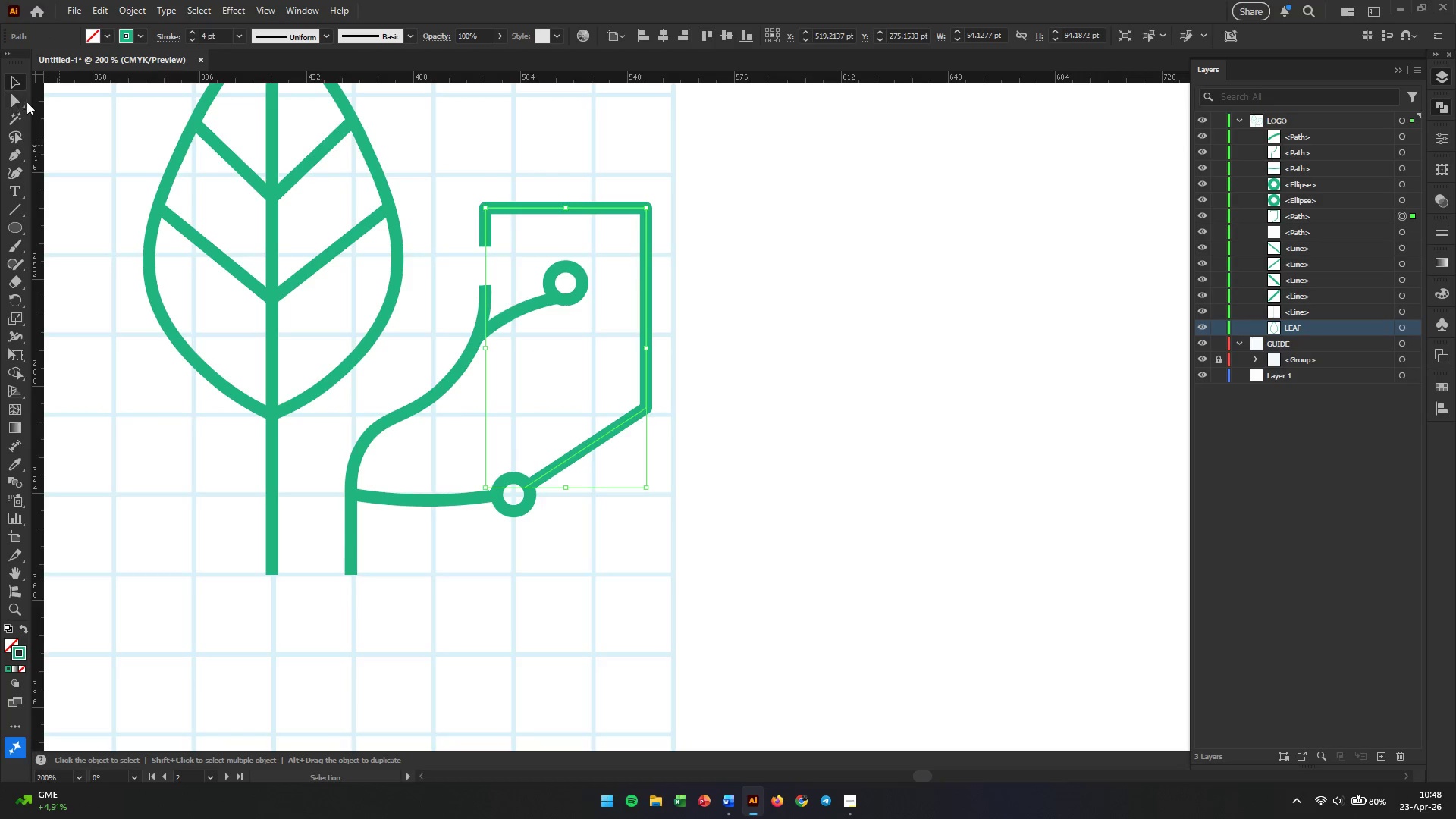 
left_click([18, 102])
 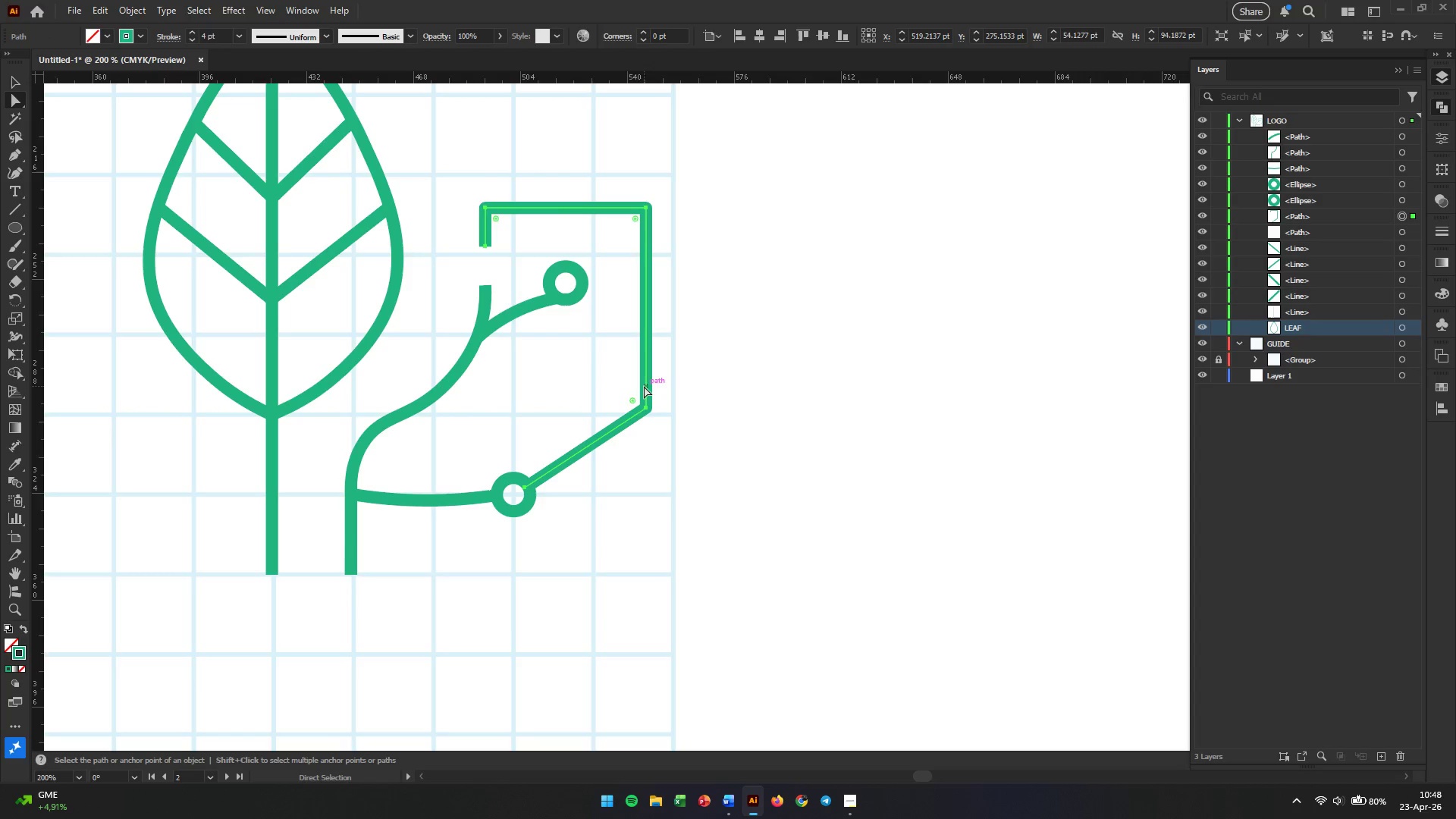 
hold_key(key=AltLeft, duration=0.33)
scroll: coordinate [661, 395], scroll_direction: up, amount: 3.0
 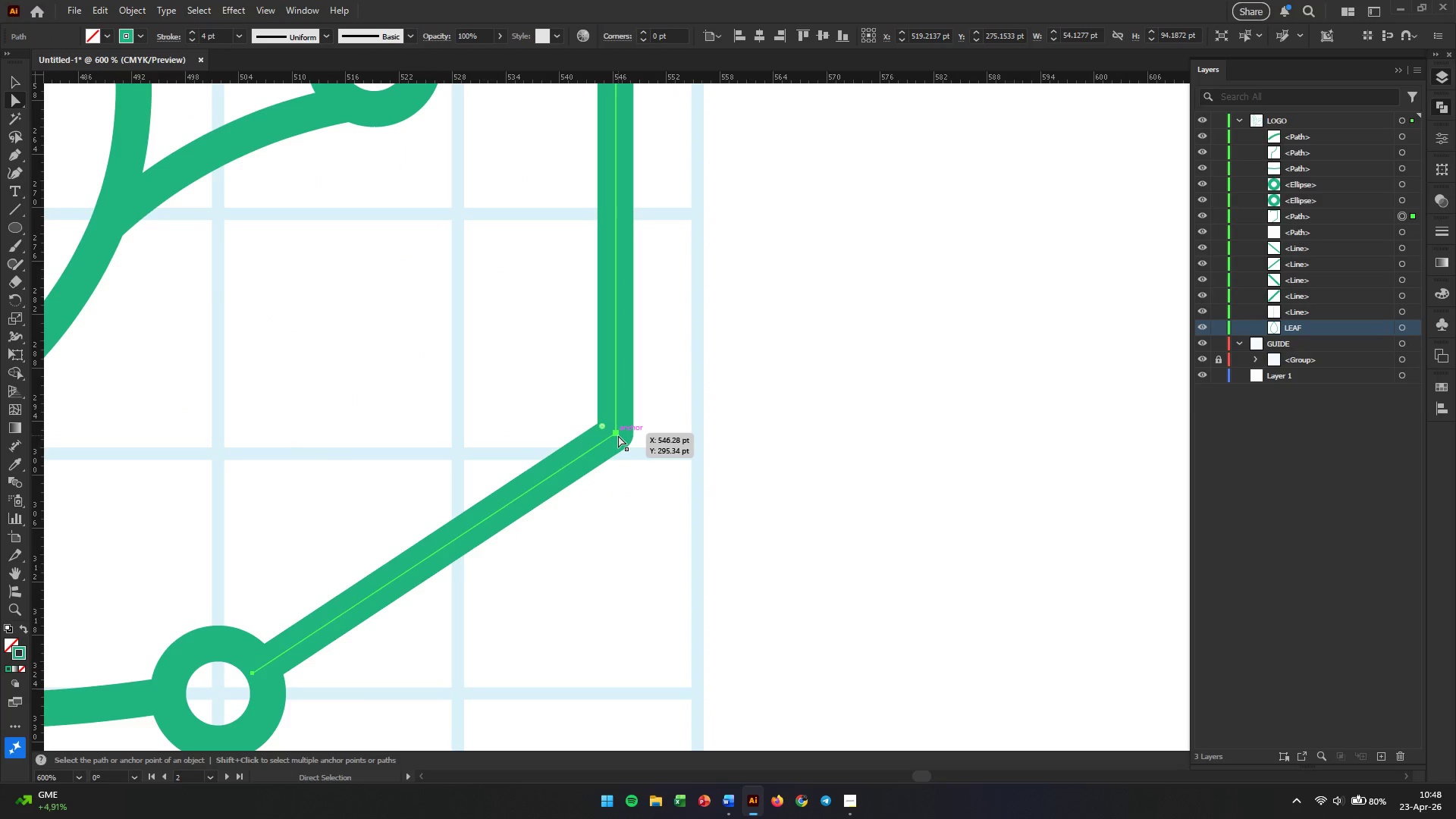 
left_click([618, 433])
 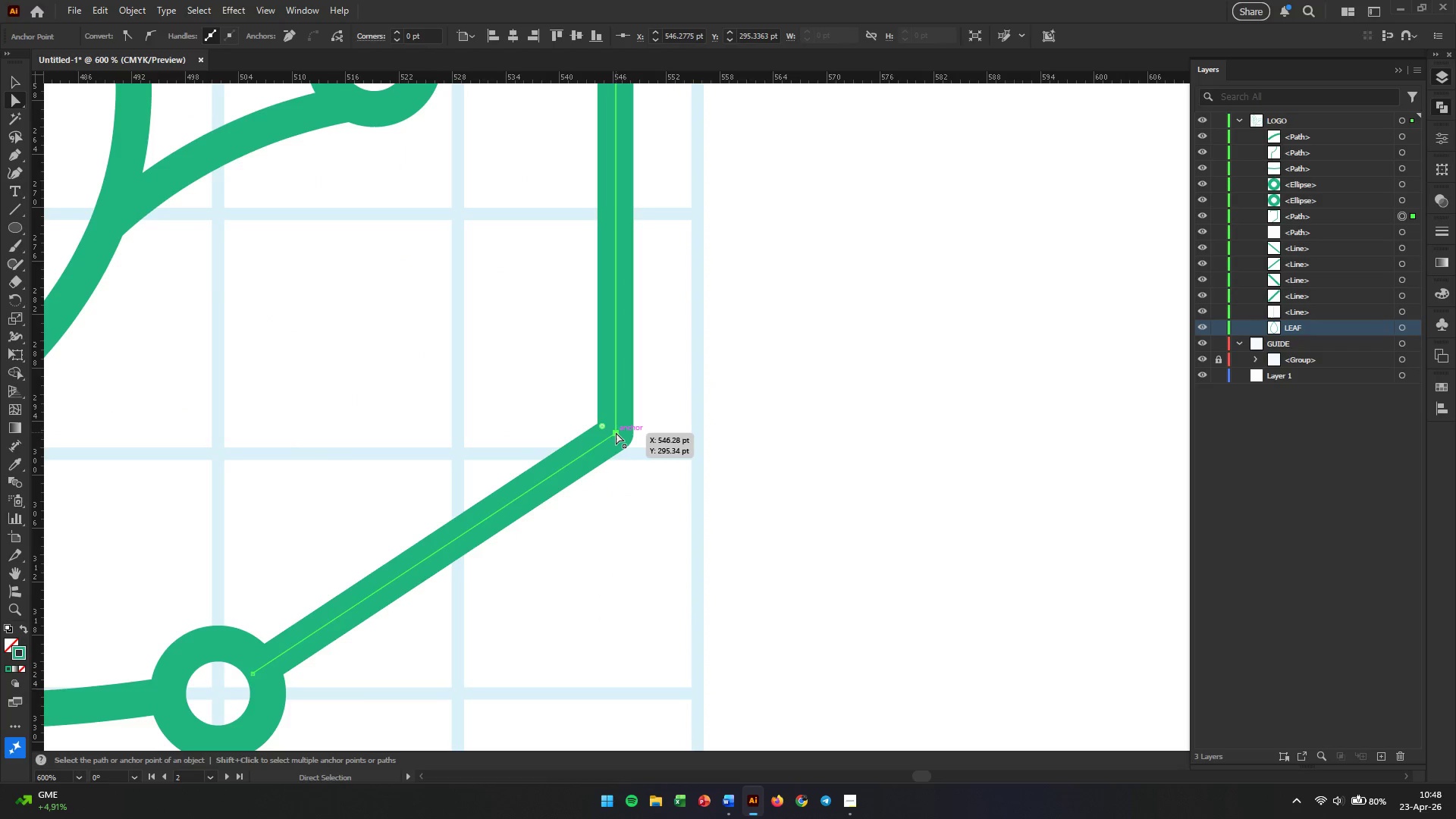 
left_click_drag(start_coordinate=[616, 432], to_coordinate=[626, 326])
 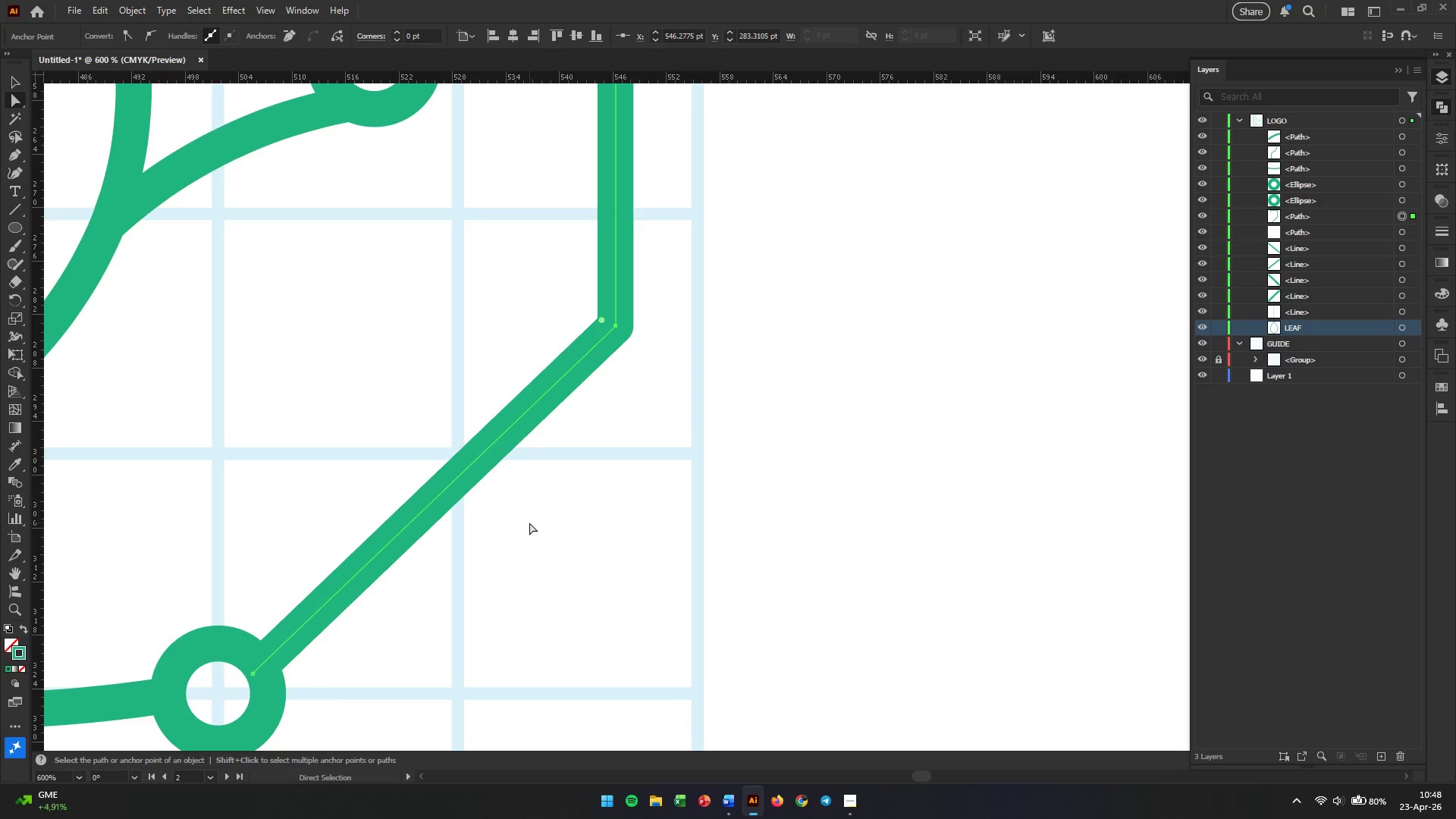 
hold_key(key=ShiftLeft, duration=2.42)
 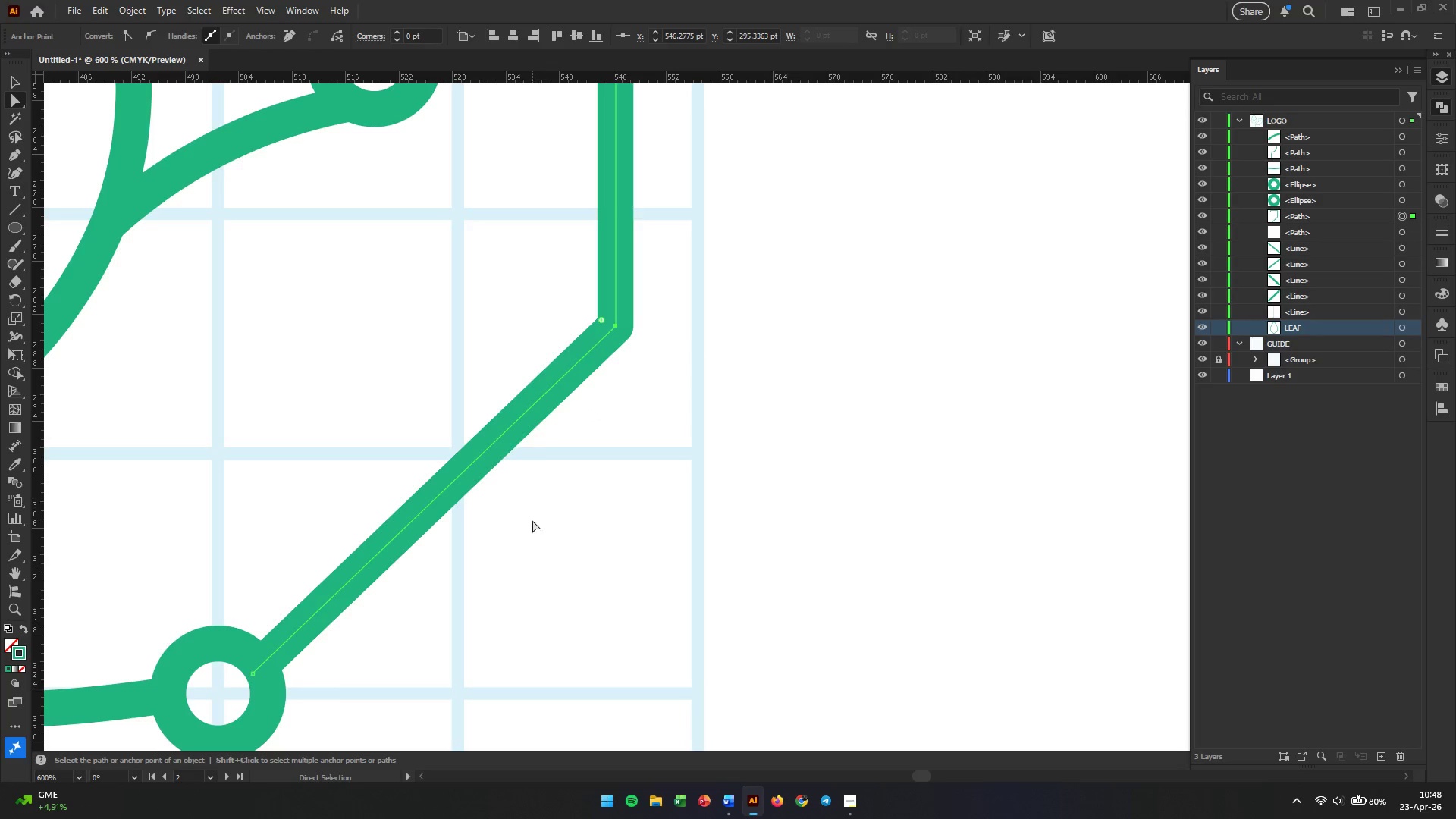 
hold_key(key=Space, duration=0.59)
 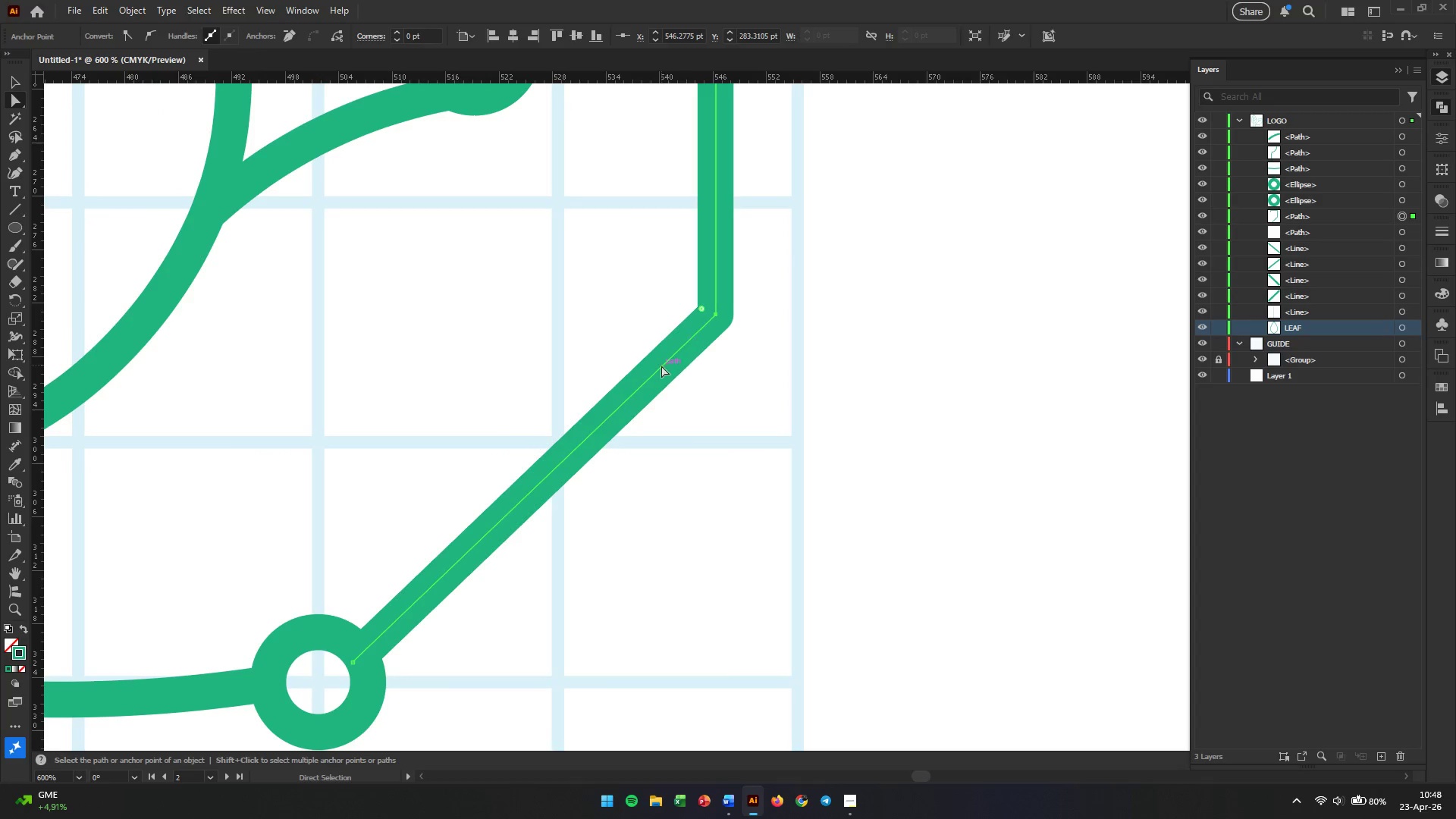 
left_click_drag(start_coordinate=[529, 522], to_coordinate=[629, 510])
 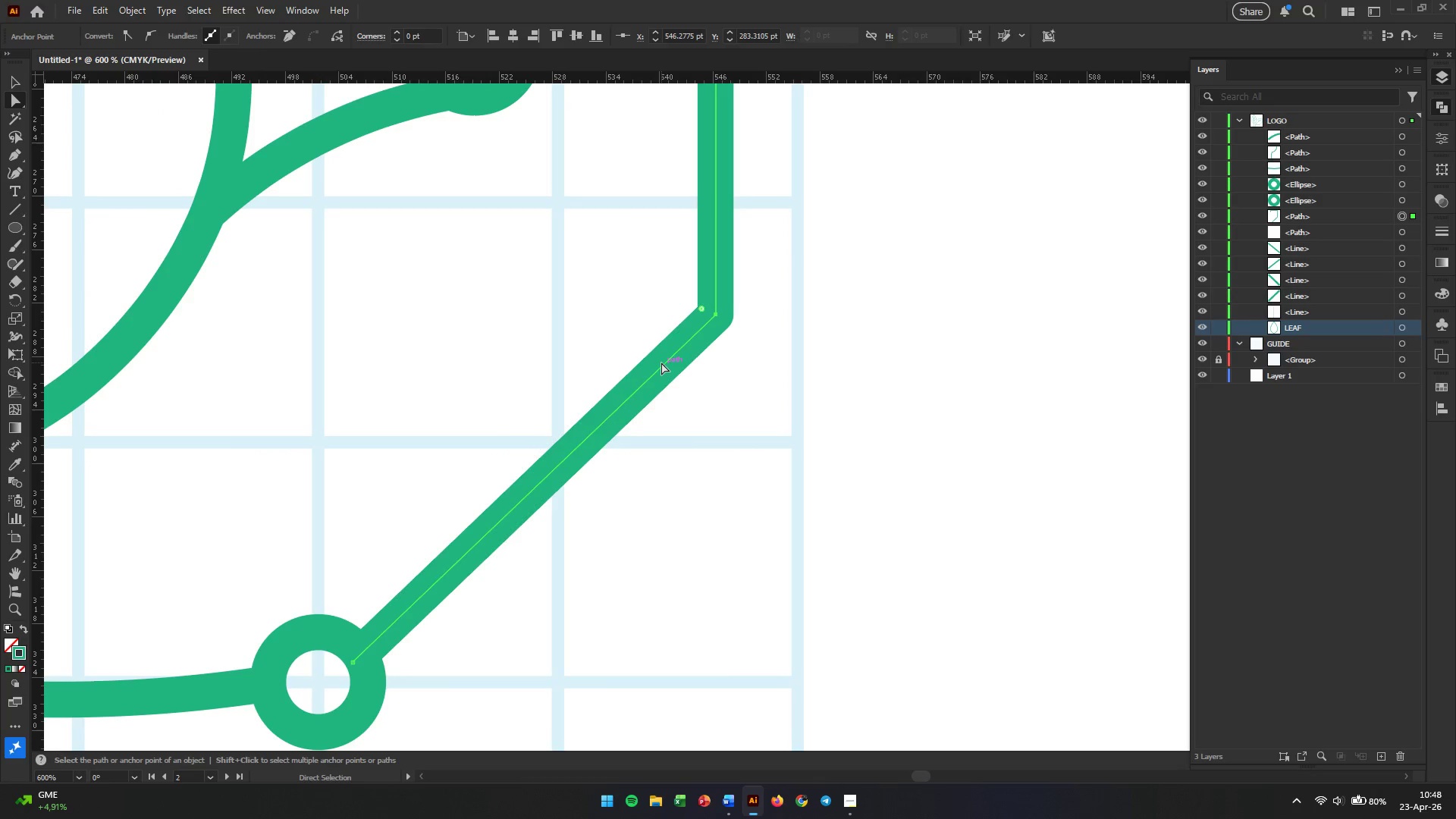 
hold_key(key=AltLeft, duration=17.98)
scroll: coordinate [667, 362], scroll_direction: down, amount: 3.0
 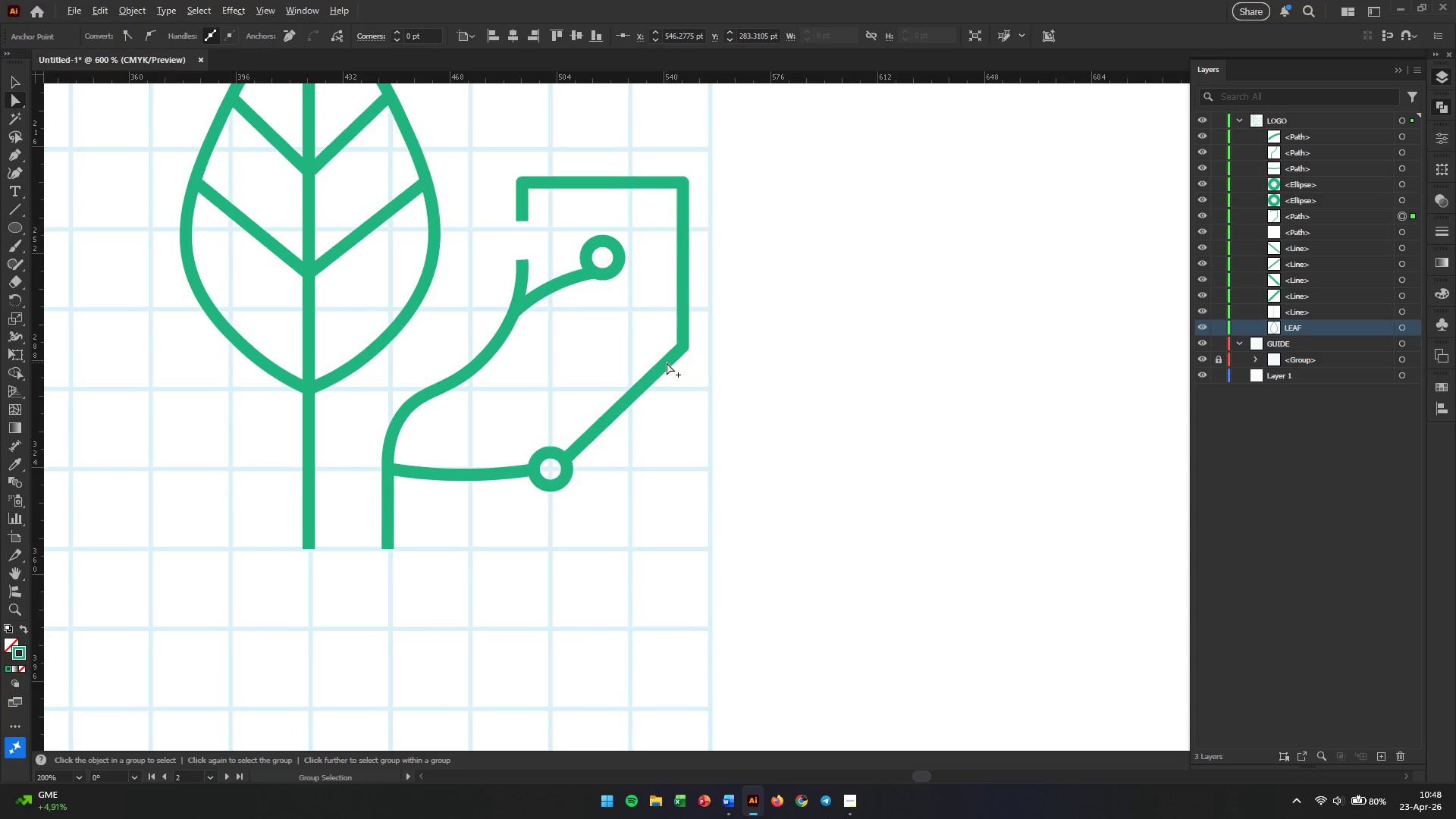 
scroll: coordinate [654, 378], scroll_direction: up, amount: 1.0
 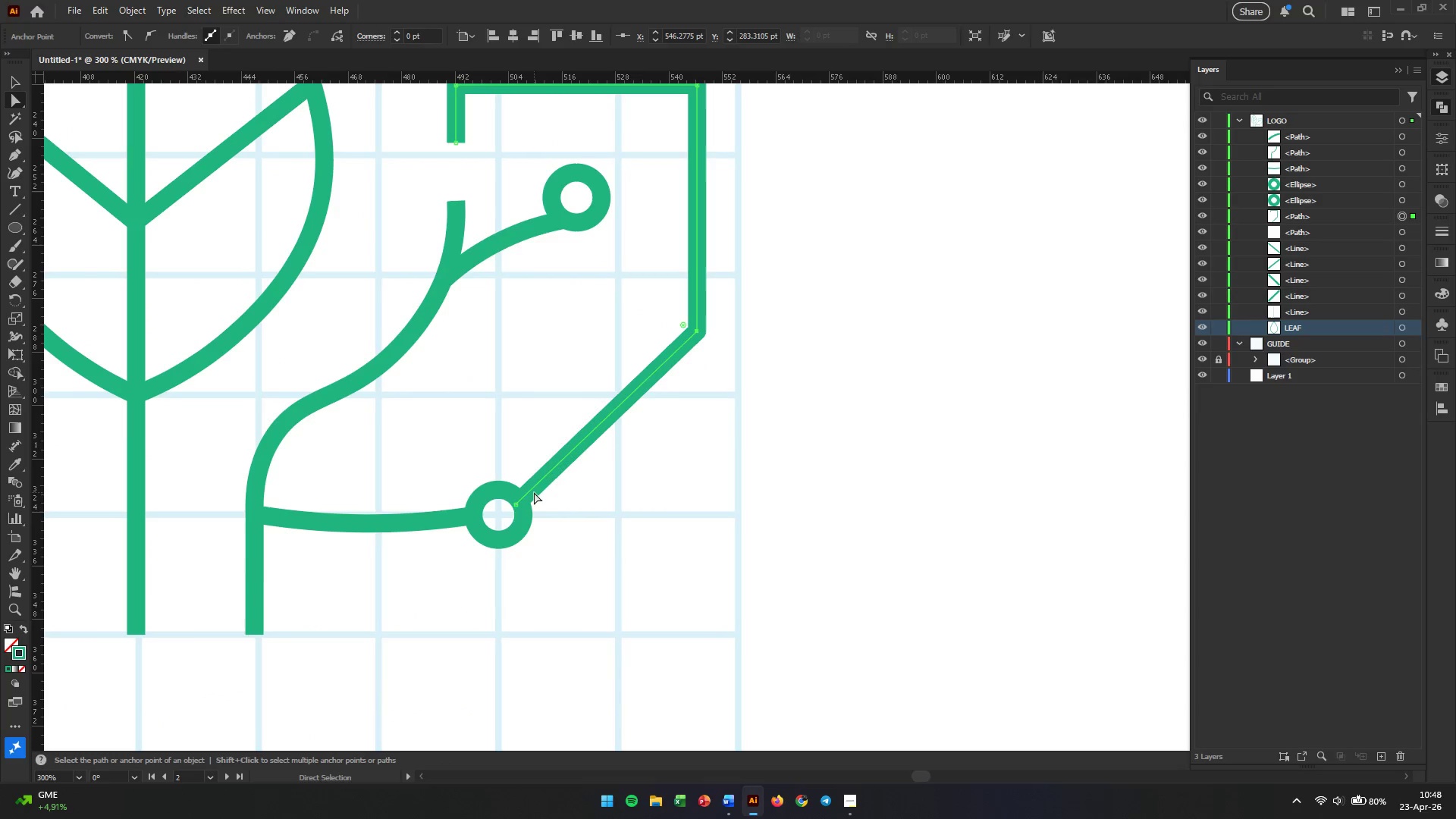 
left_click_drag(start_coordinate=[515, 502], to_coordinate=[549, 462])
 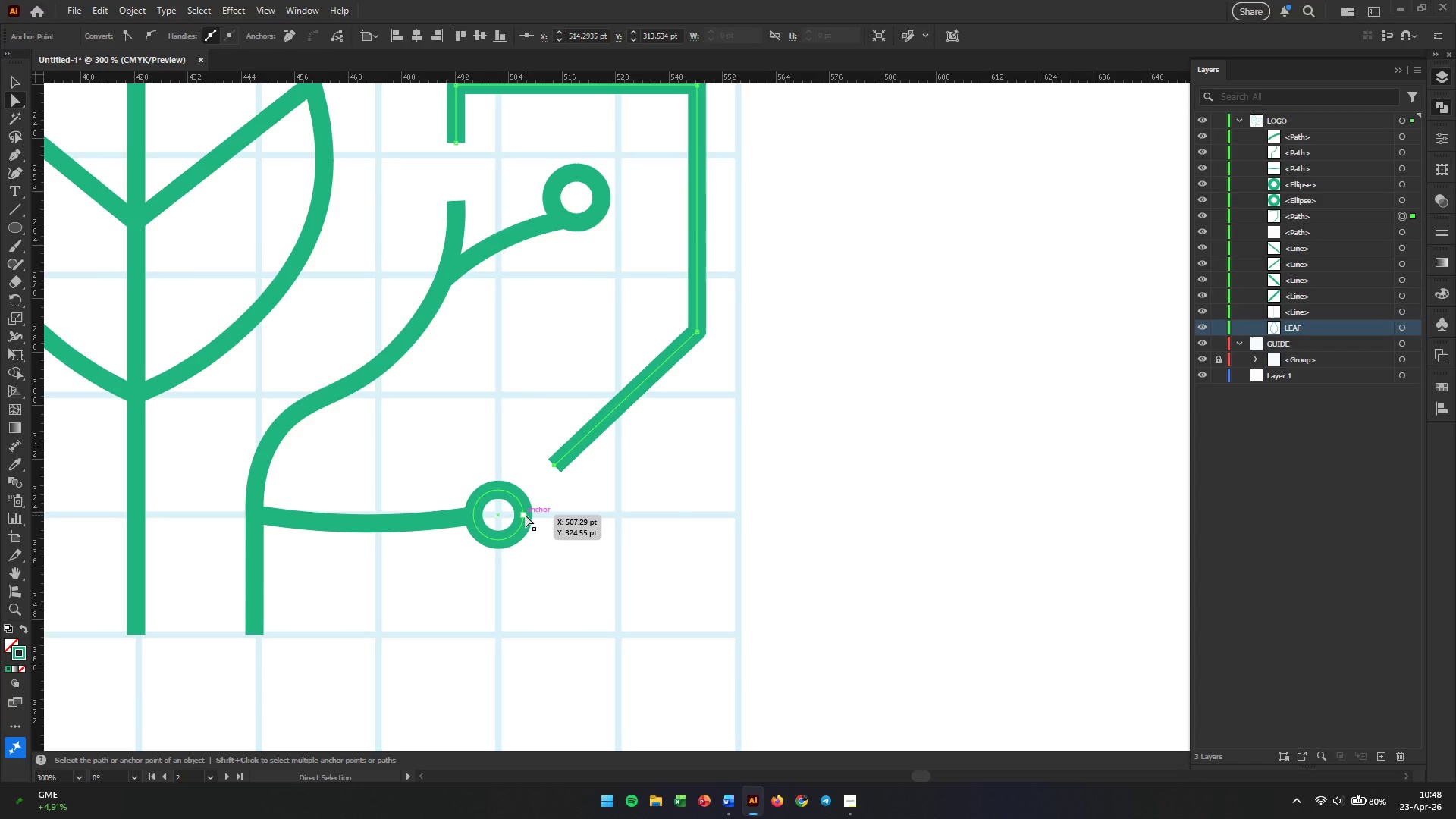 
hold_key(key=ShiftLeft, duration=1.92)
 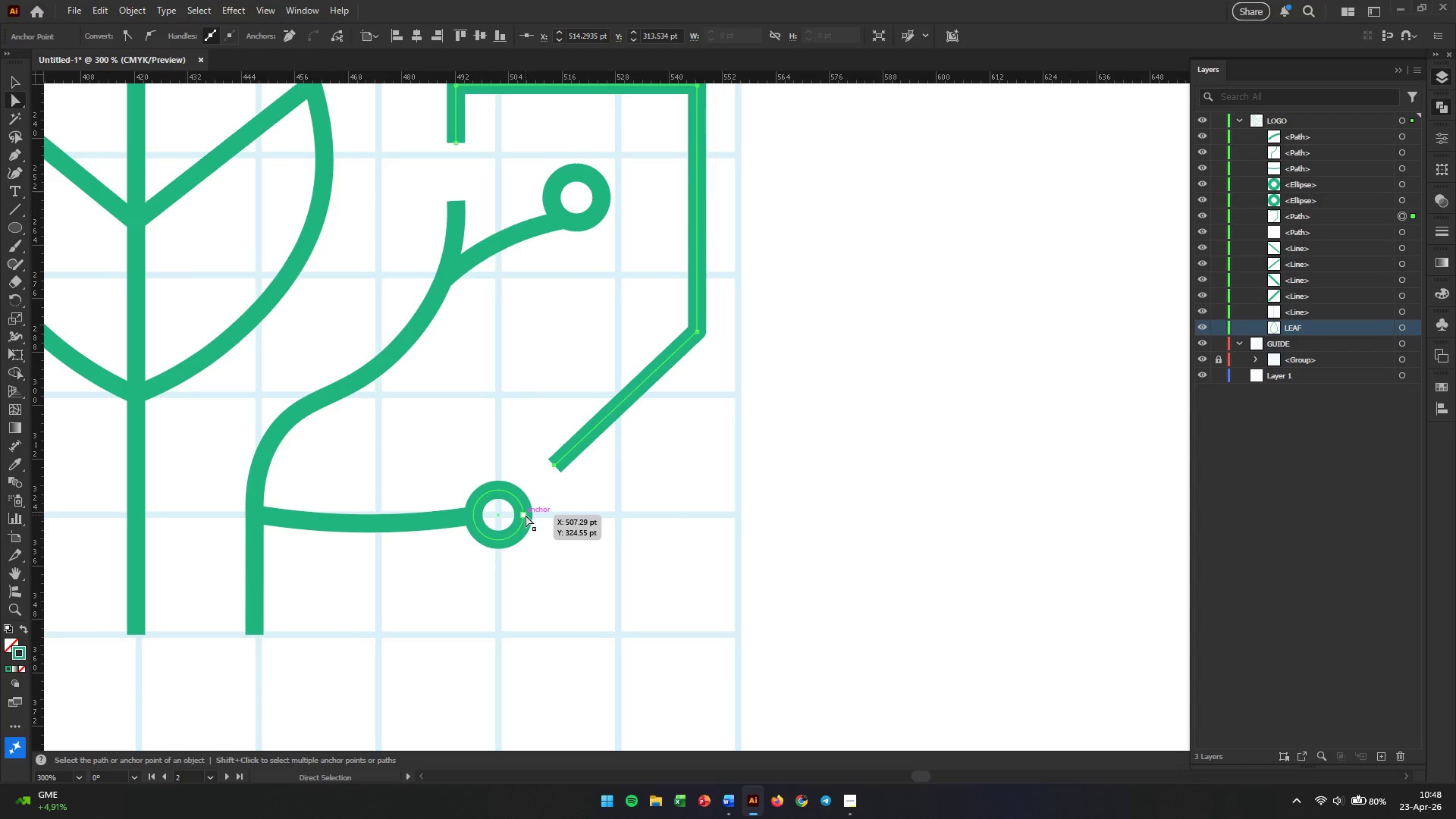 
left_click([526, 515])
 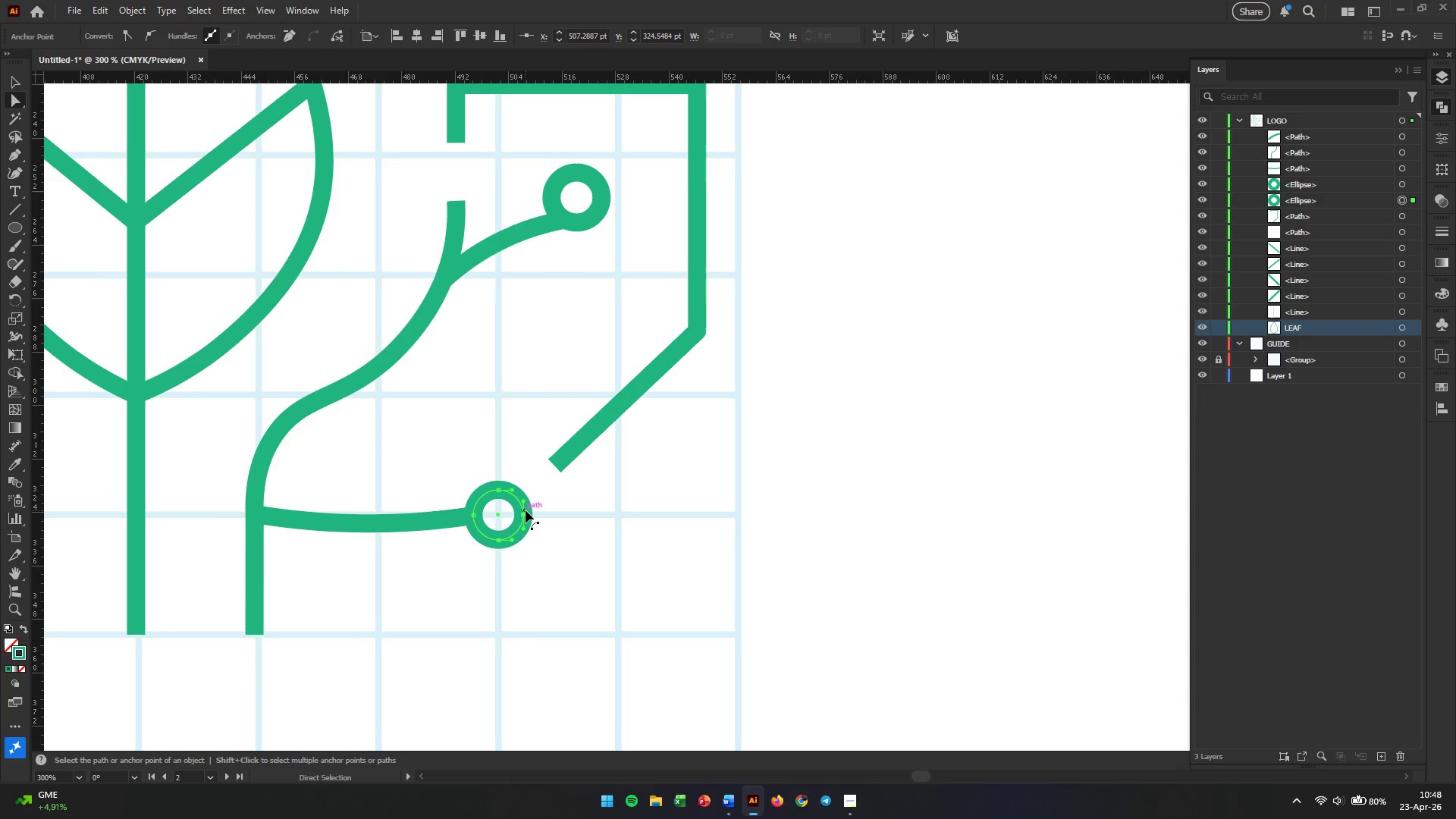 
key(V)
 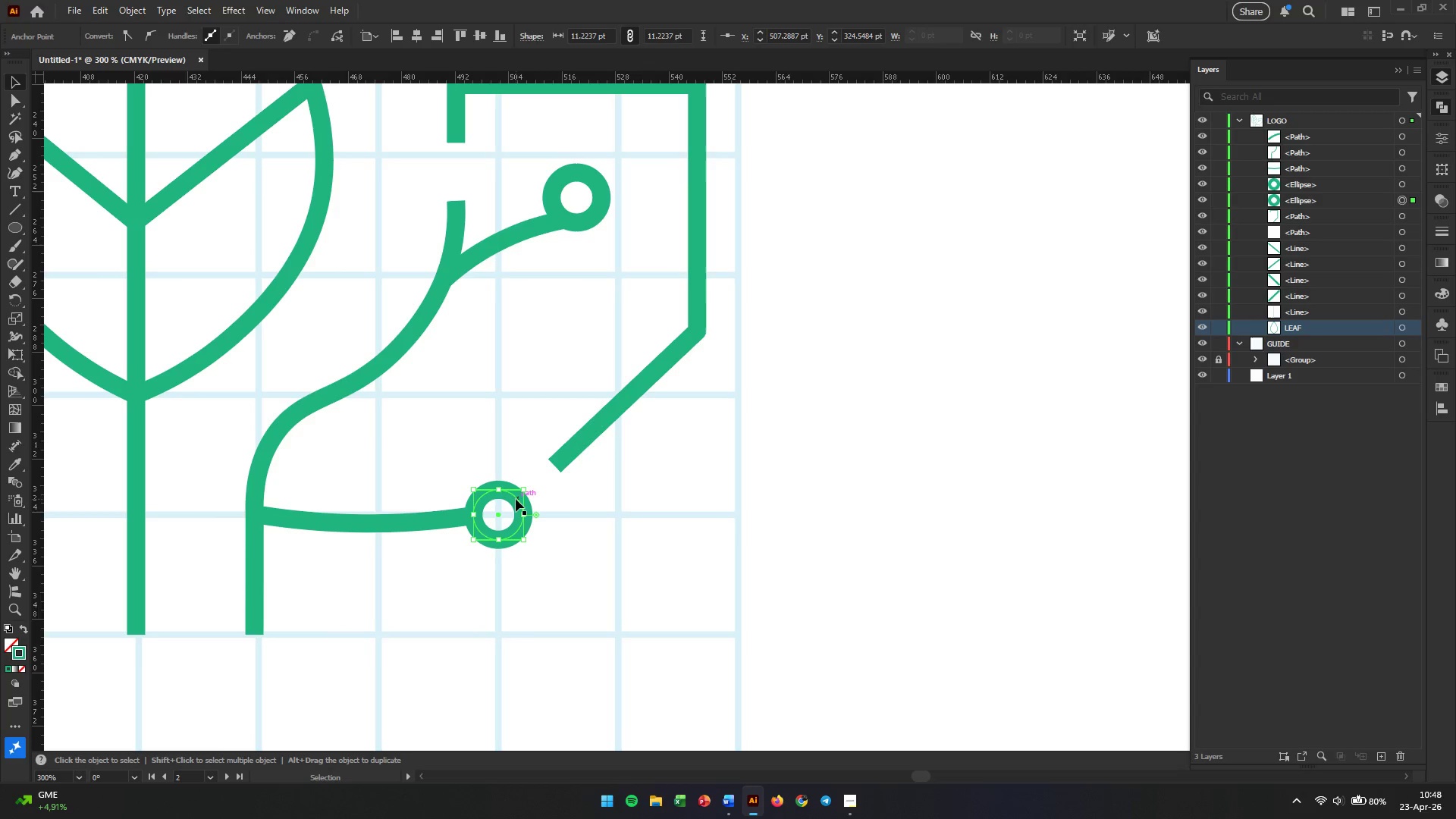 
left_click_drag(start_coordinate=[516, 499], to_coordinate=[554, 462])
 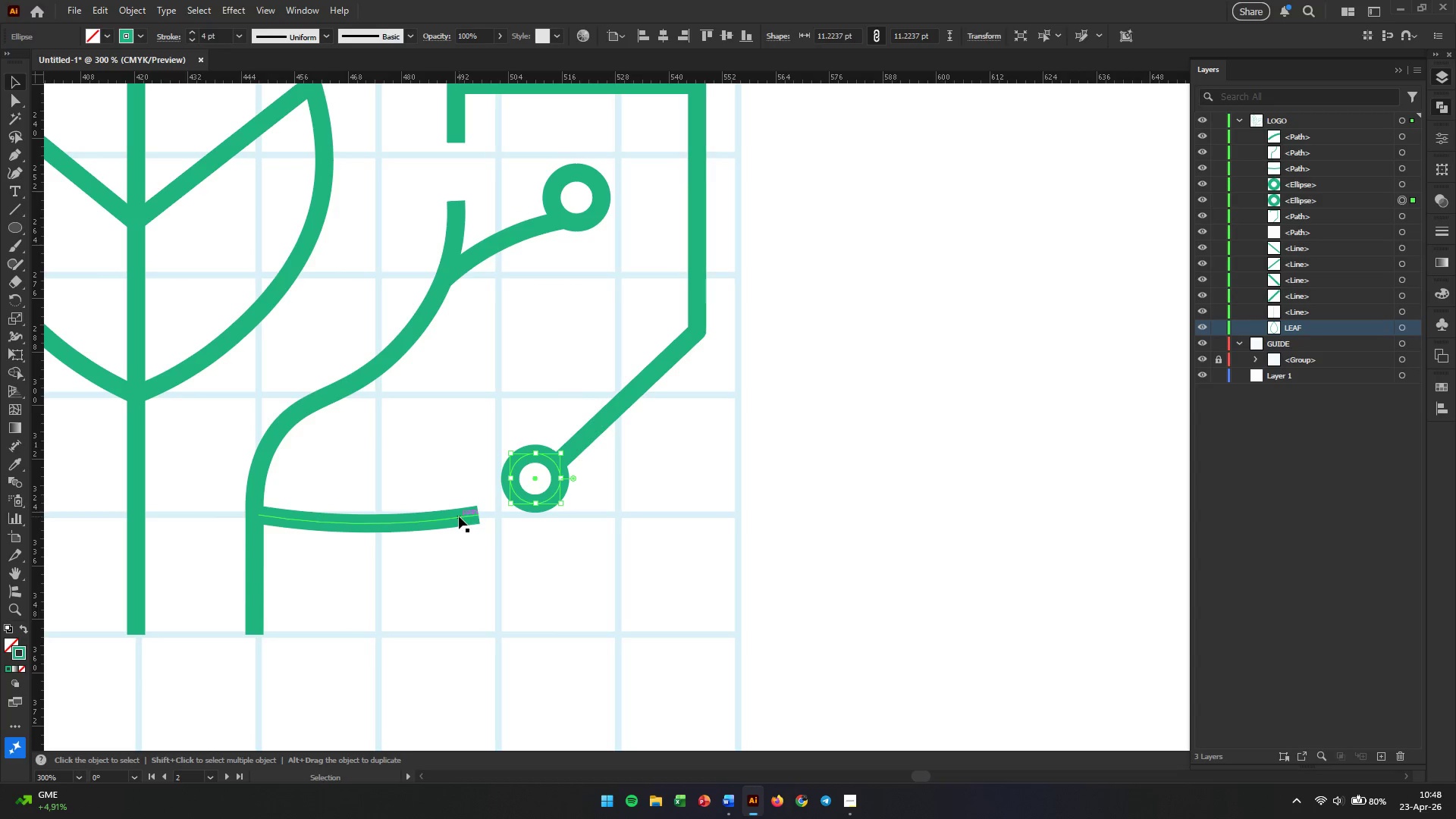 
left_click([459, 516])
 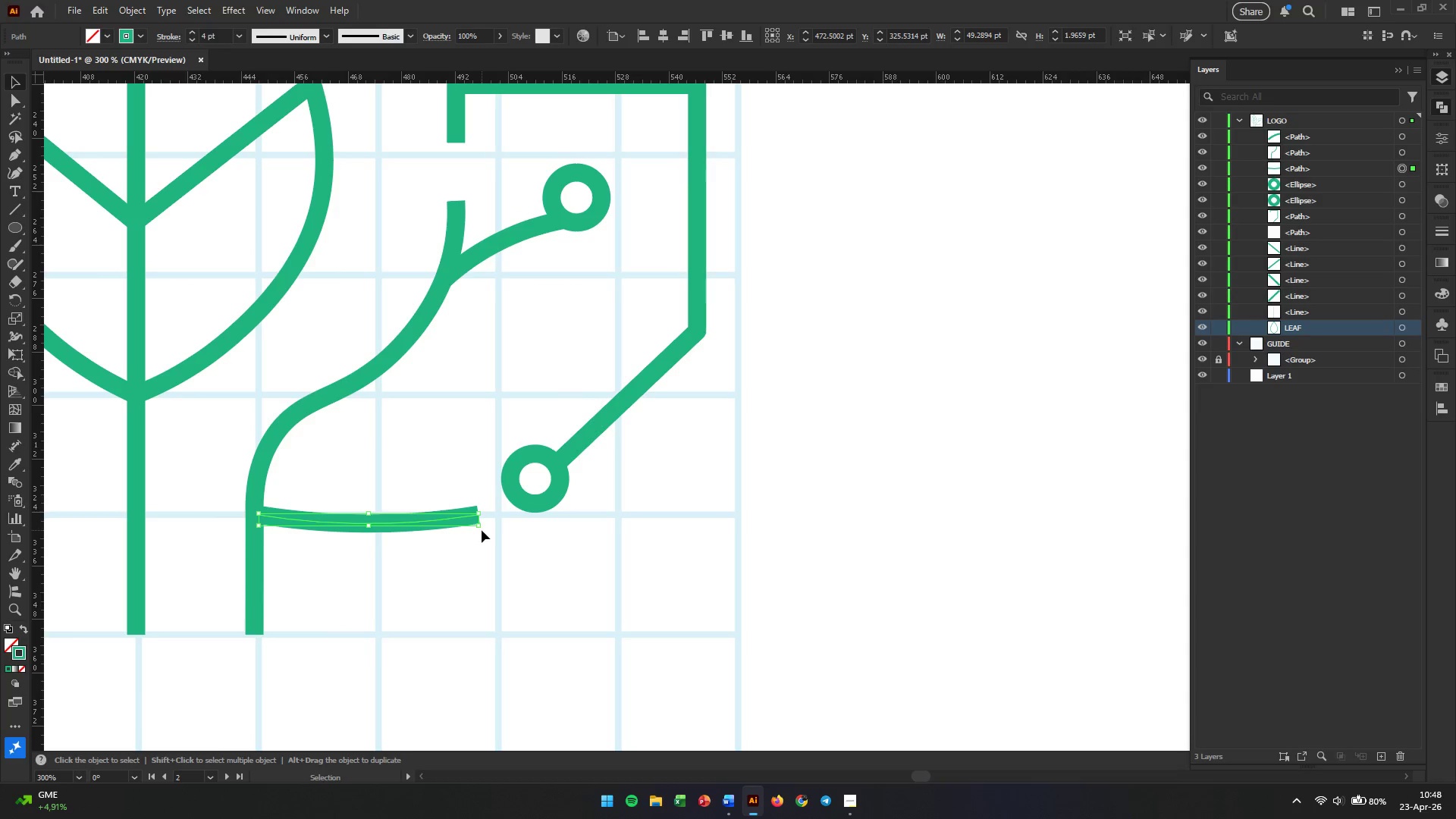 
hold_key(key=AltLeft, duration=0.36)
scroll: coordinate [480, 527], scroll_direction: up, amount: 2.0
 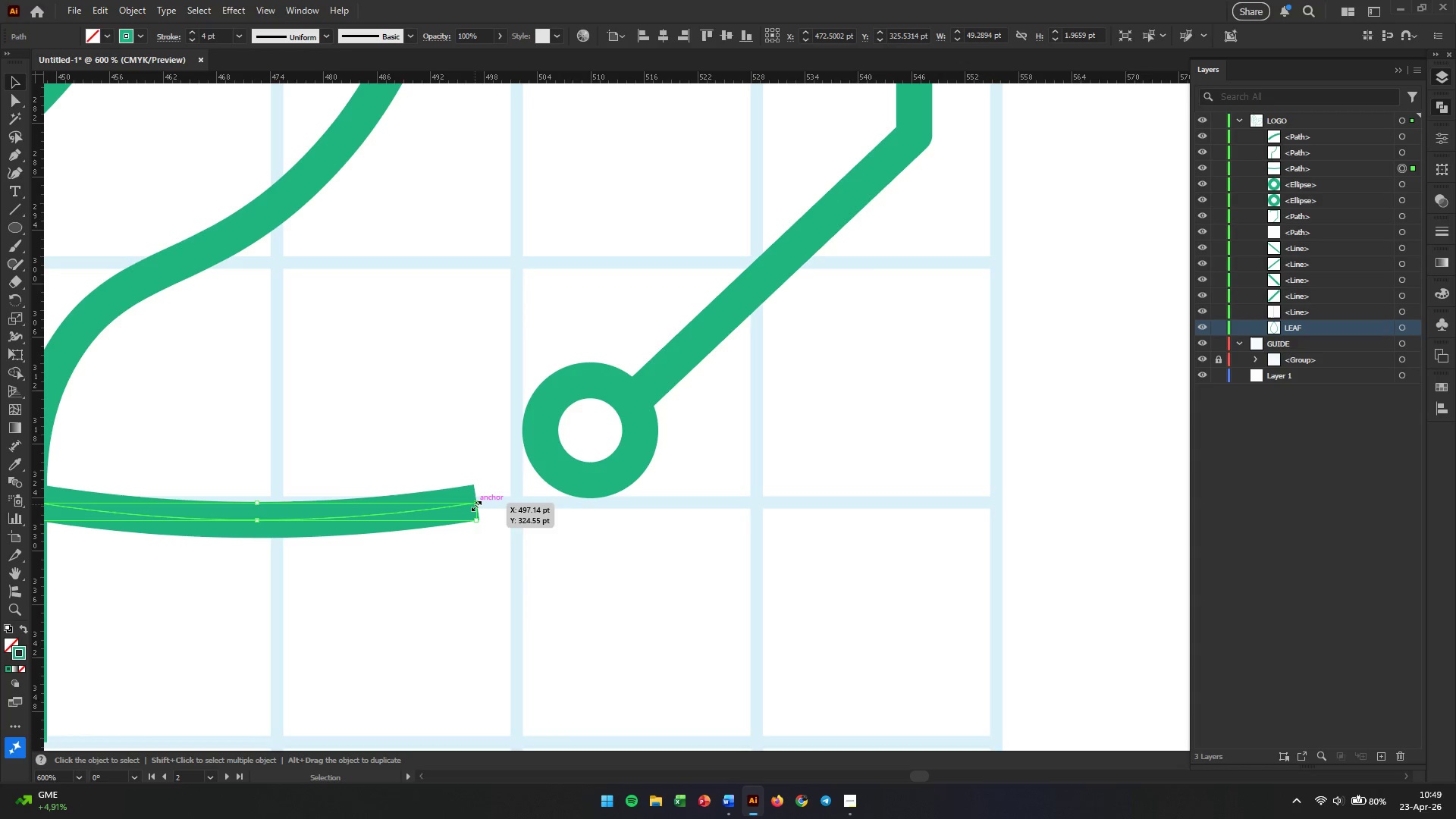 
key(A)
 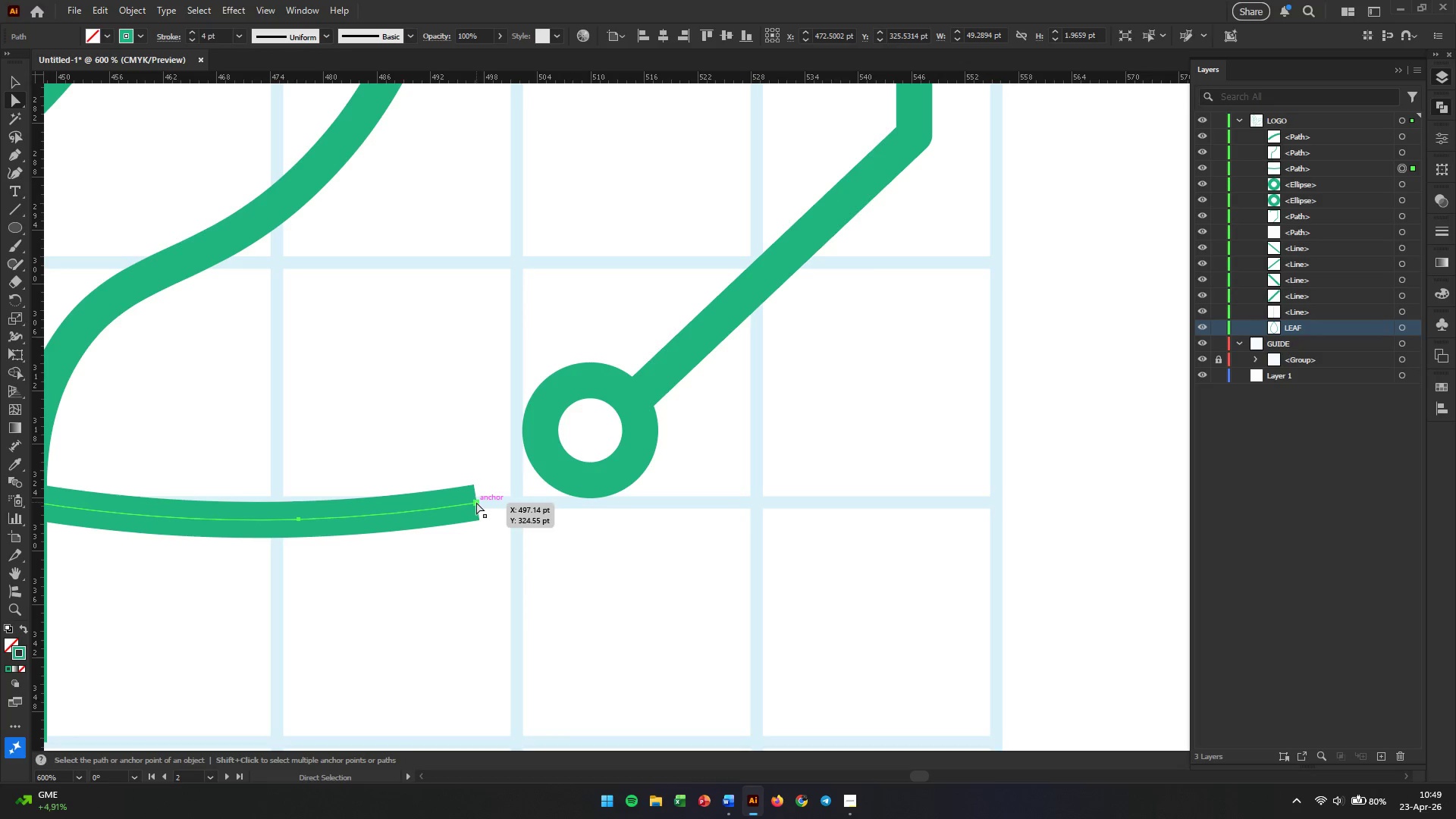 
left_click_drag(start_coordinate=[476, 502], to_coordinate=[502, 491])
 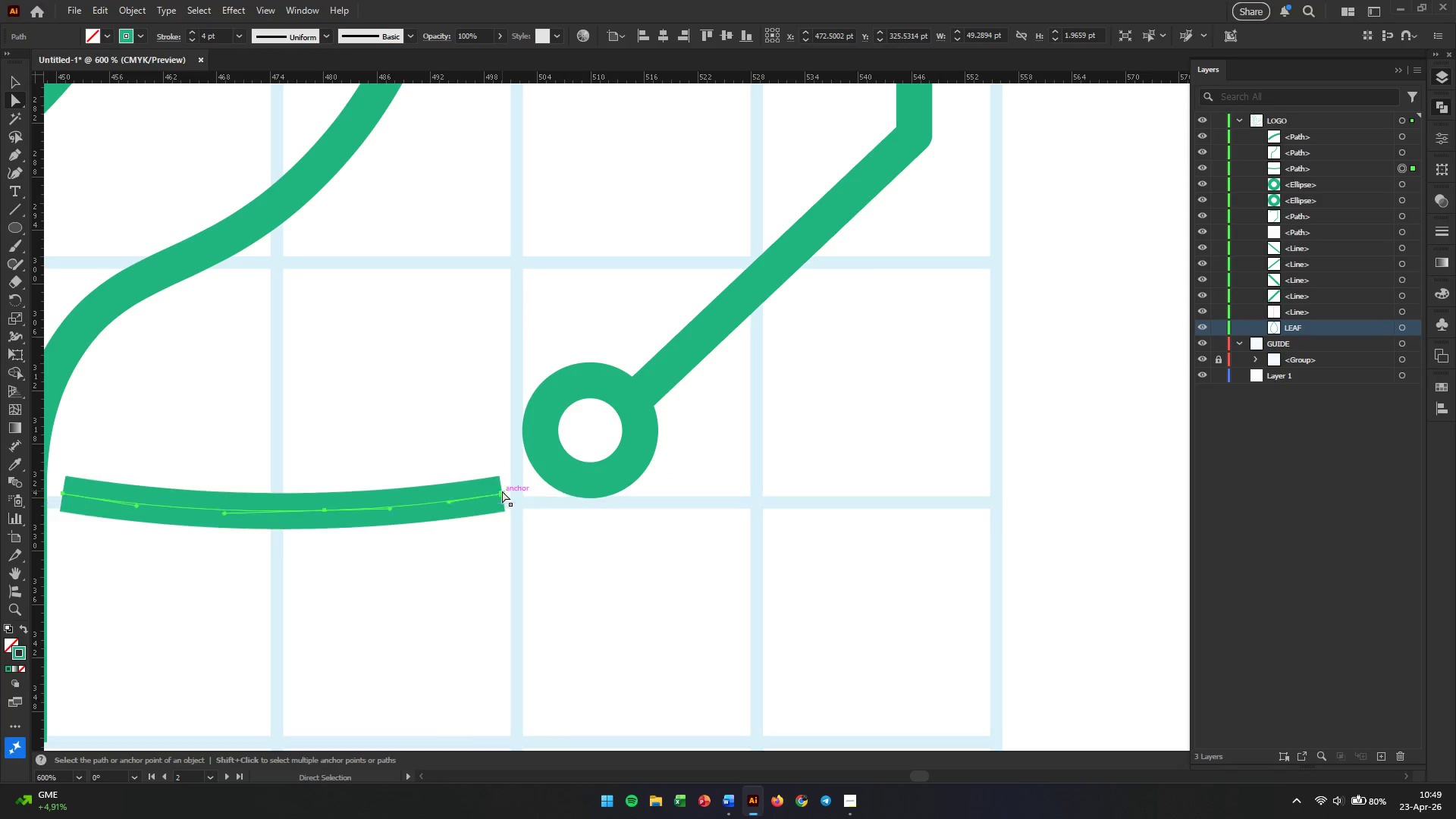 
key(Control+ControlLeft)
 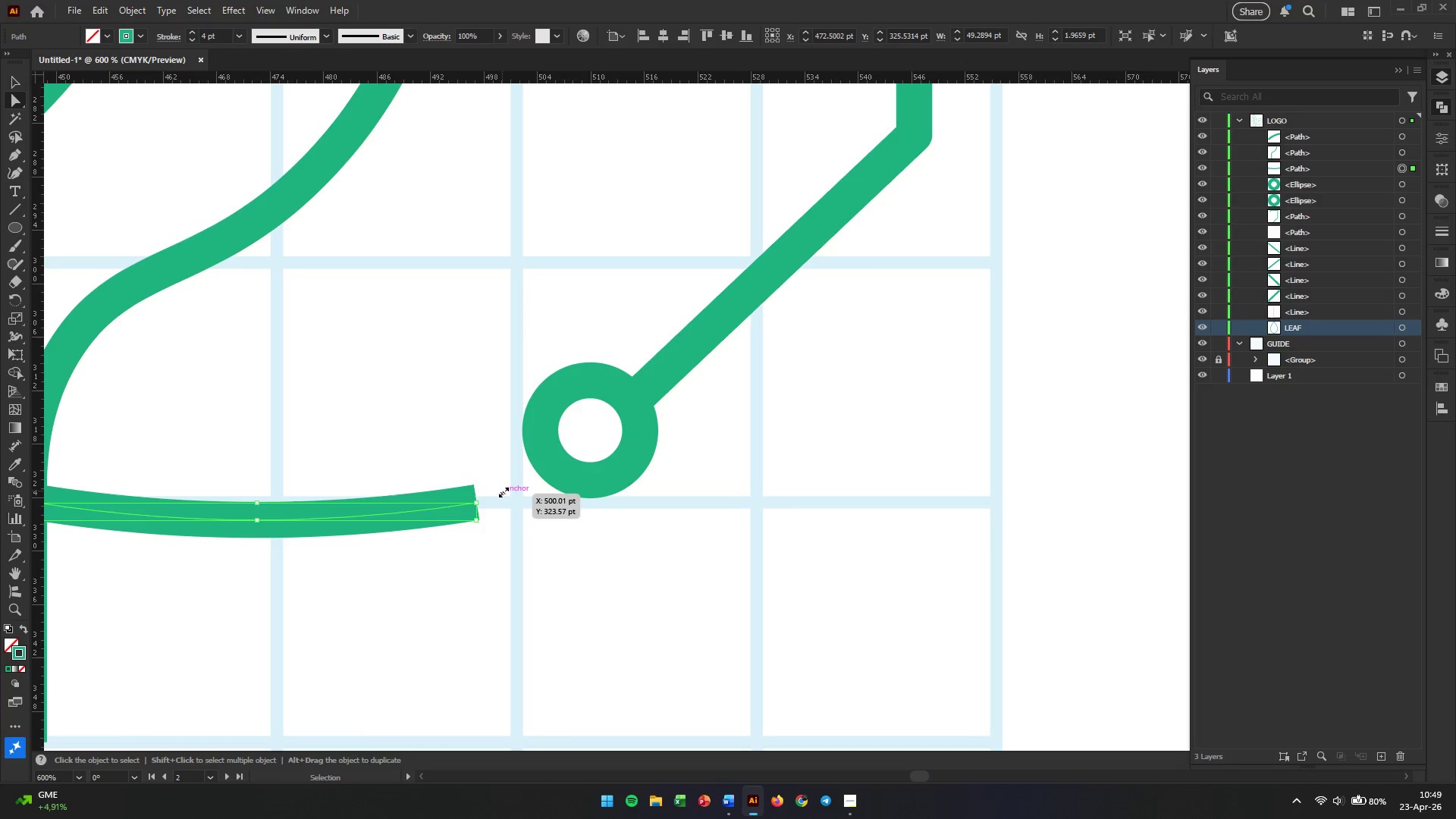 
key(Control+Z)
 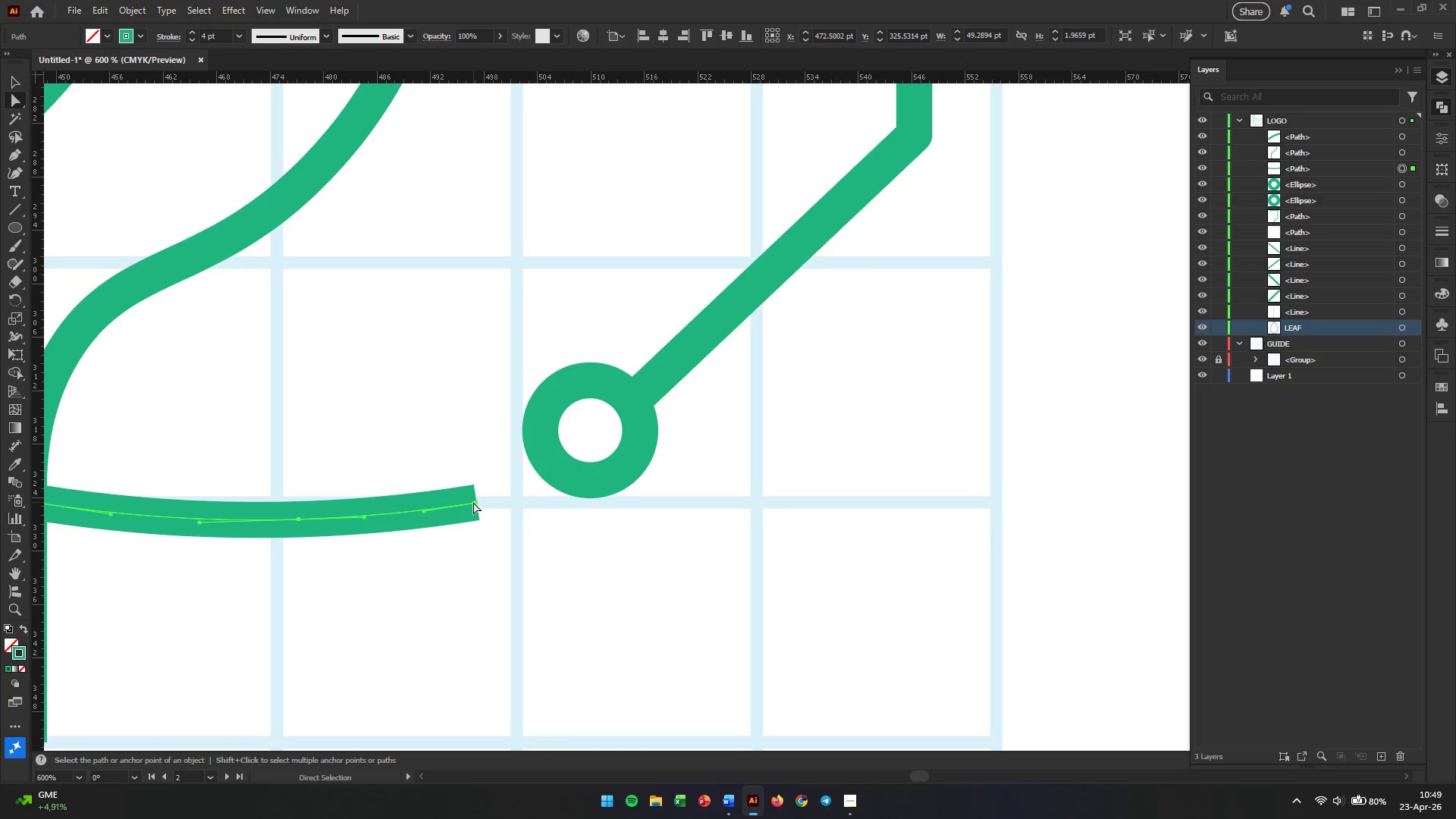 
left_click([475, 502])
 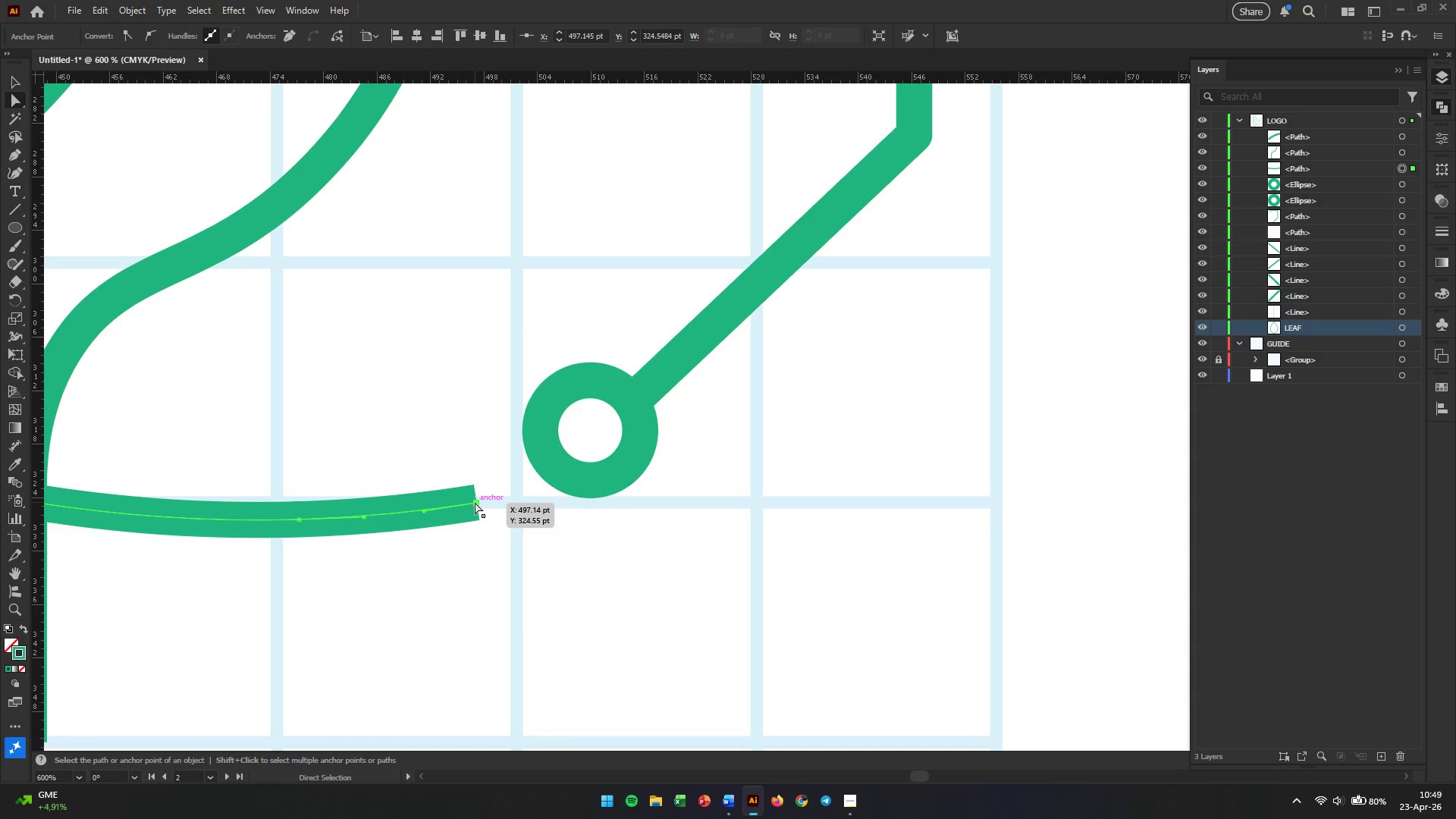 
left_click_drag(start_coordinate=[475, 502], to_coordinate=[541, 457])
 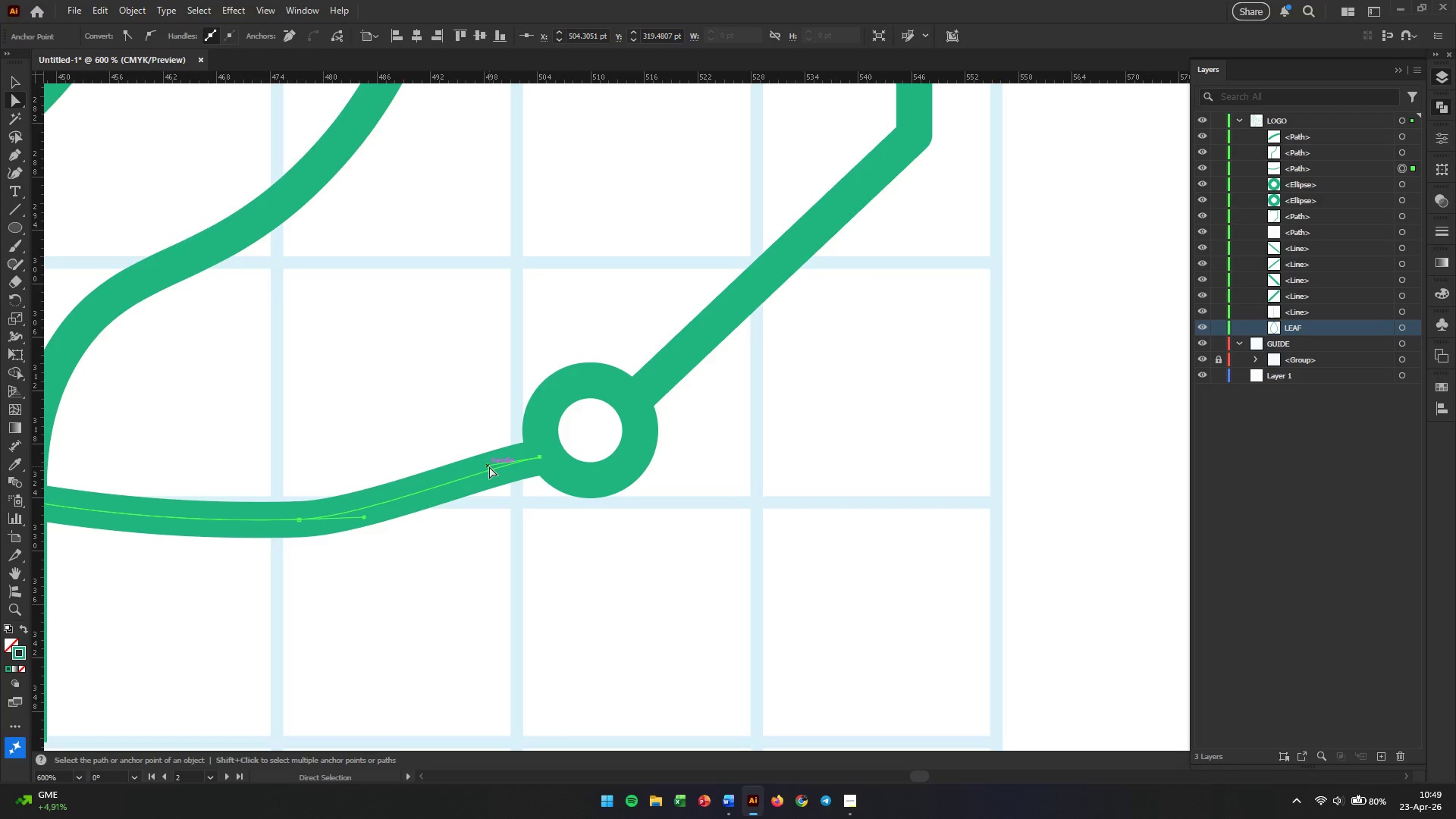 
left_click_drag(start_coordinate=[489, 466], to_coordinate=[513, 486])
 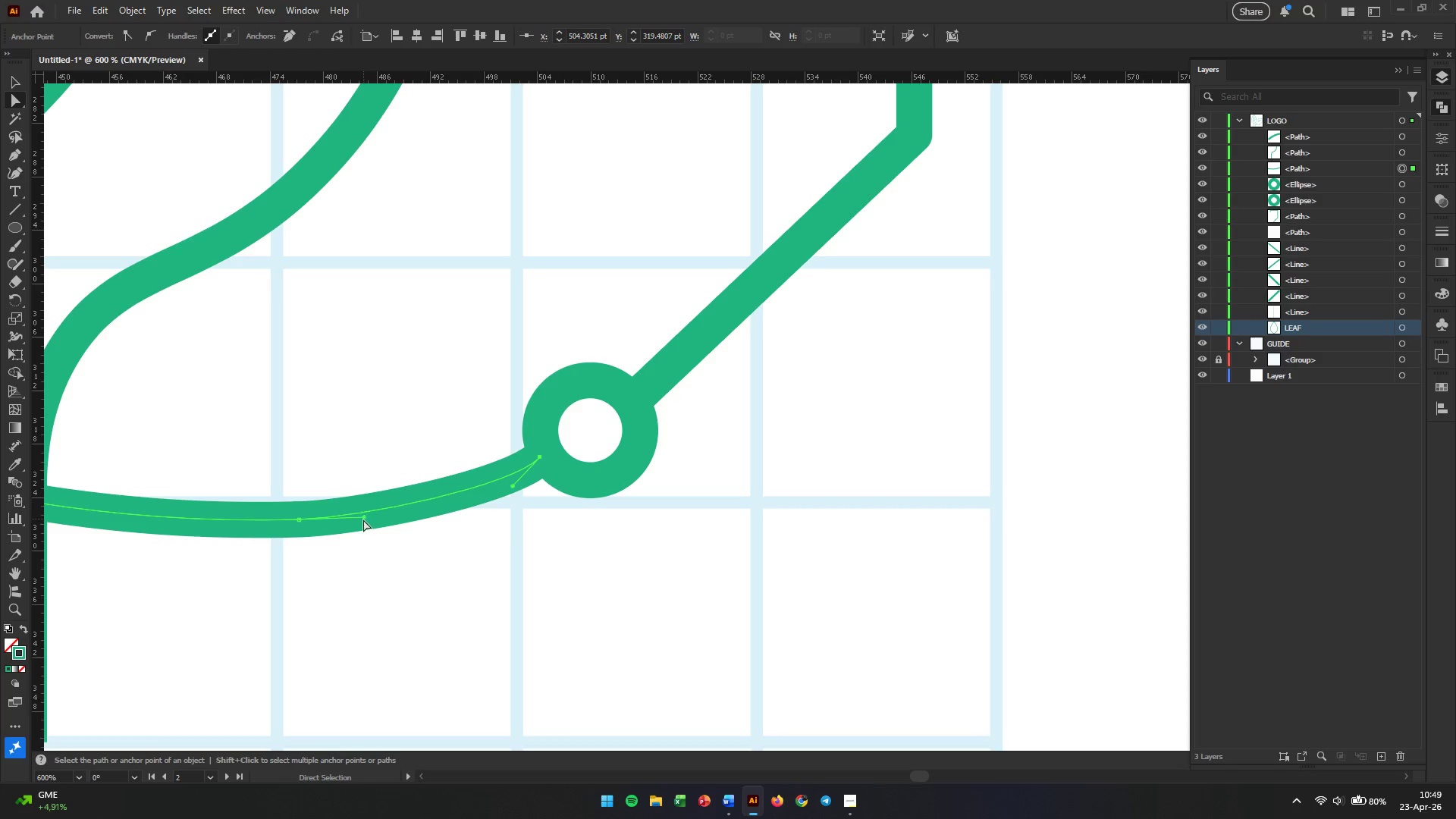 
left_click_drag(start_coordinate=[363, 519], to_coordinate=[365, 507])
 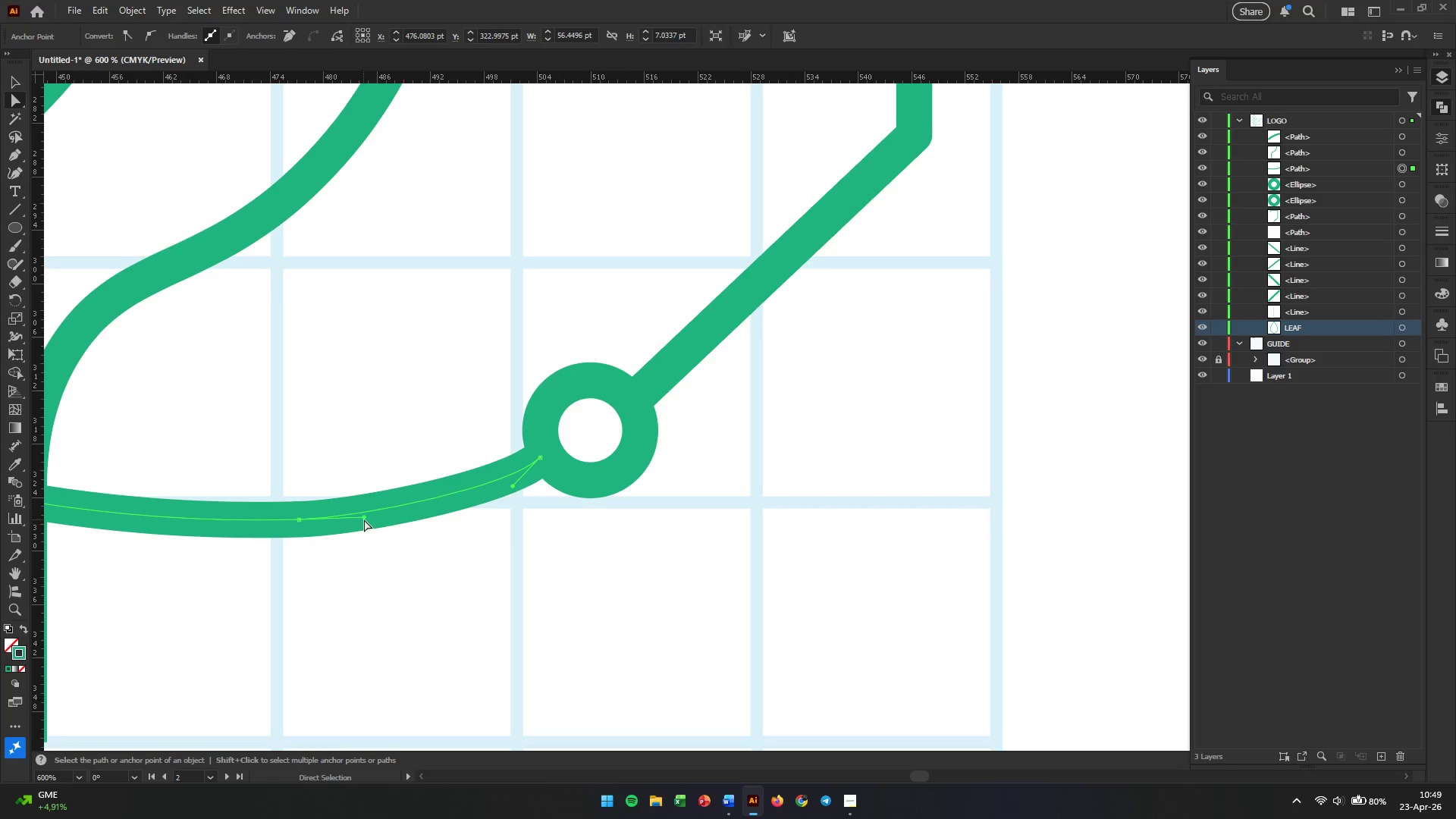 
left_click_drag(start_coordinate=[364, 519], to_coordinate=[365, 512])
 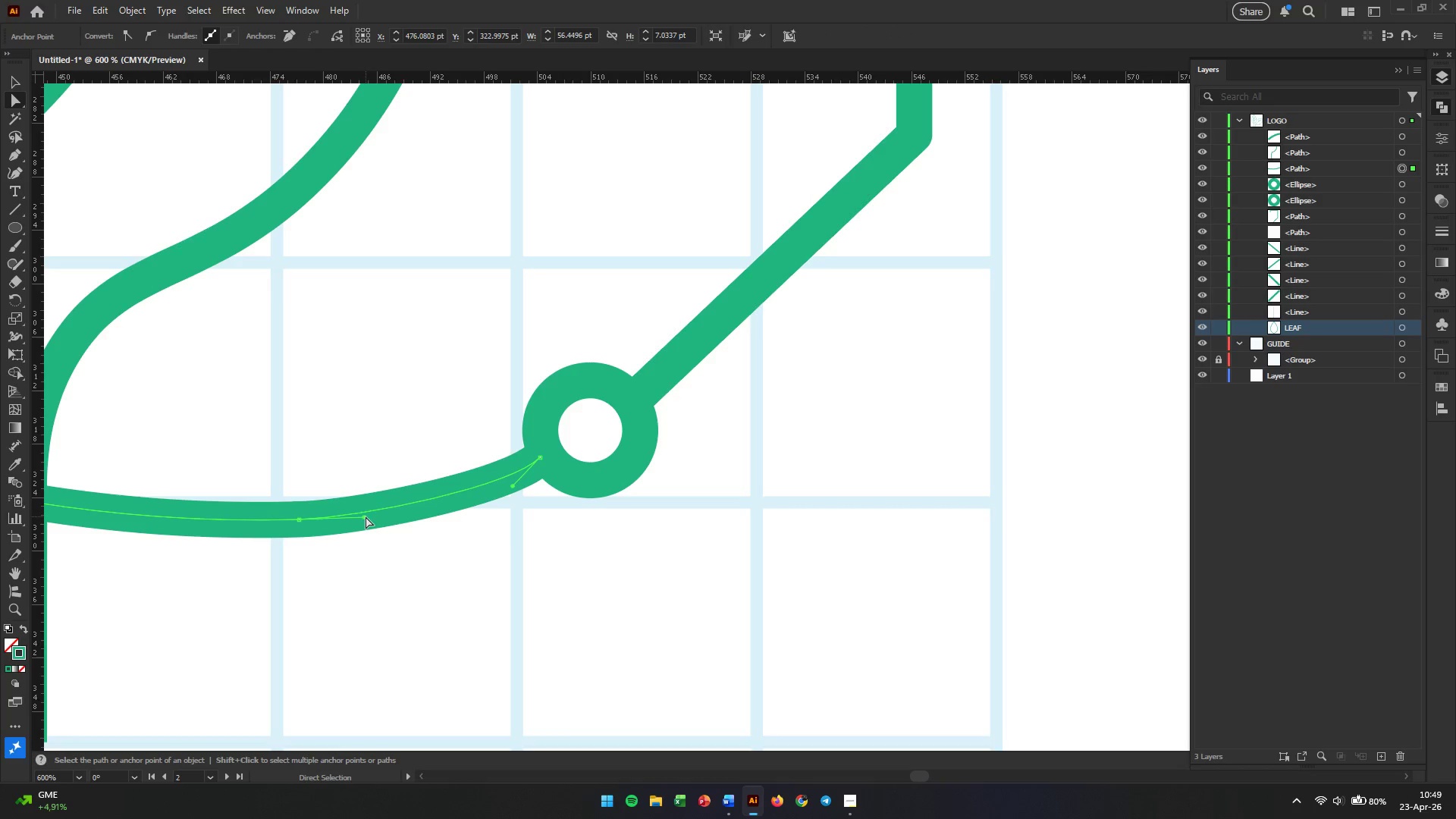 
left_click([359, 516])
 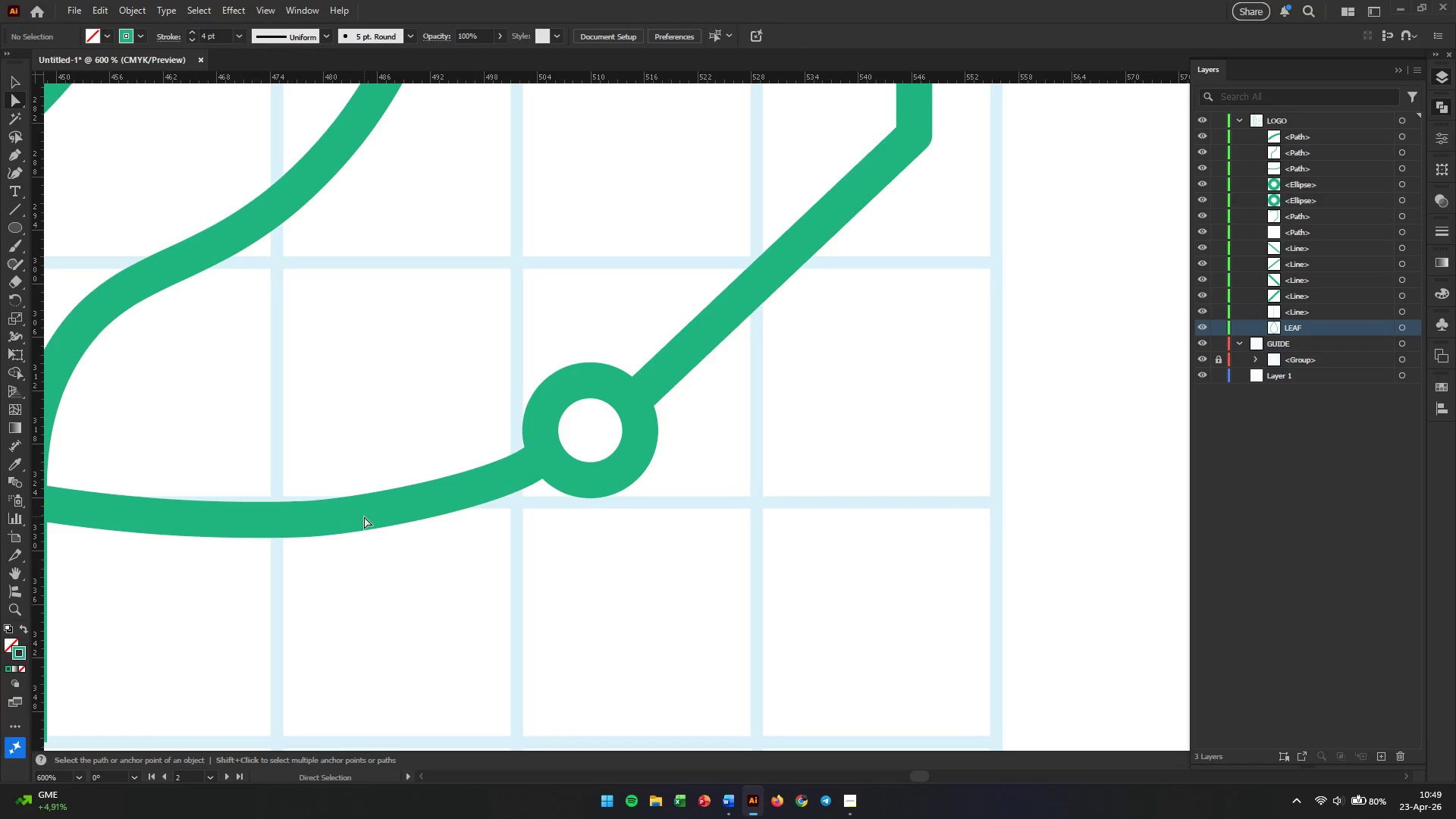 
left_click([364, 516])
 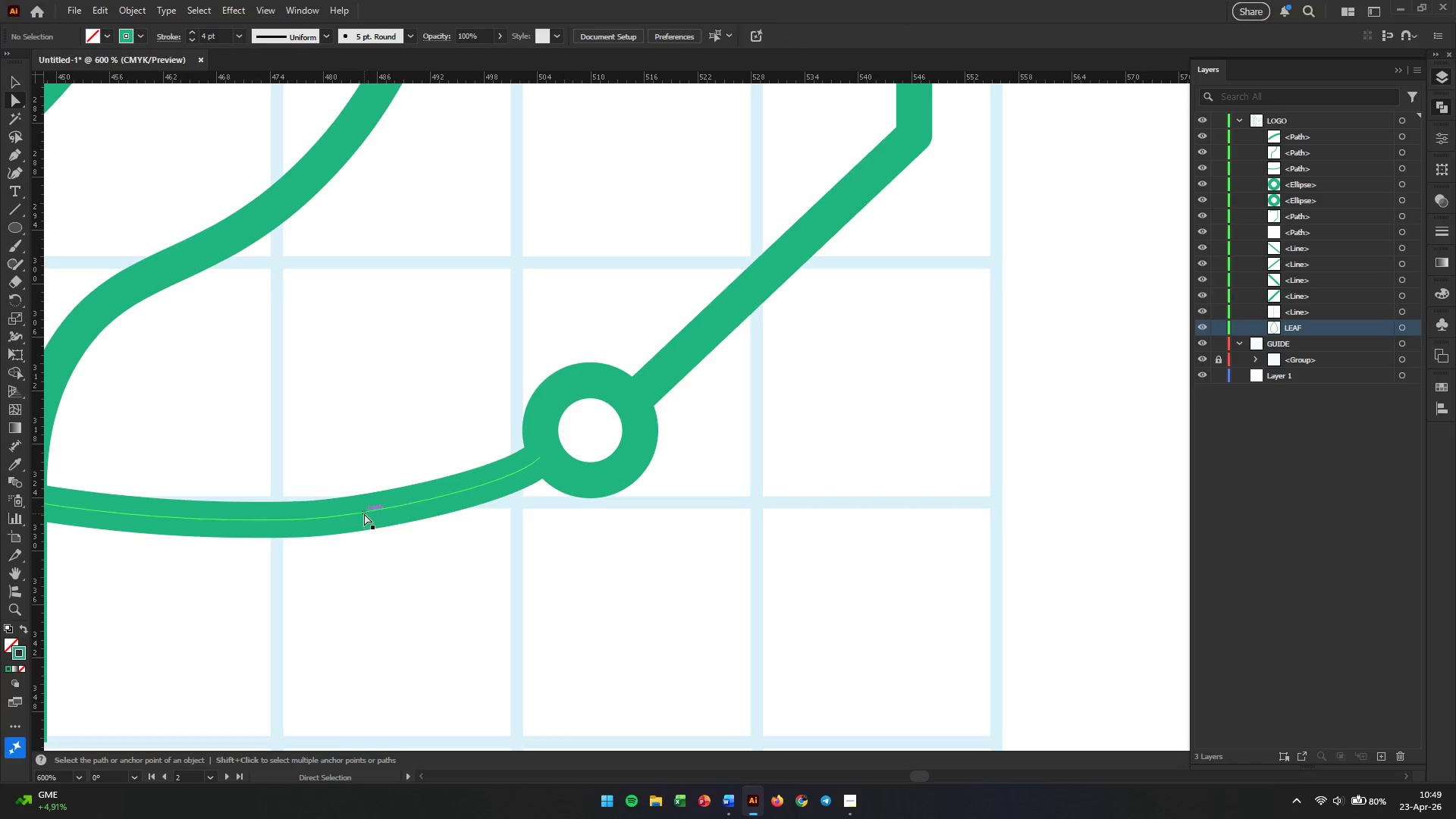 
left_click([364, 510])
 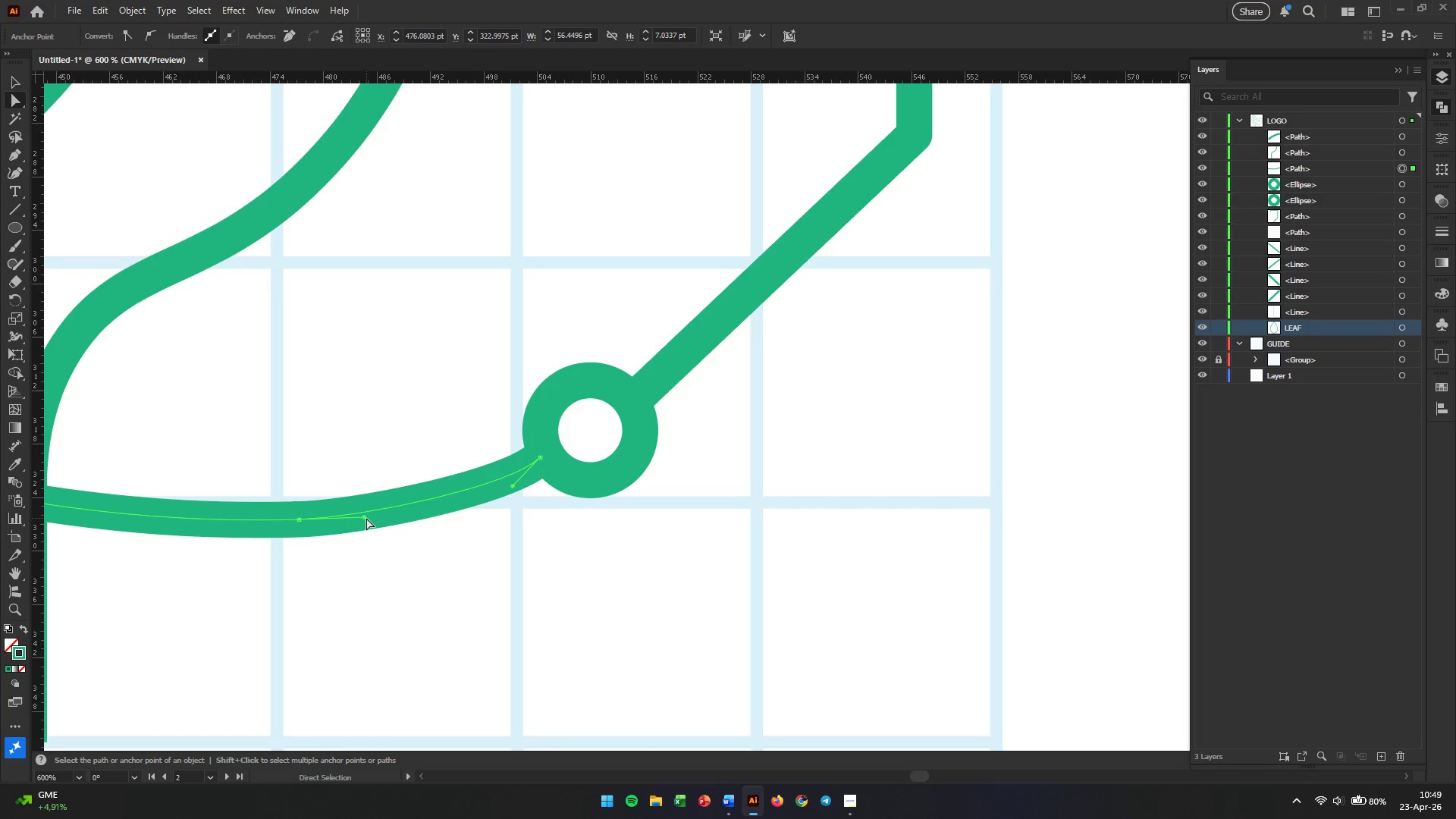 
left_click_drag(start_coordinate=[364, 516], to_coordinate=[406, 508])
 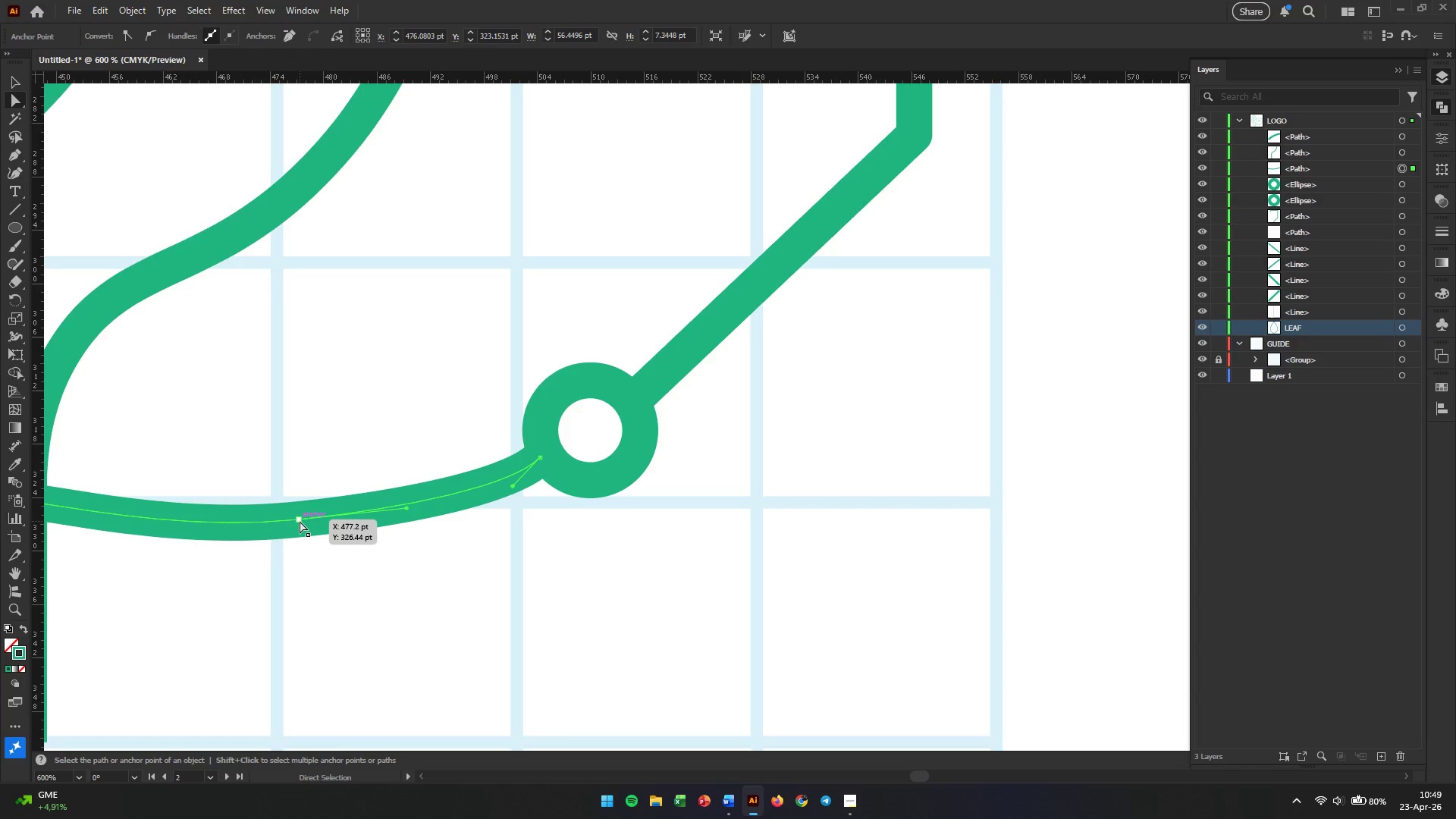 
left_click_drag(start_coordinate=[300, 521], to_coordinate=[302, 512])
 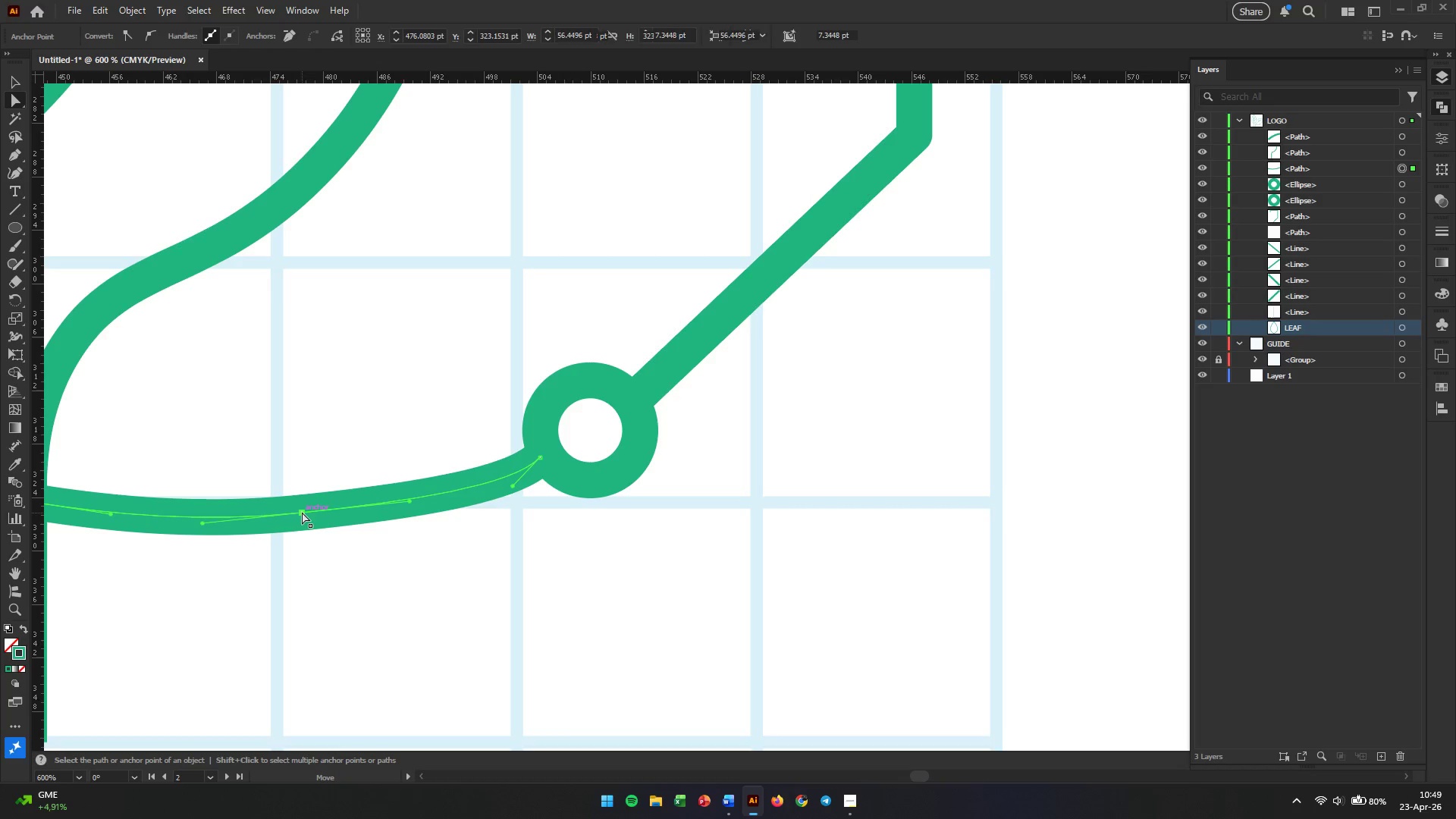 
left_click([302, 512])
 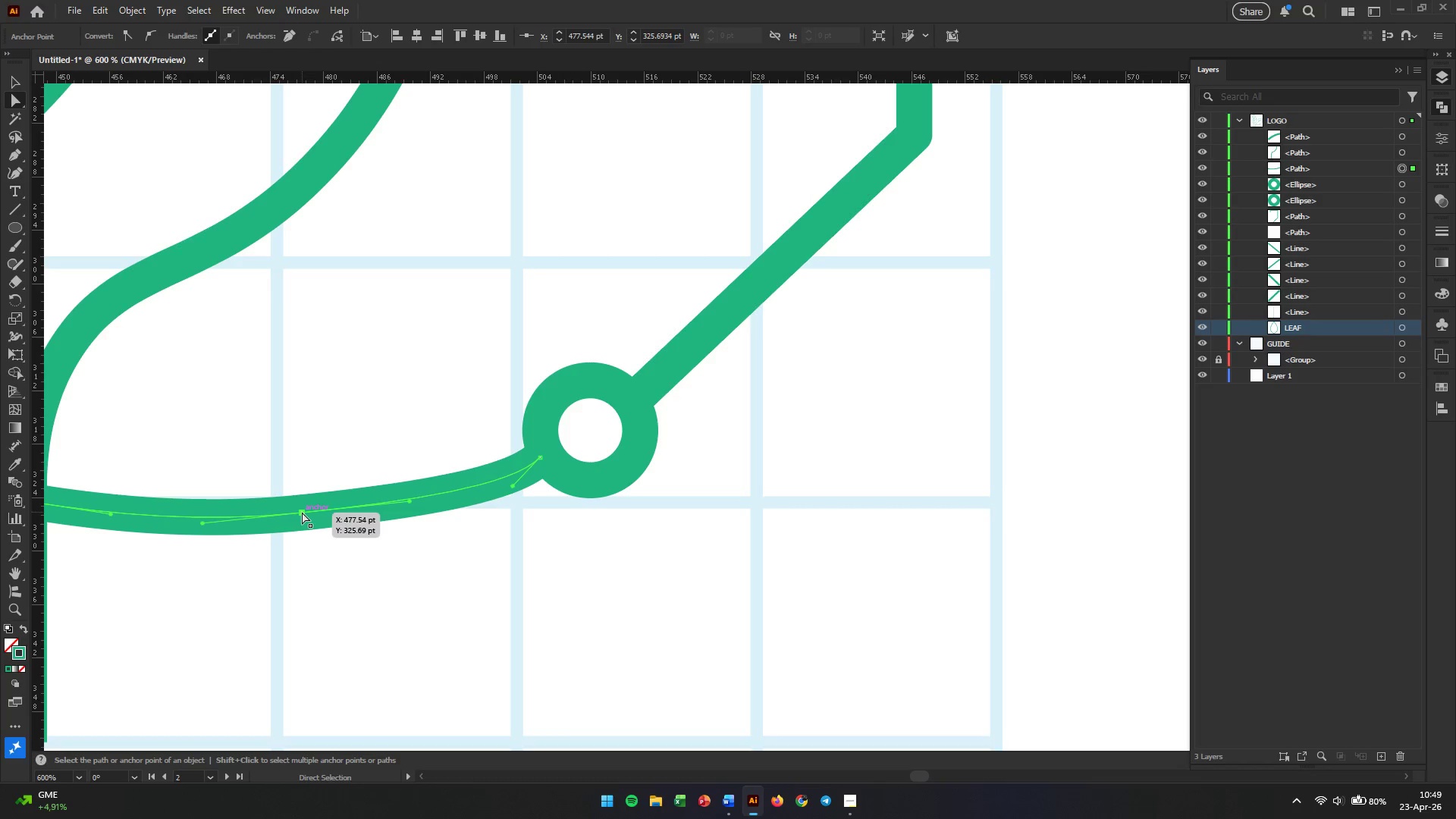 
key(Control+Z)
 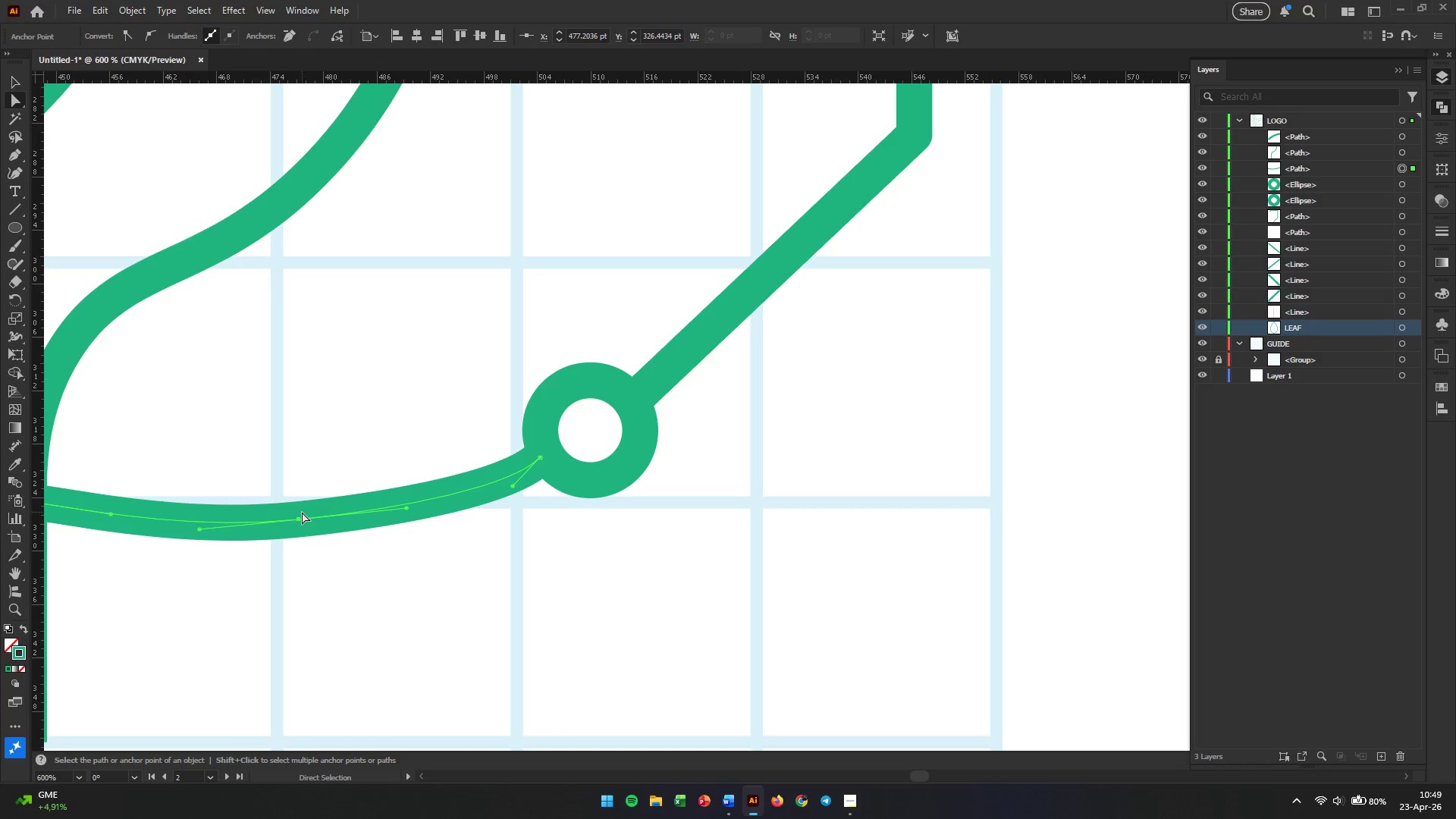 
hold_key(key=AltLeft, duration=0.56)
scroll: coordinate [302, 512], scroll_direction: down, amount: 3.0
 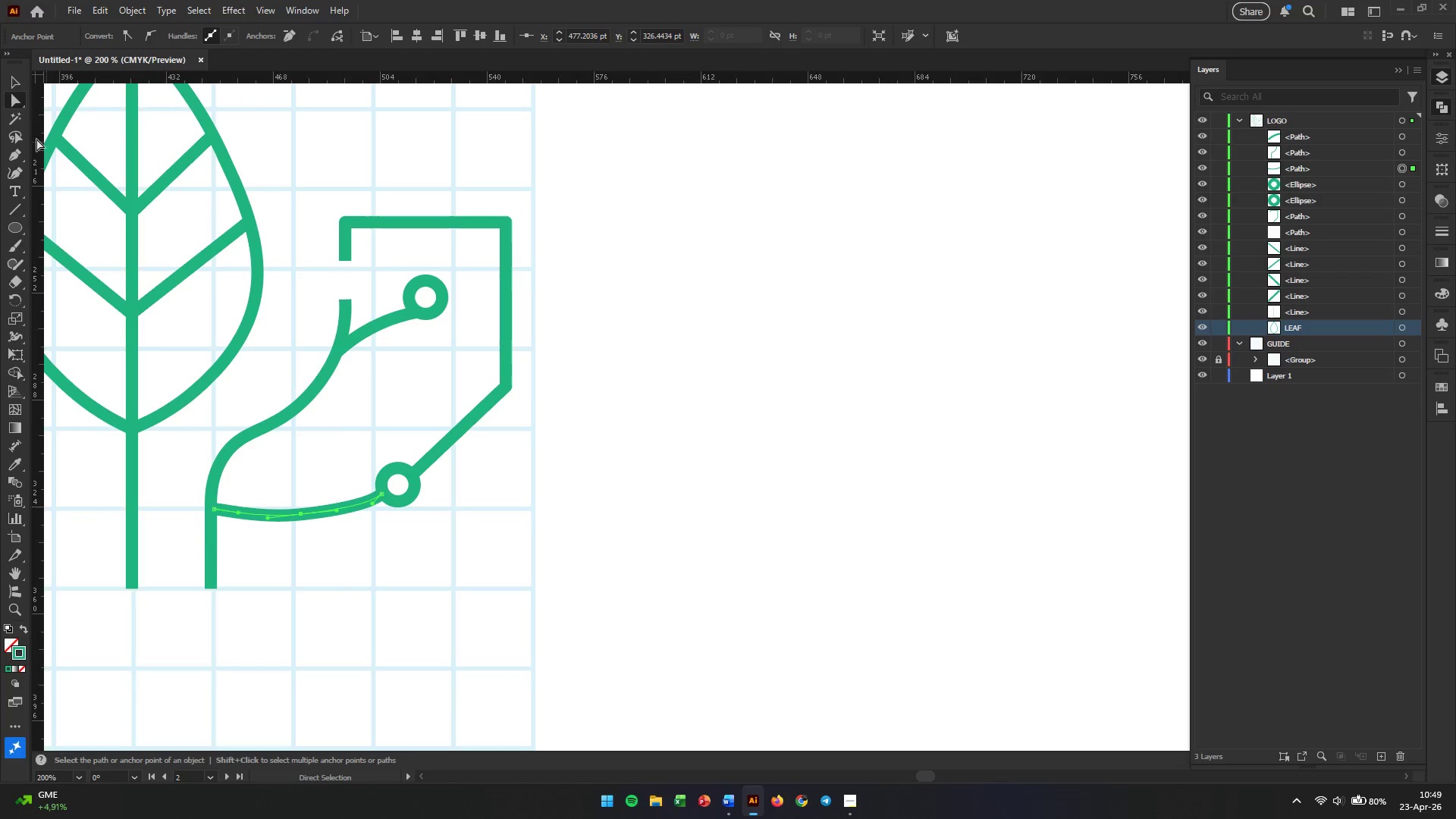 
left_click([10, 77])
 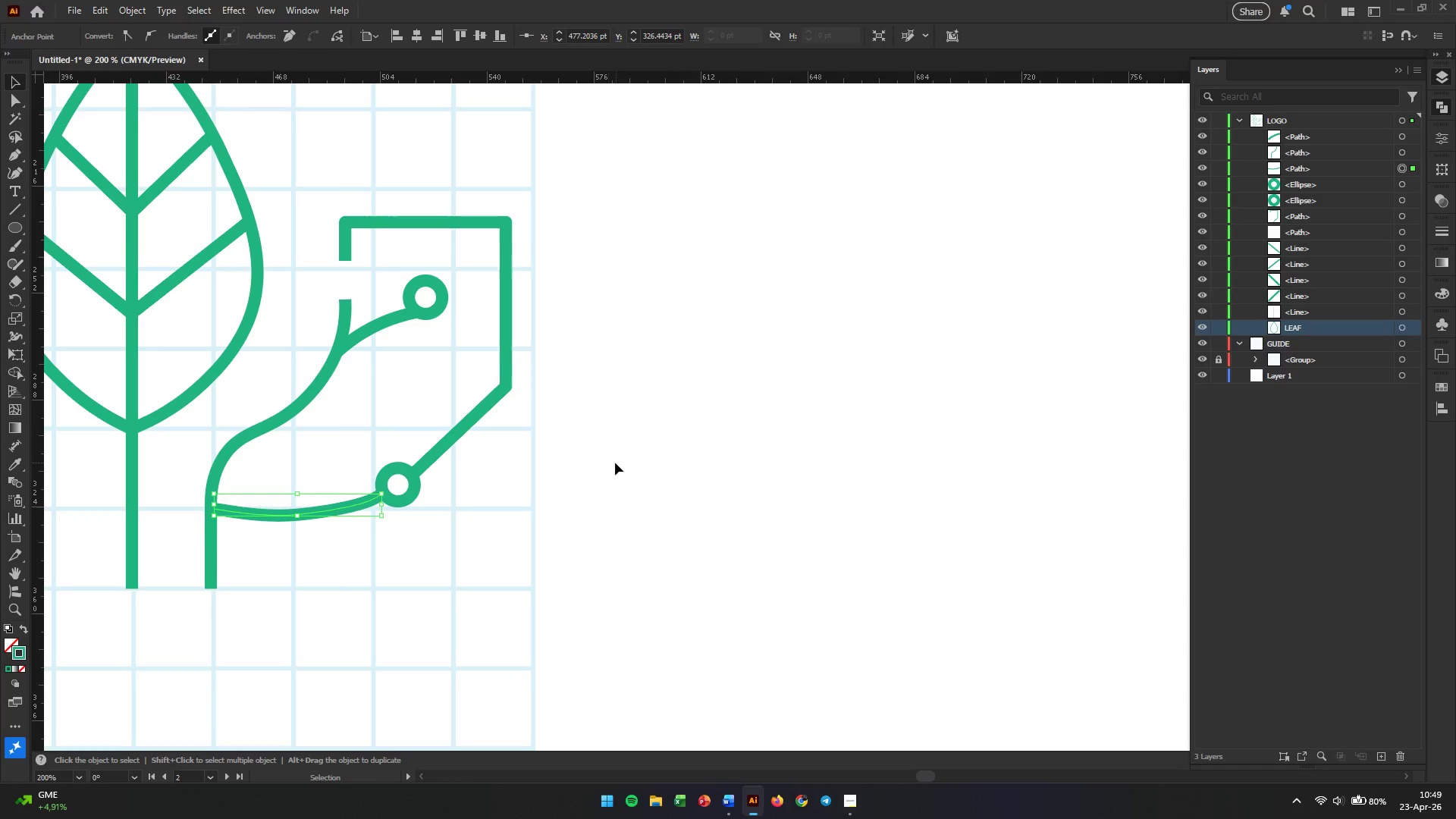 
left_click([615, 459])
 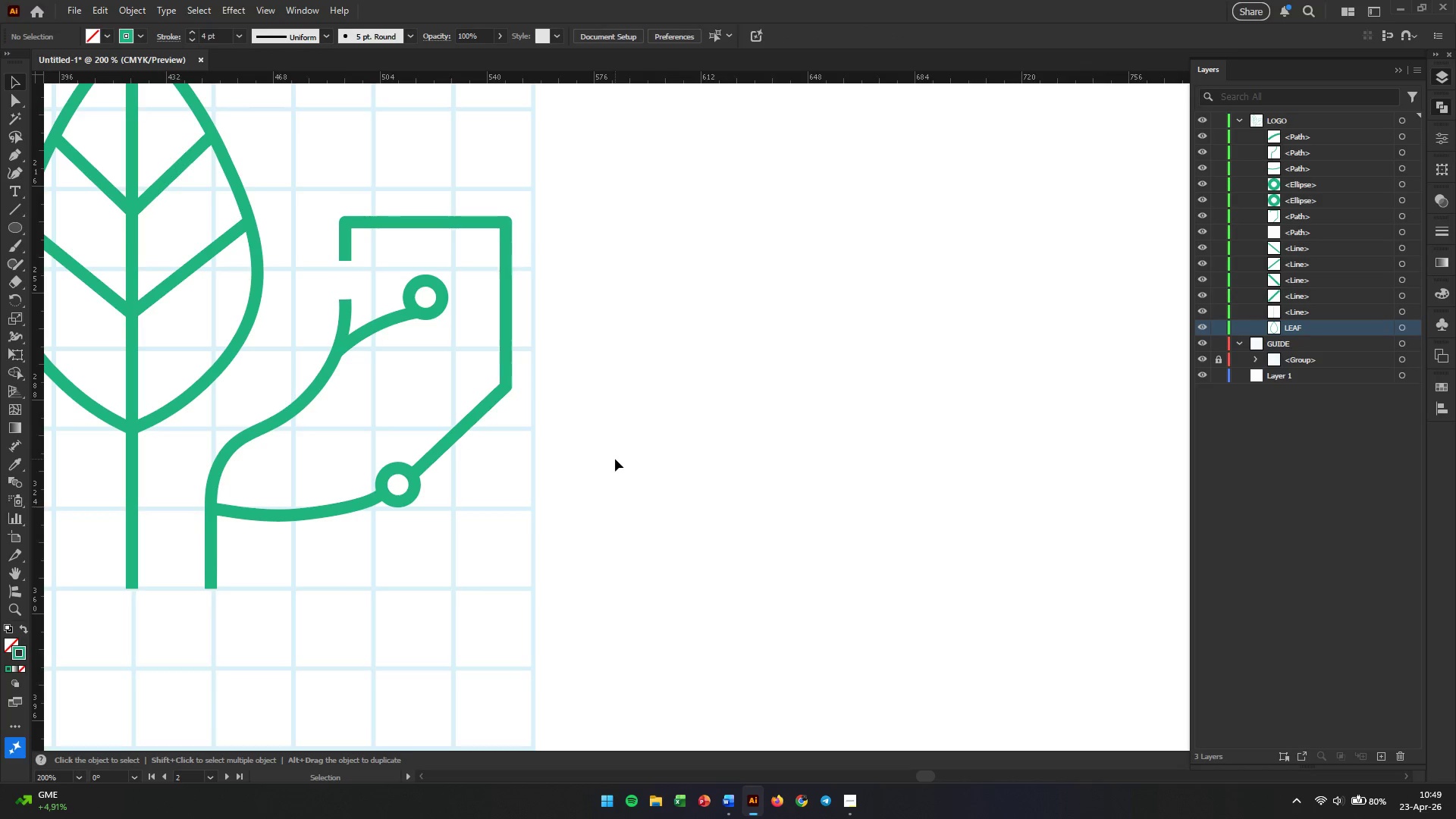 
wait(5.23)
 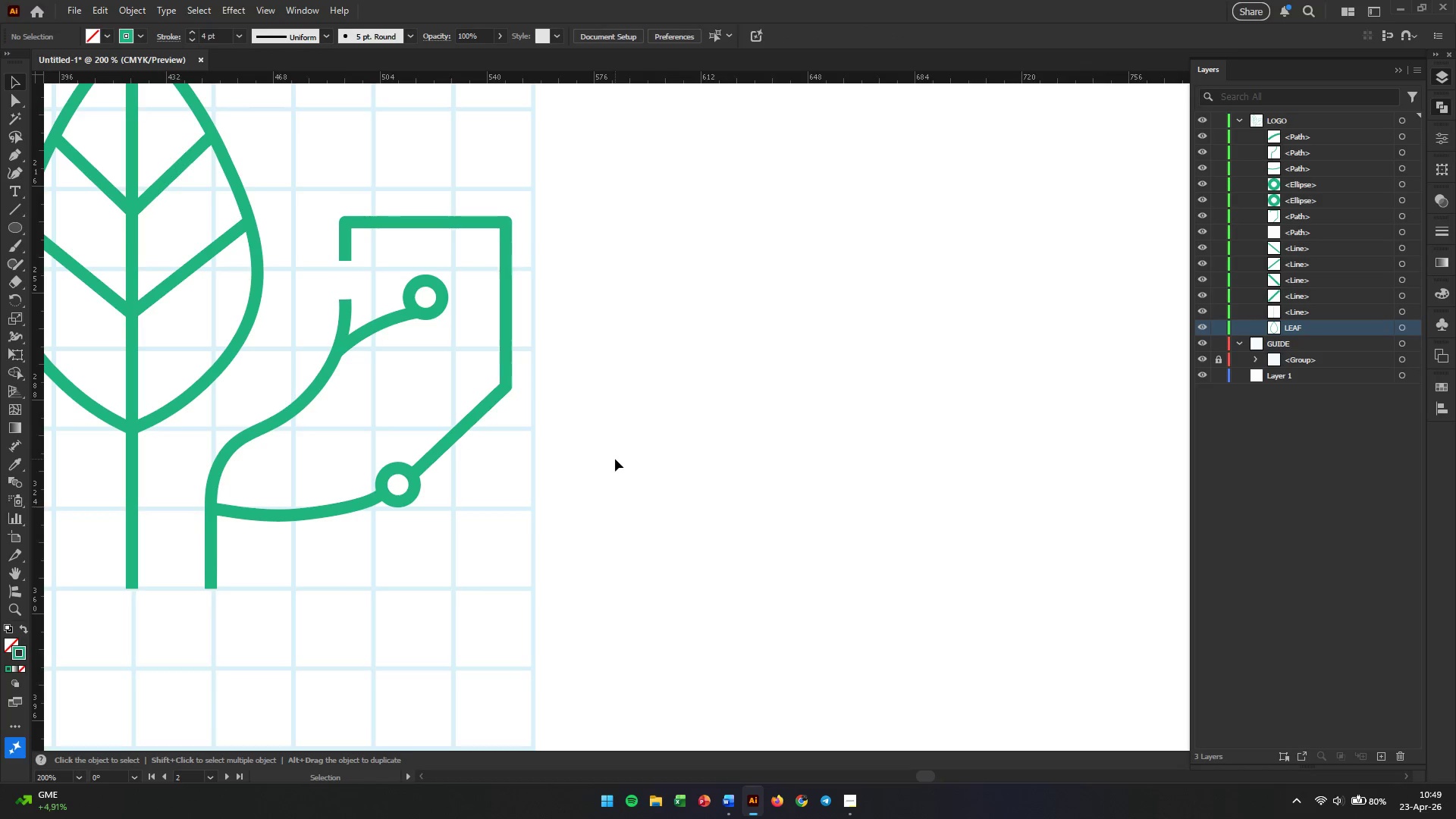 
hold_key(key=Space, duration=0.56)
 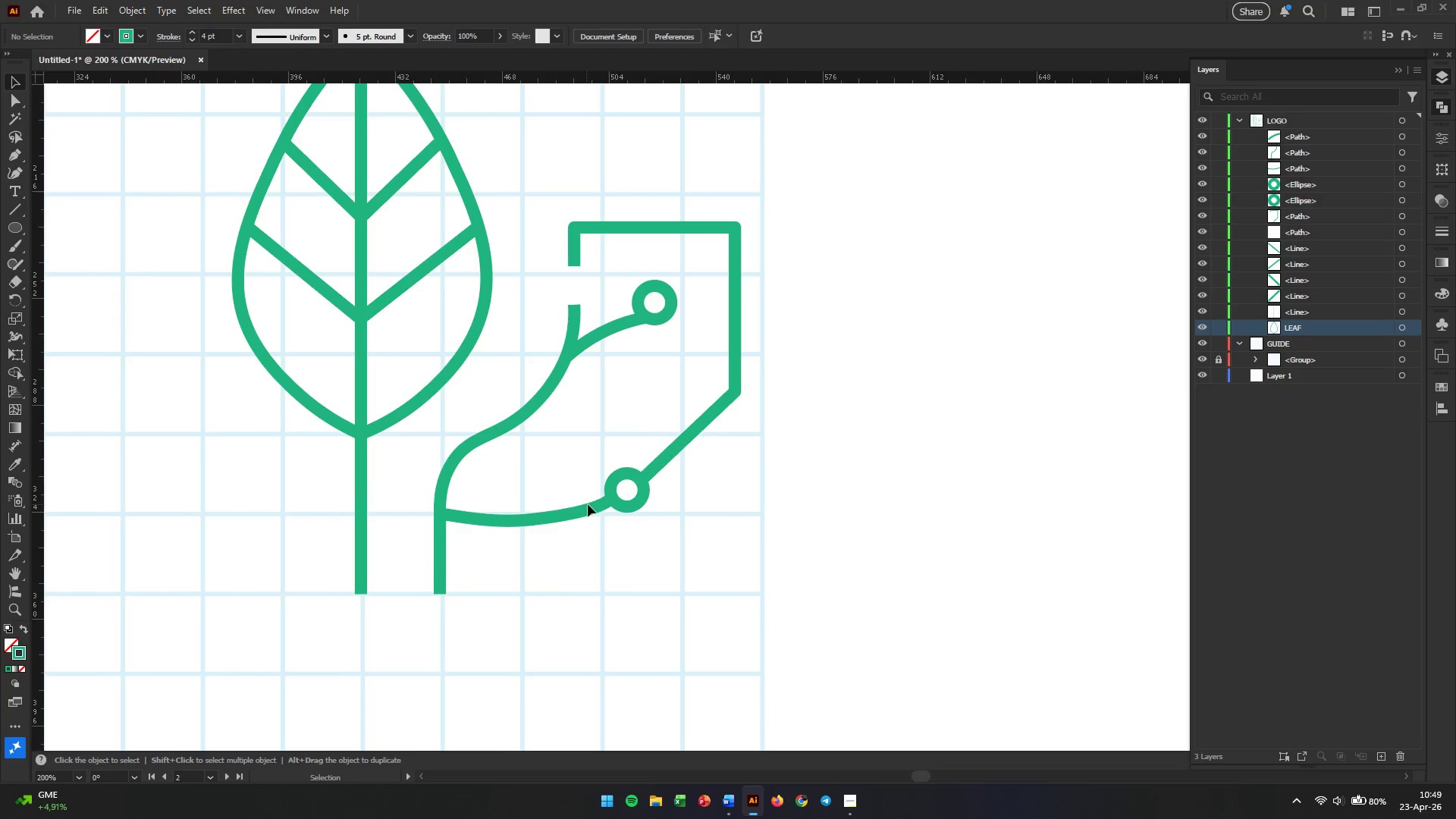 
left_click_drag(start_coordinate=[586, 507], to_coordinate=[816, 513])
 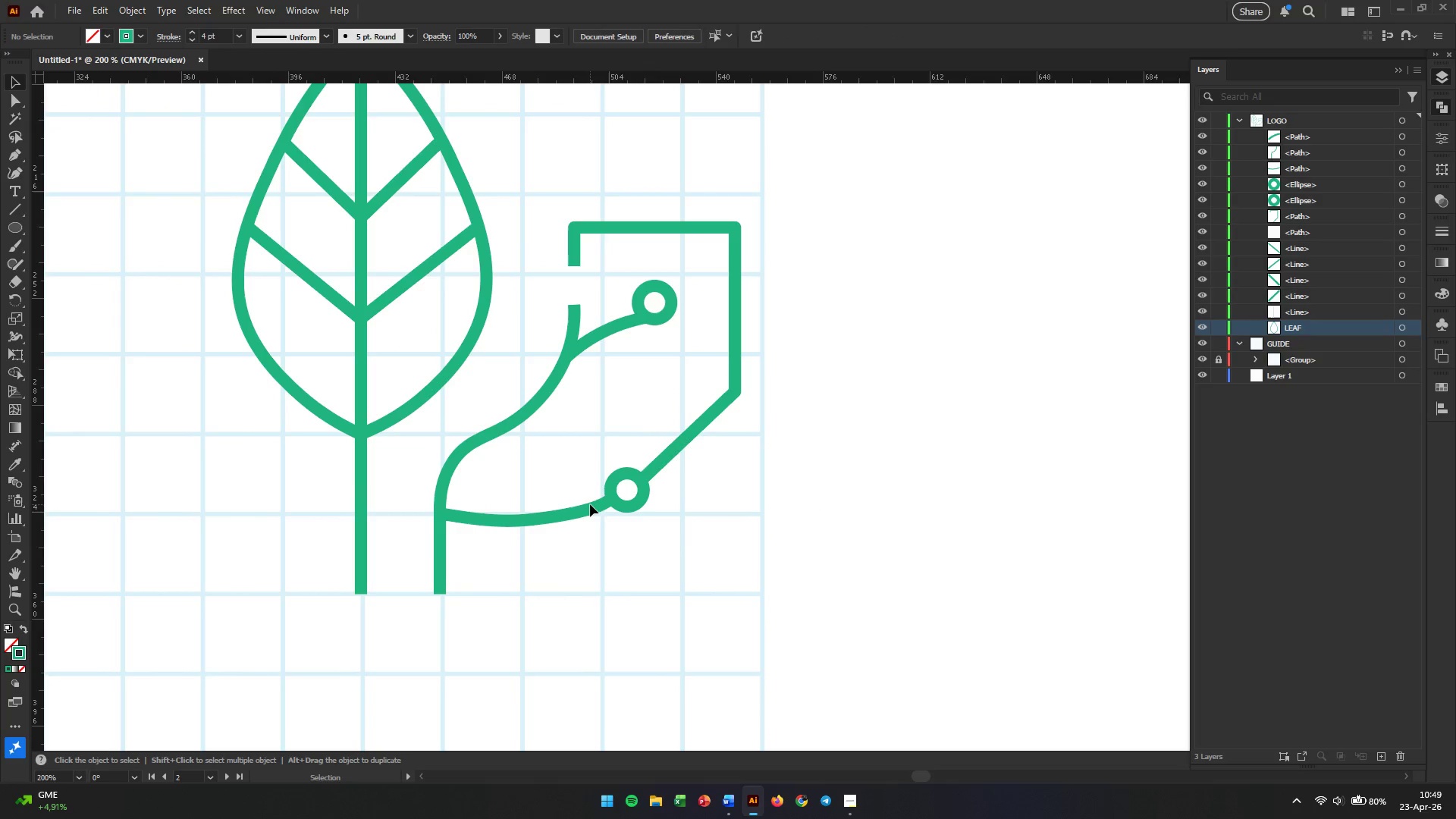 
hold_key(key=AltLeft, duration=1.97)
scroll: coordinate [590, 504], scroll_direction: down, amount: 2.0
 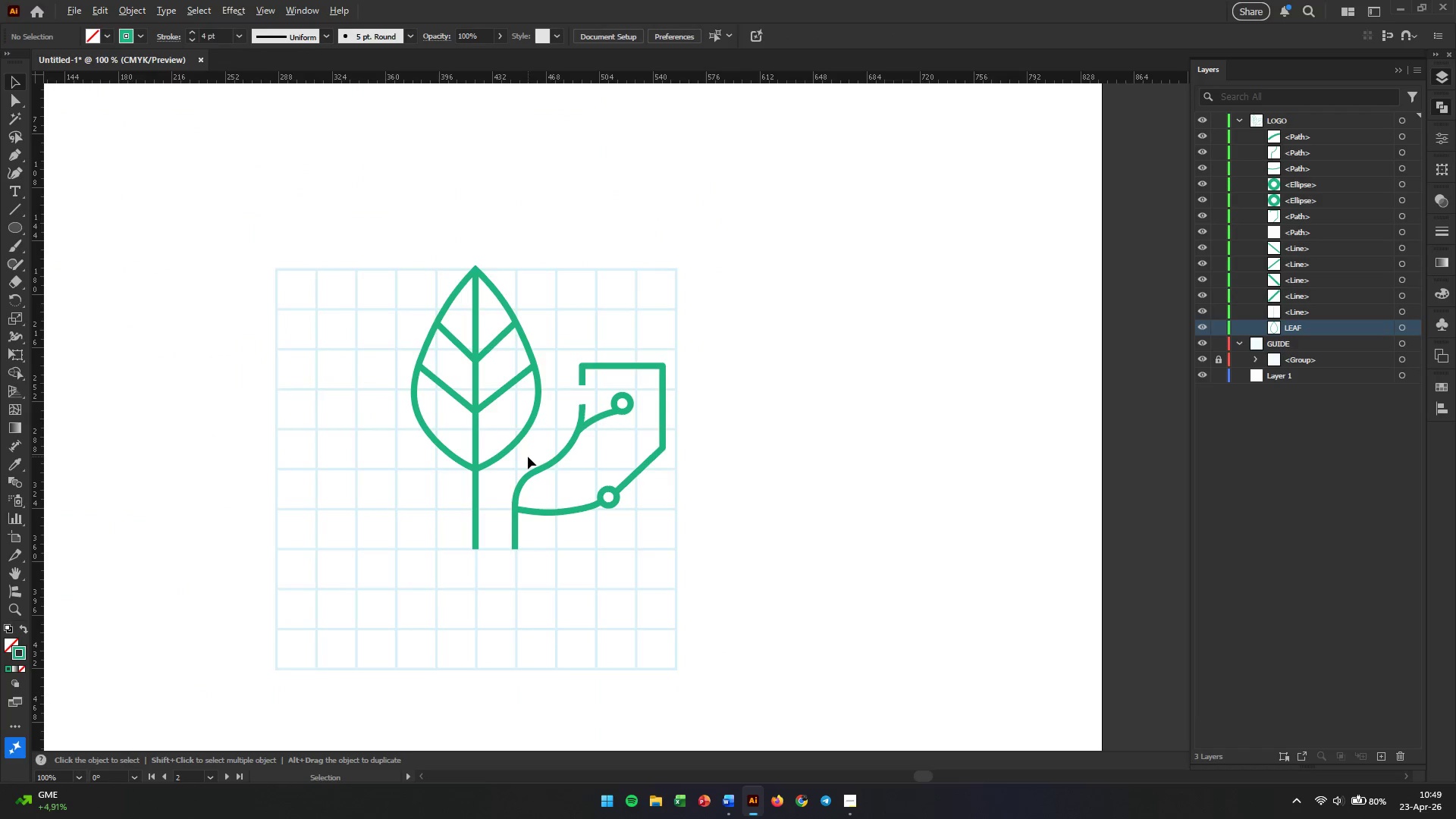 
scroll: coordinate [531, 499], scroll_direction: up, amount: 2.0
 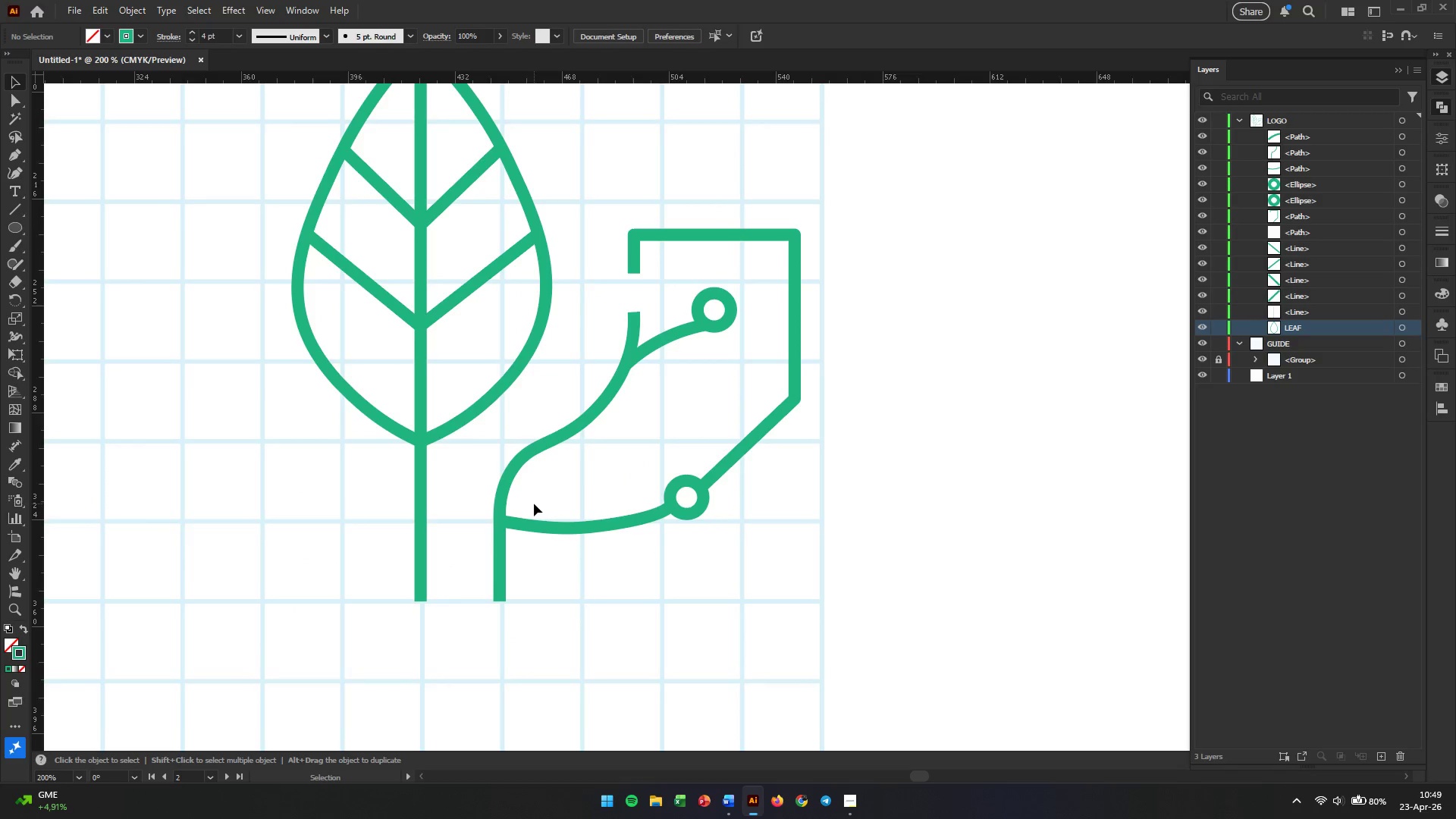 
wait(5.81)
 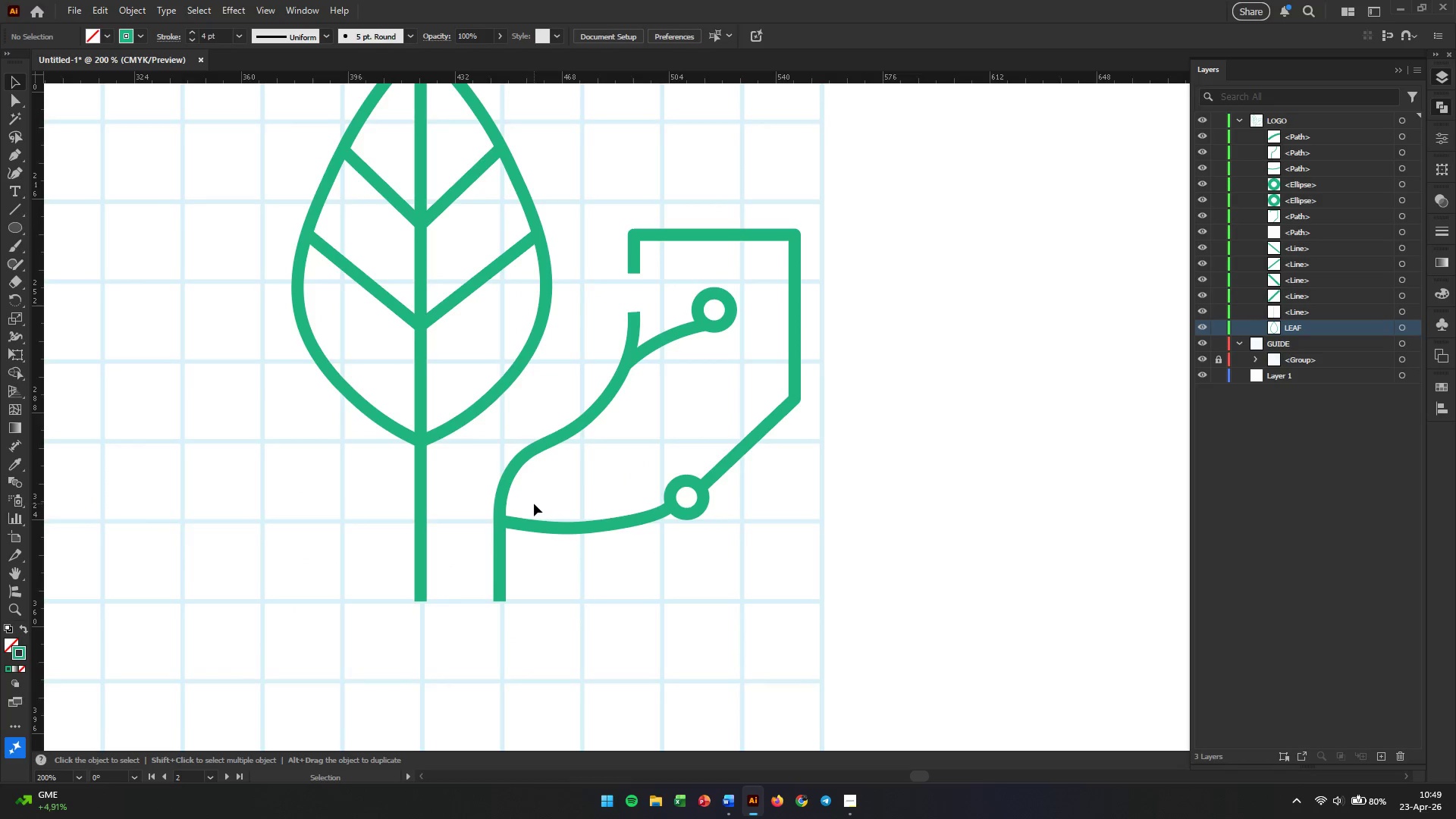 
left_click([422, 586])
 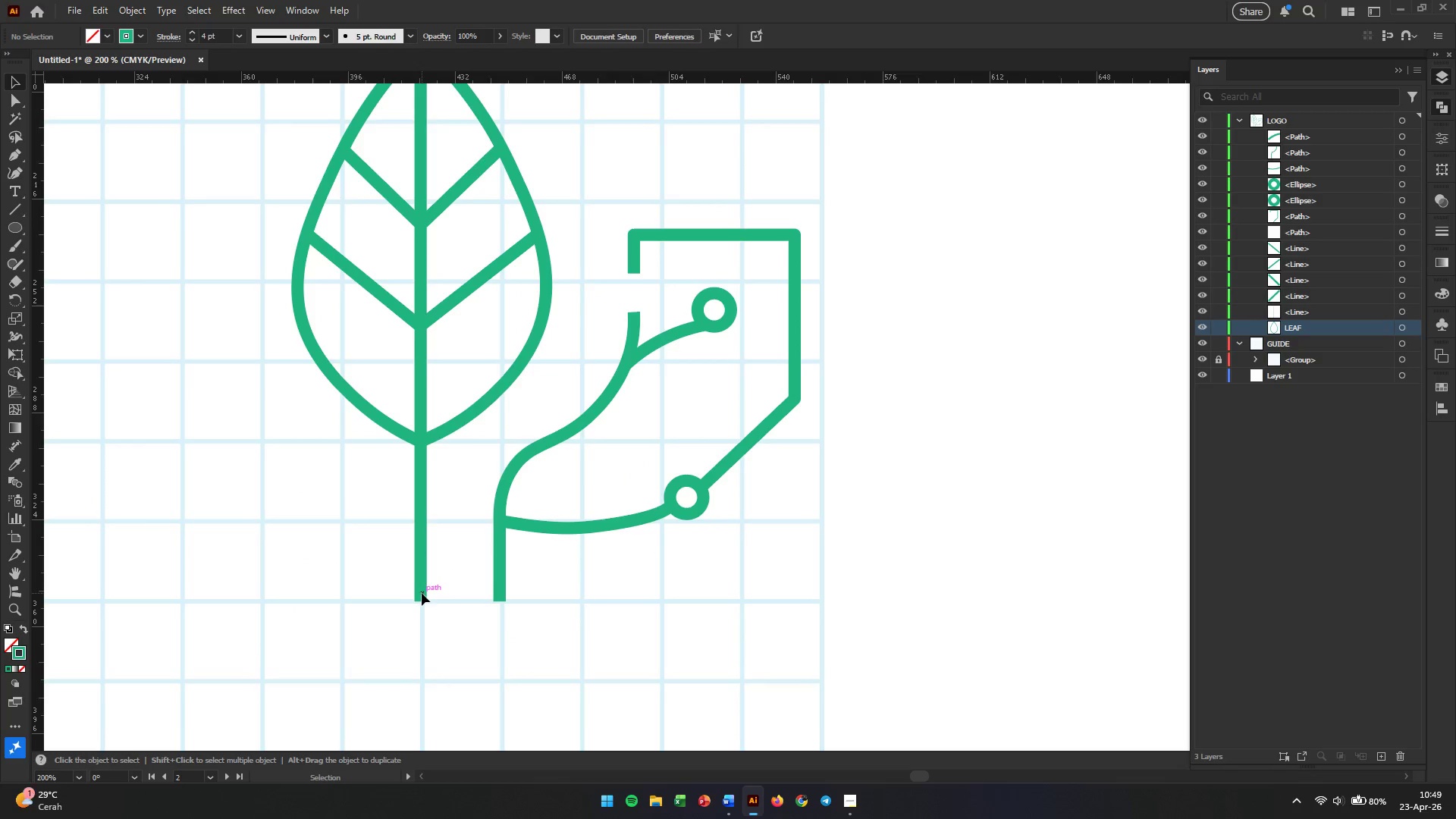 
left_click([424, 593])
 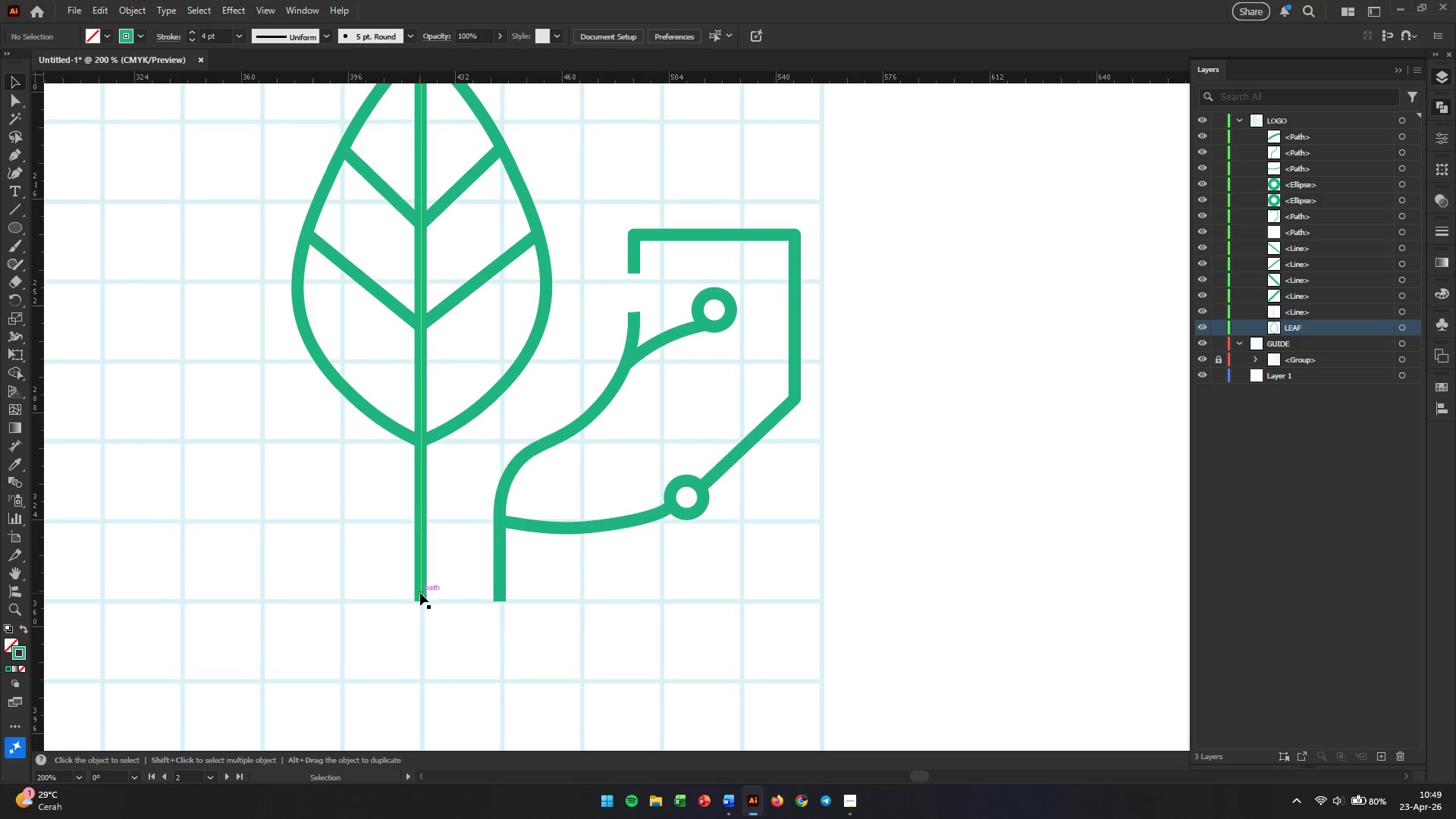 
left_click([420, 593])
 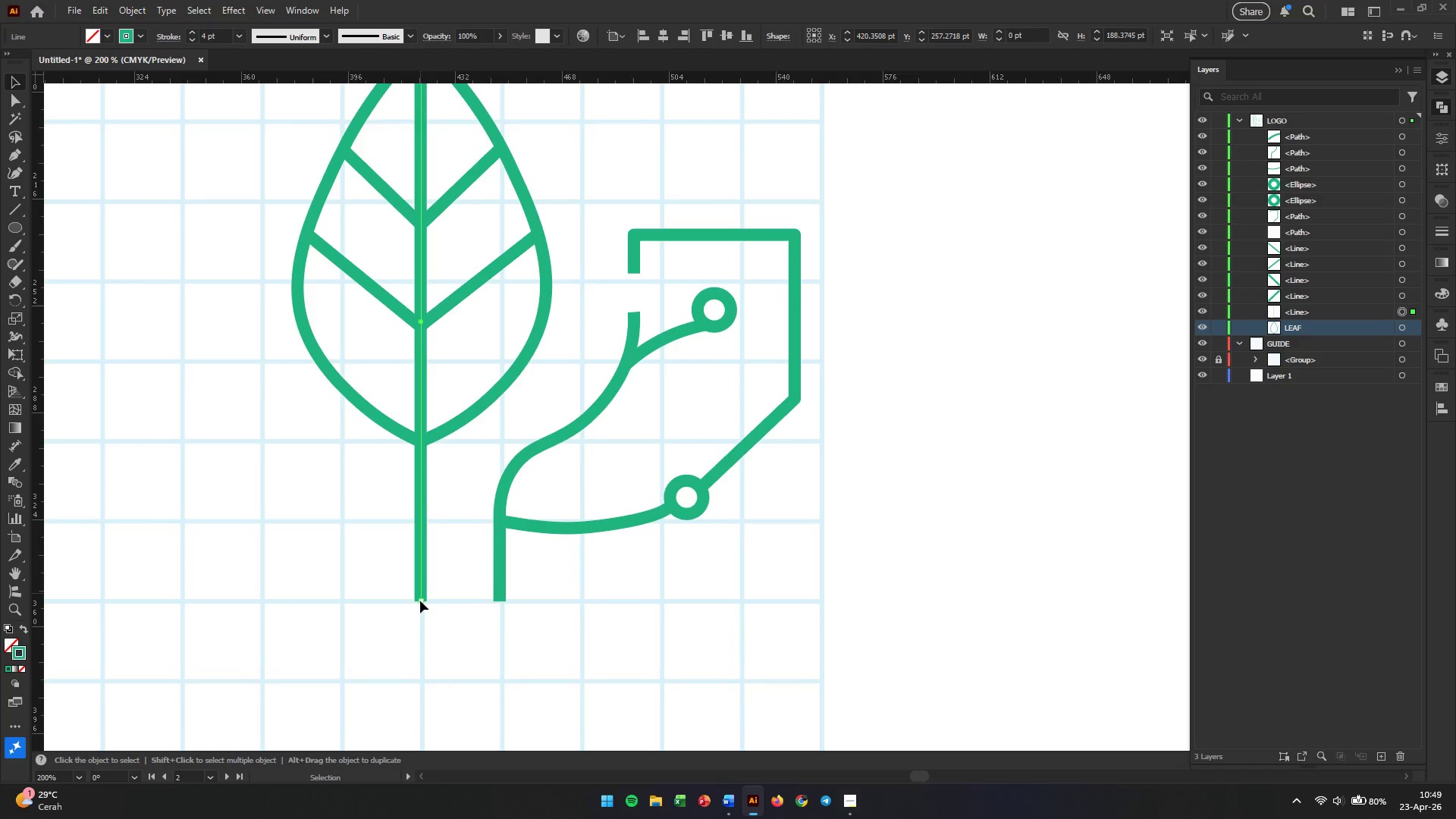 
left_click_drag(start_coordinate=[420, 601], to_coordinate=[419, 565])
 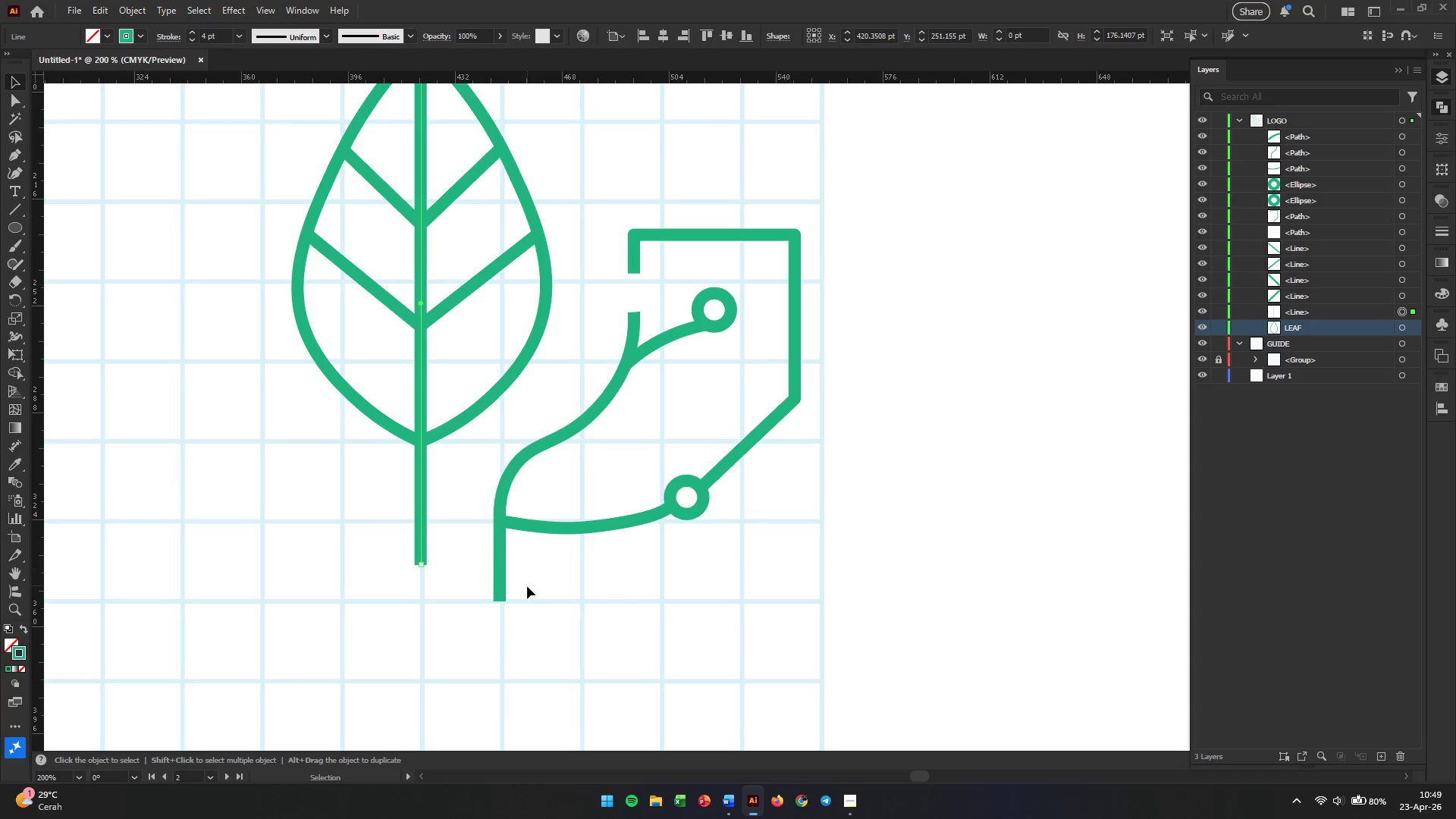 
hold_key(key=ShiftLeft, duration=4.2)
 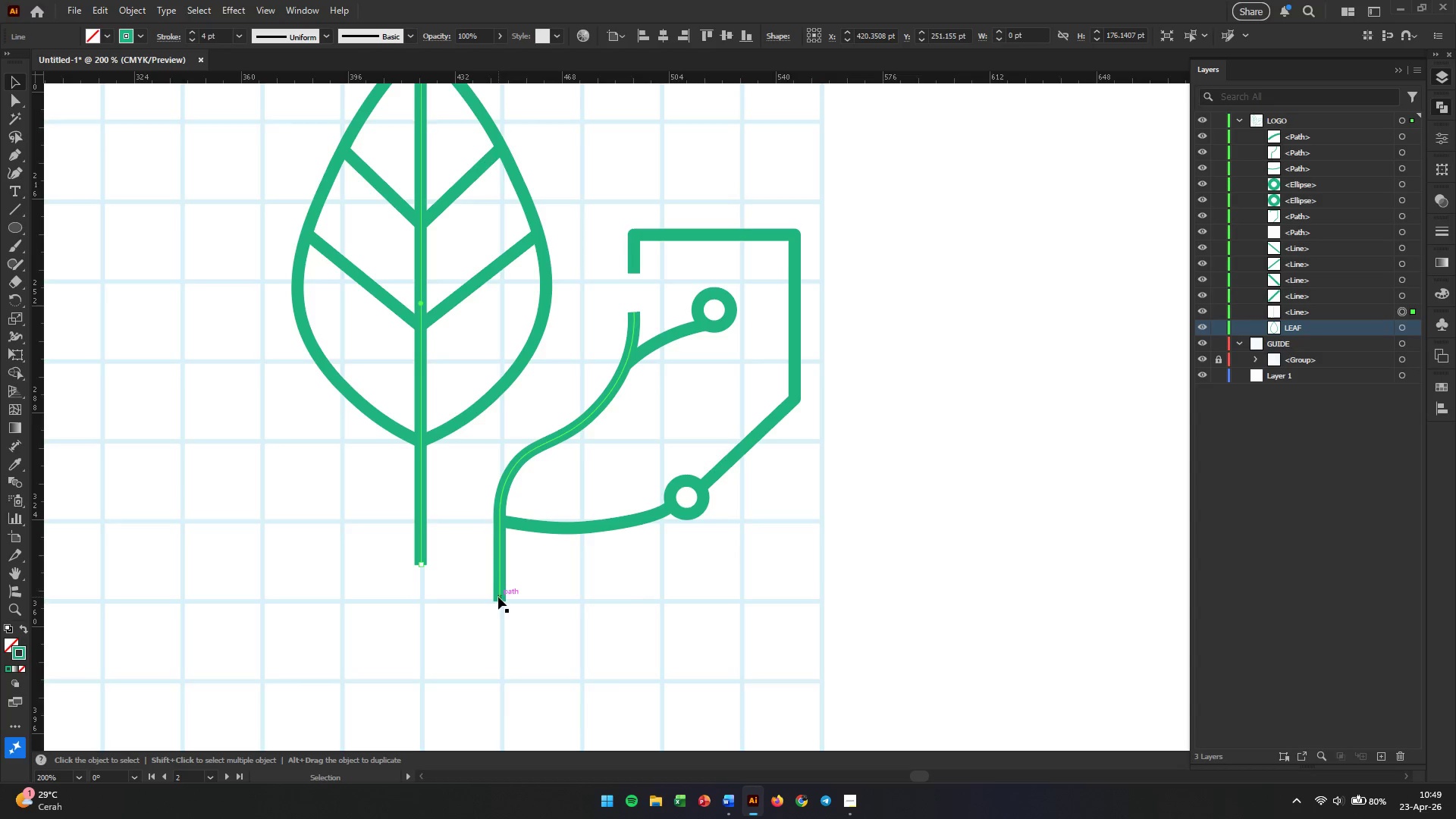 
left_click([499, 593])
 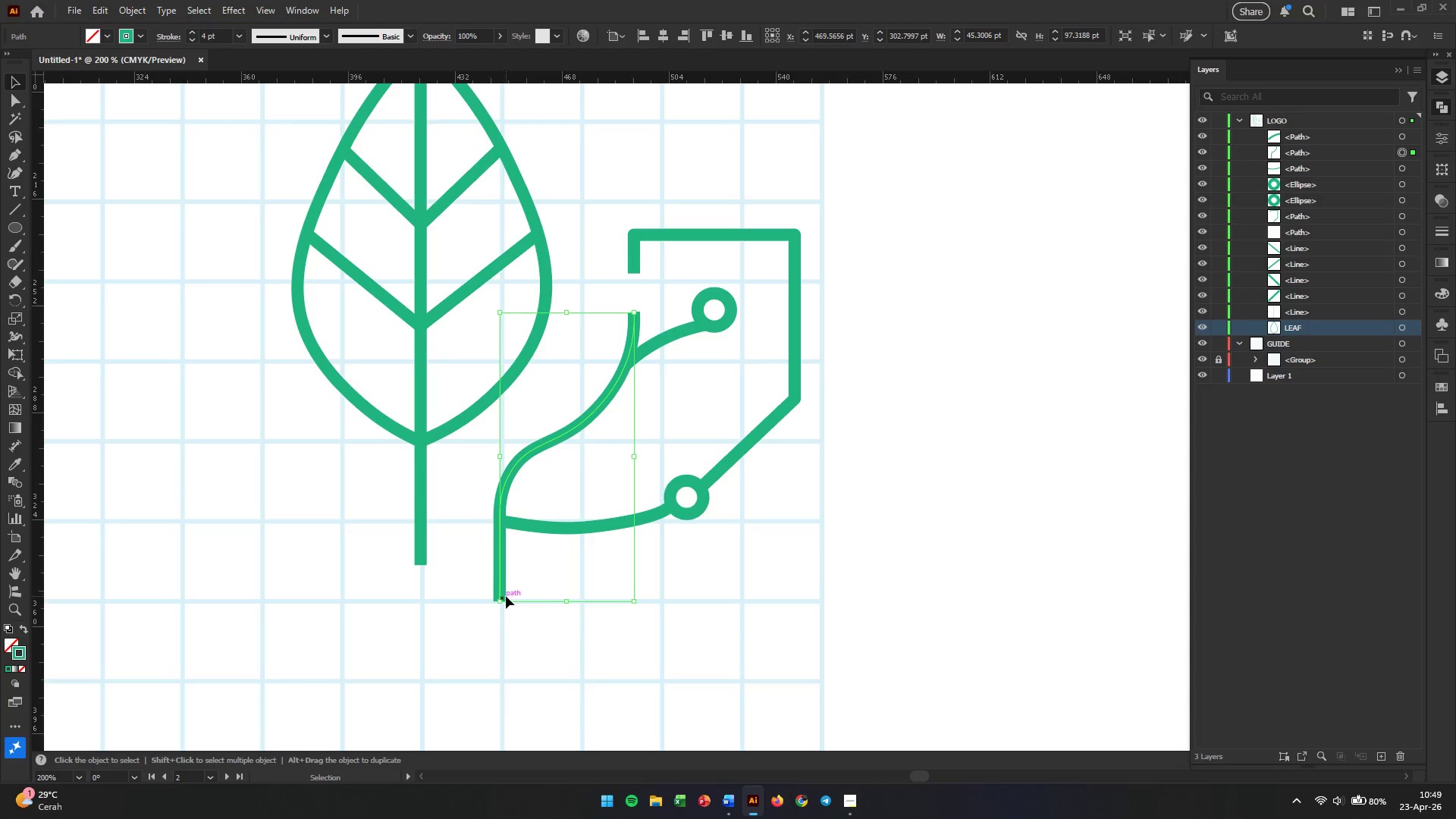 
key(Alt+AltLeft)
 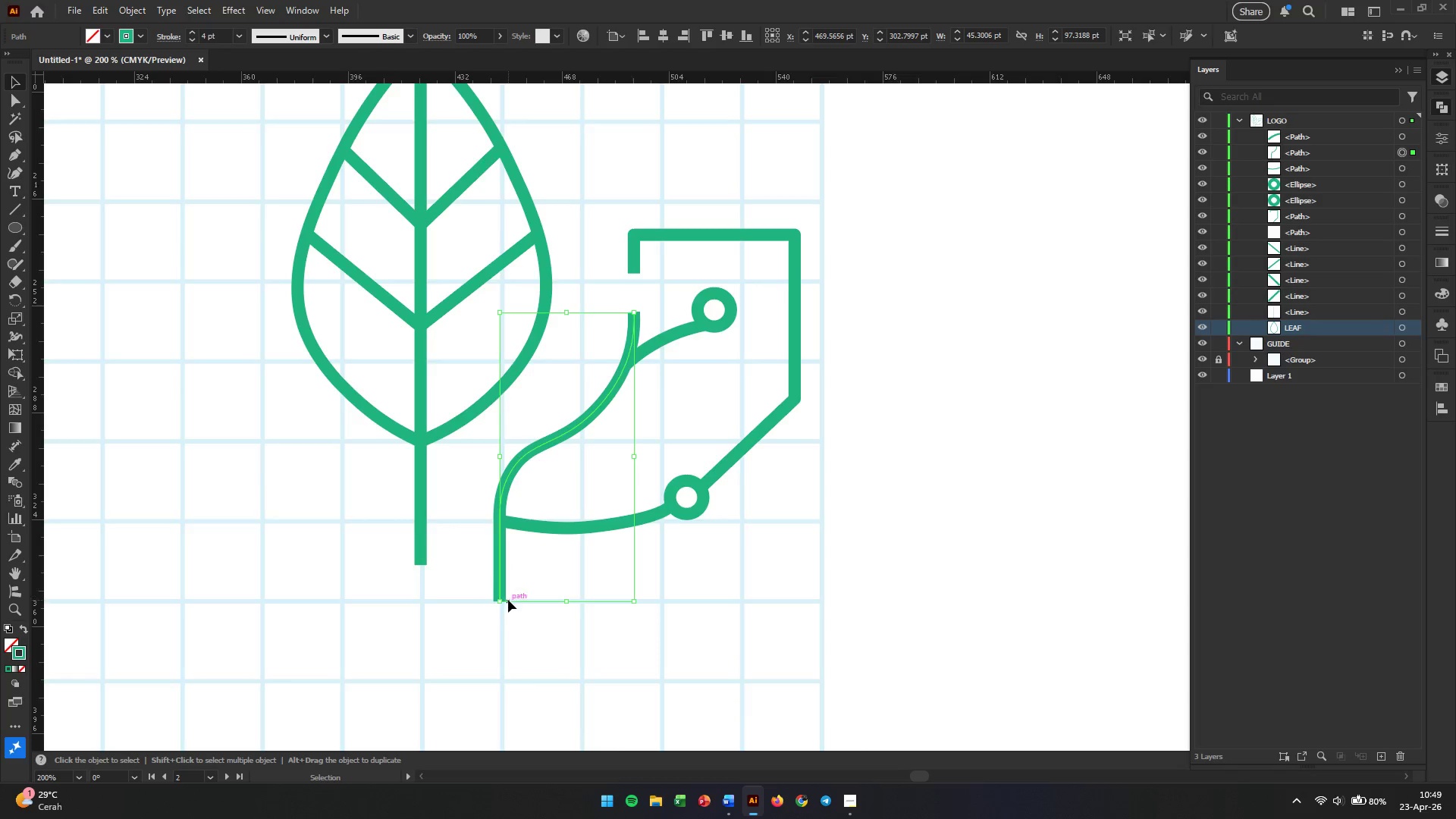 
scroll: coordinate [508, 600], scroll_direction: up, amount: 2.0
 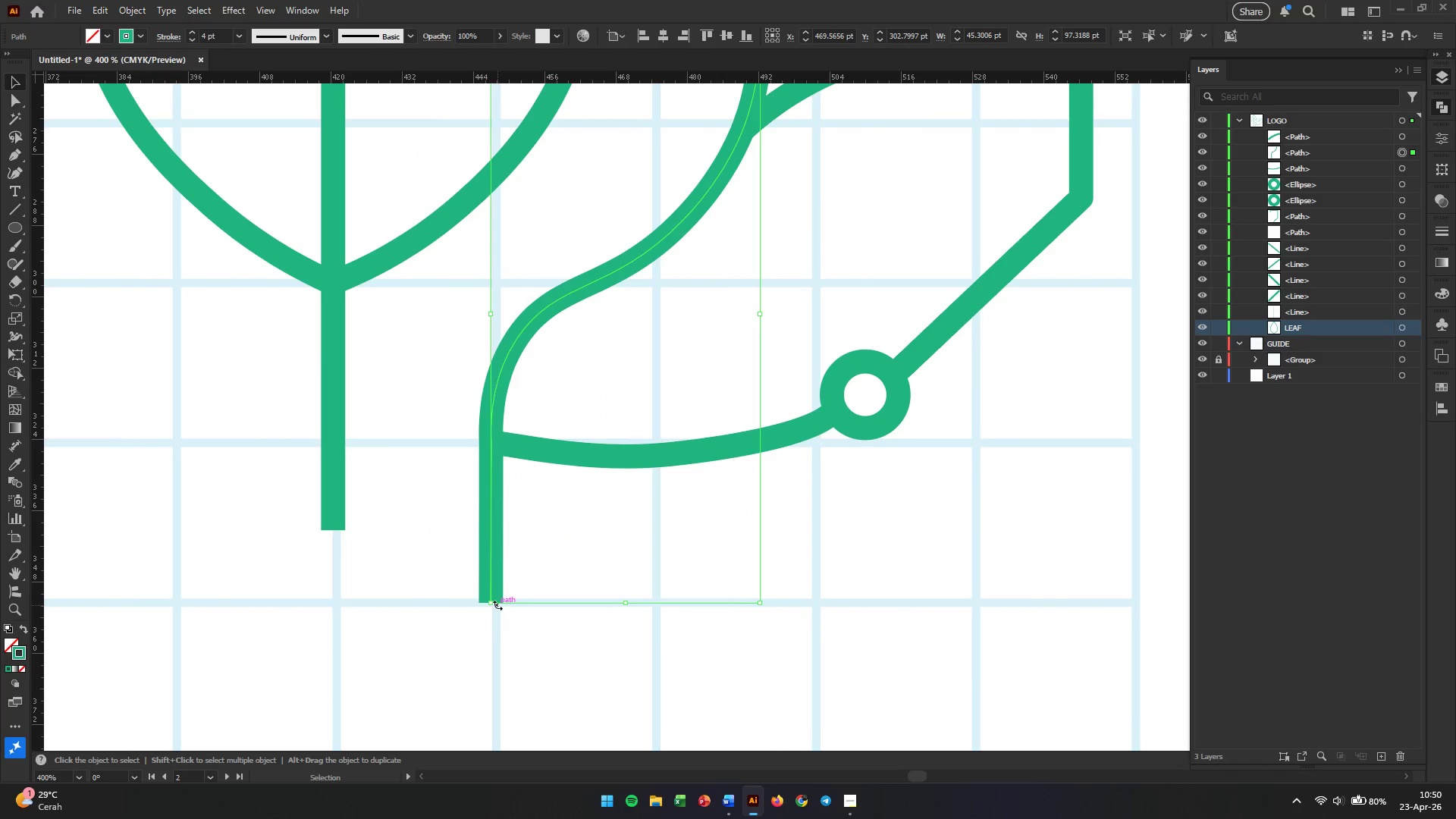 
key(A)
 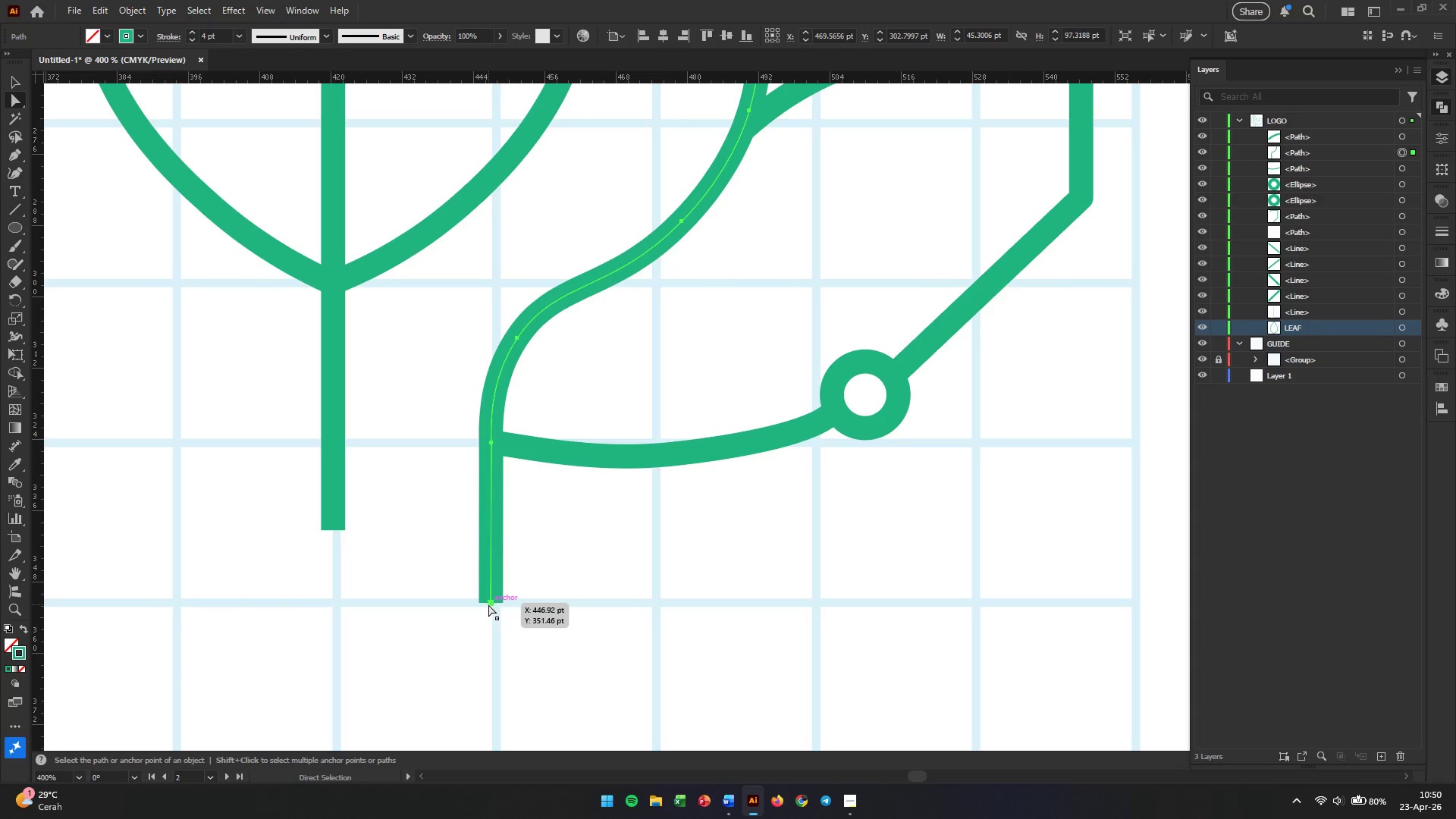 
left_click_drag(start_coordinate=[488, 604], to_coordinate=[494, 532])
 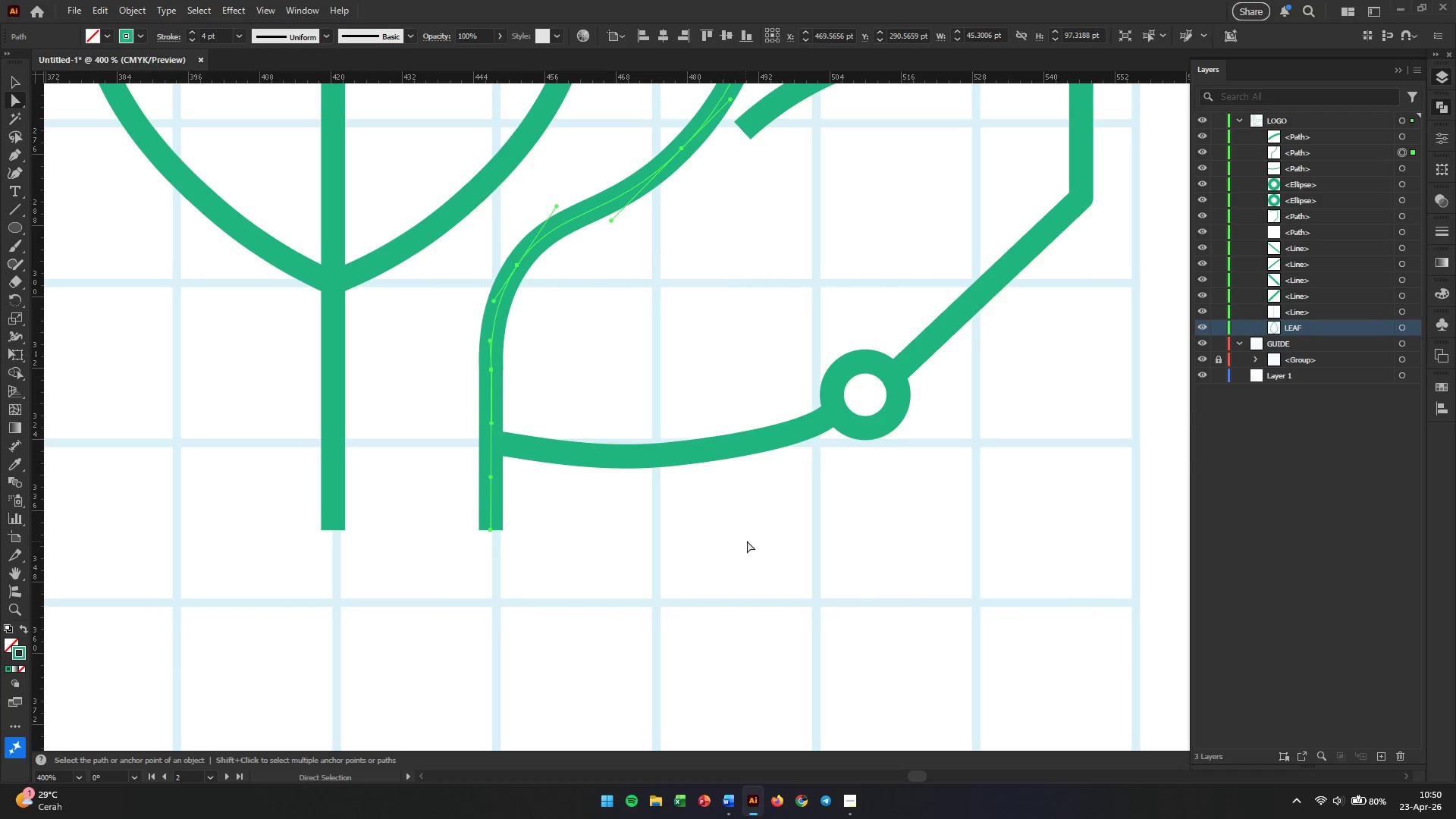 
hold_key(key=ShiftLeft, duration=2.88)
 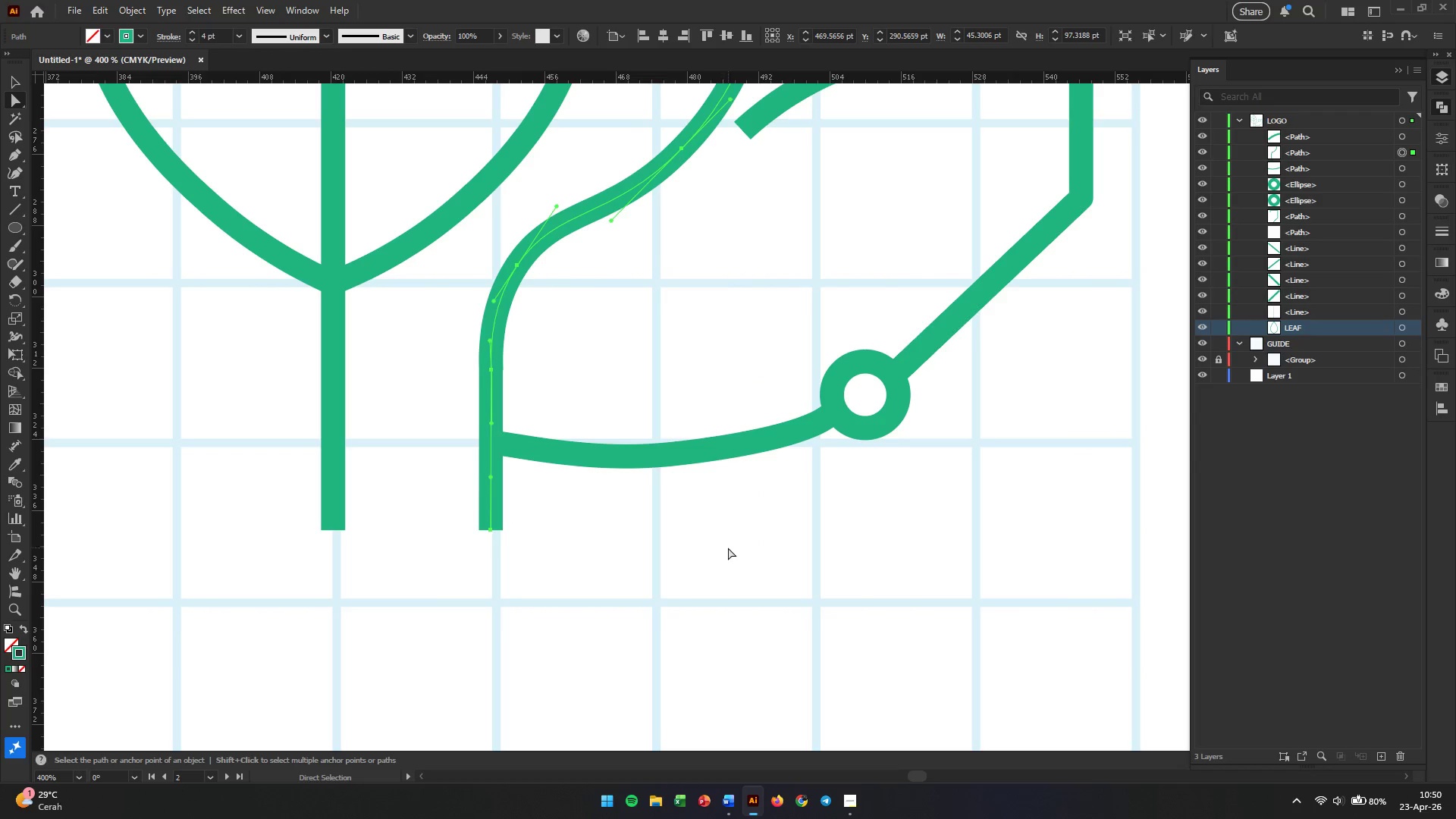 
hold_key(key=Space, duration=0.84)
 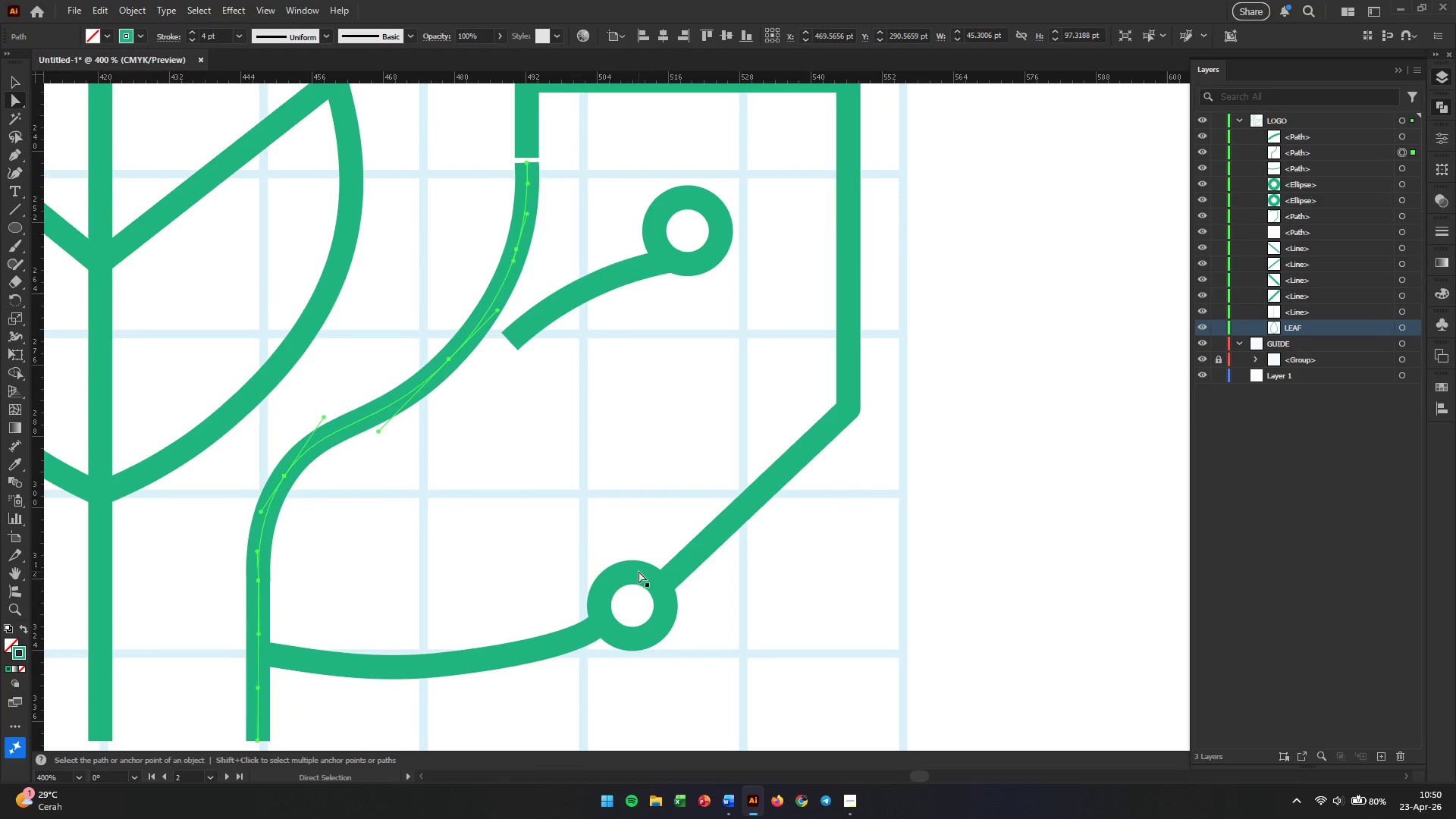 
left_click_drag(start_coordinate=[748, 541], to_coordinate=[514, 752])
 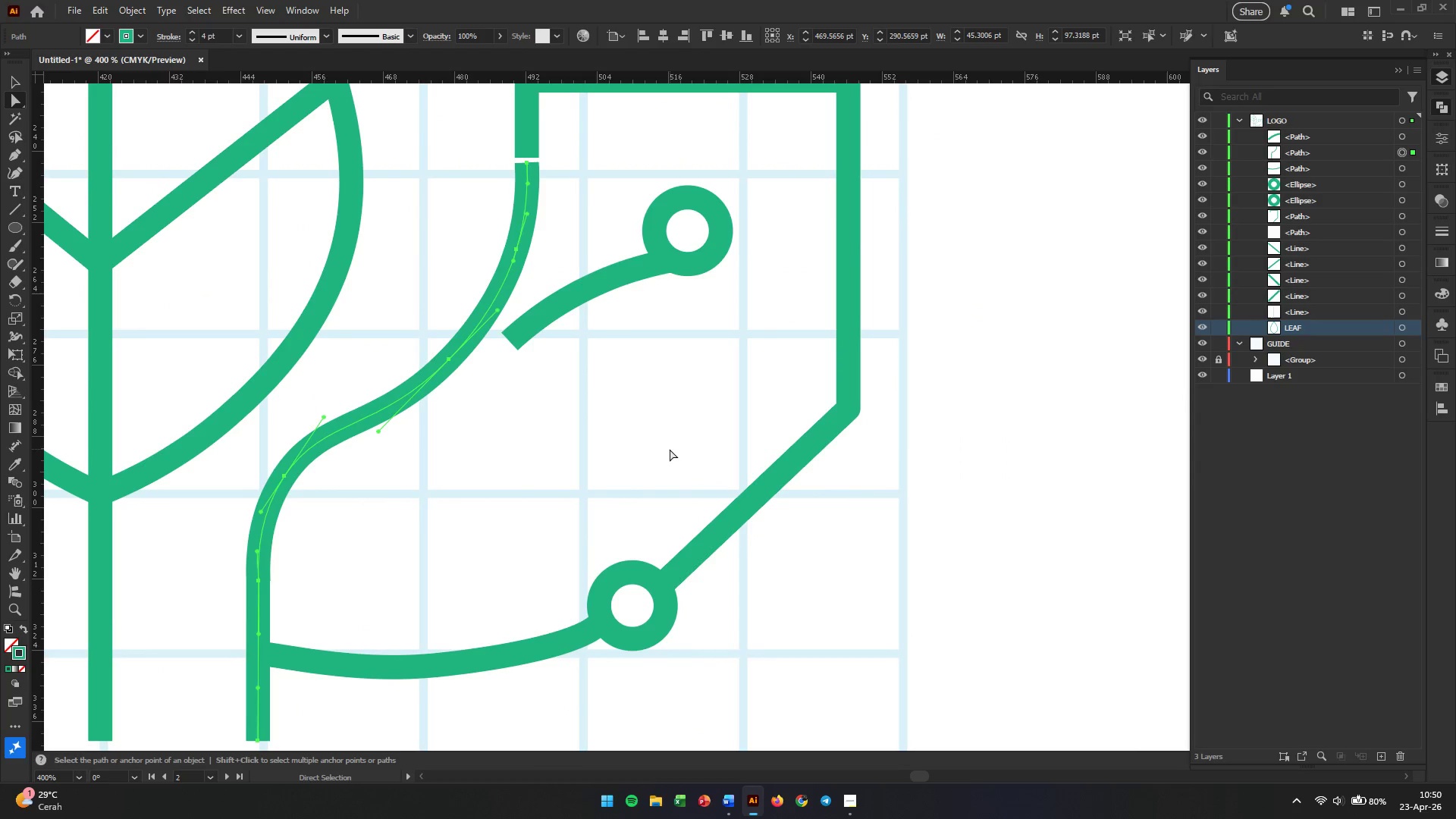 
key(Alt+AltLeft)
 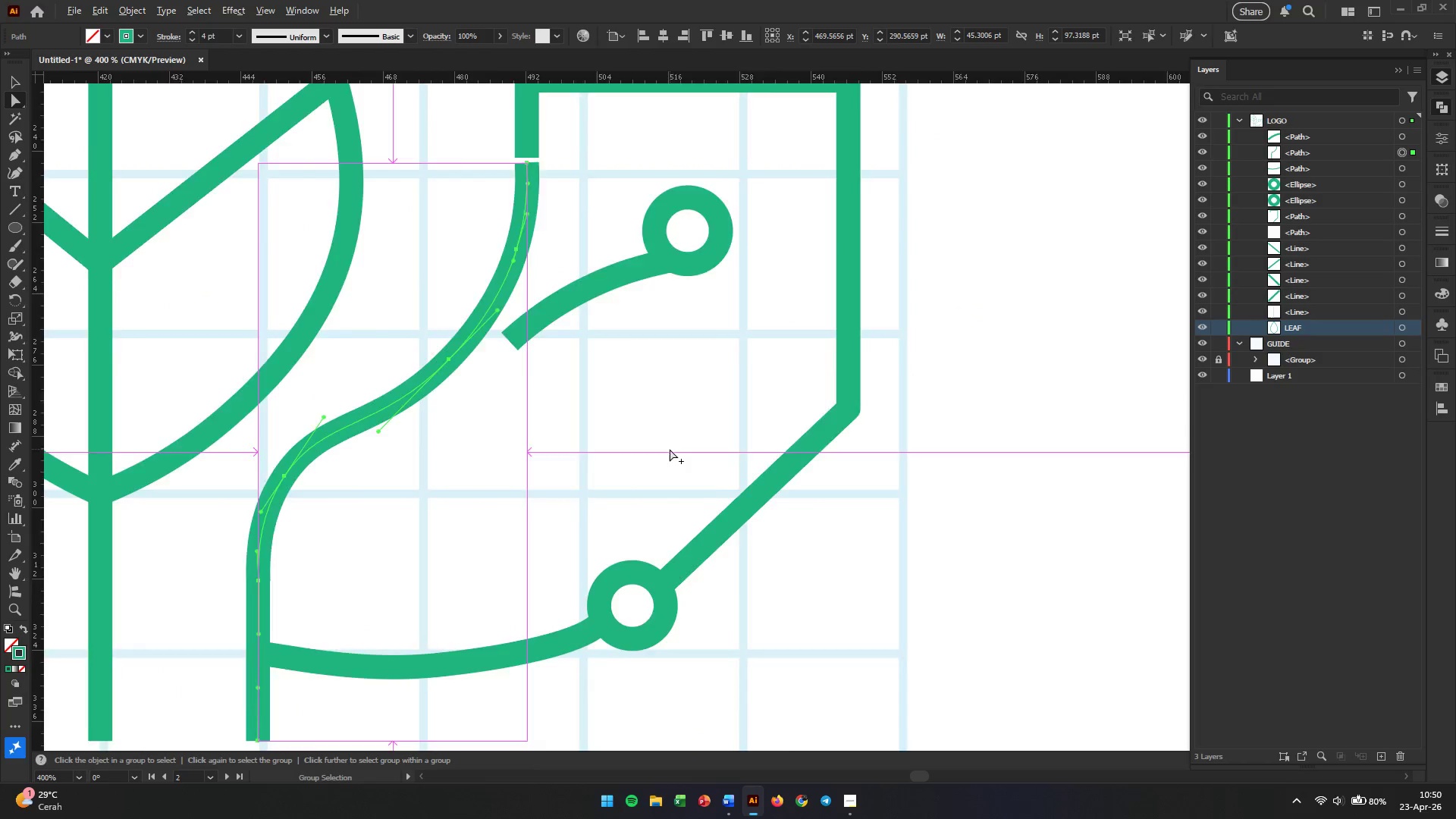 
scroll: coordinate [670, 449], scroll_direction: down, amount: 2.0
 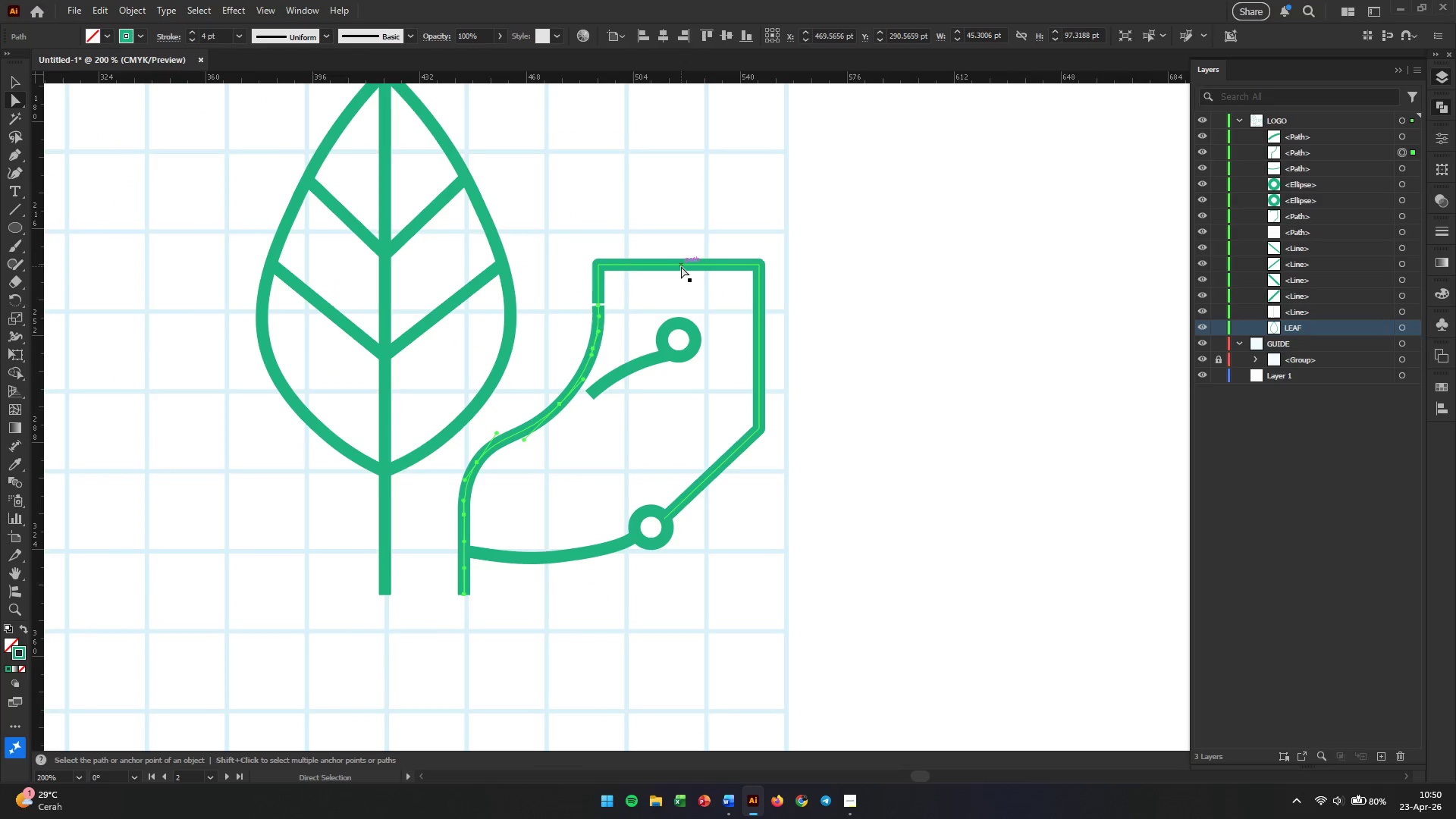 
left_click([681, 266])
 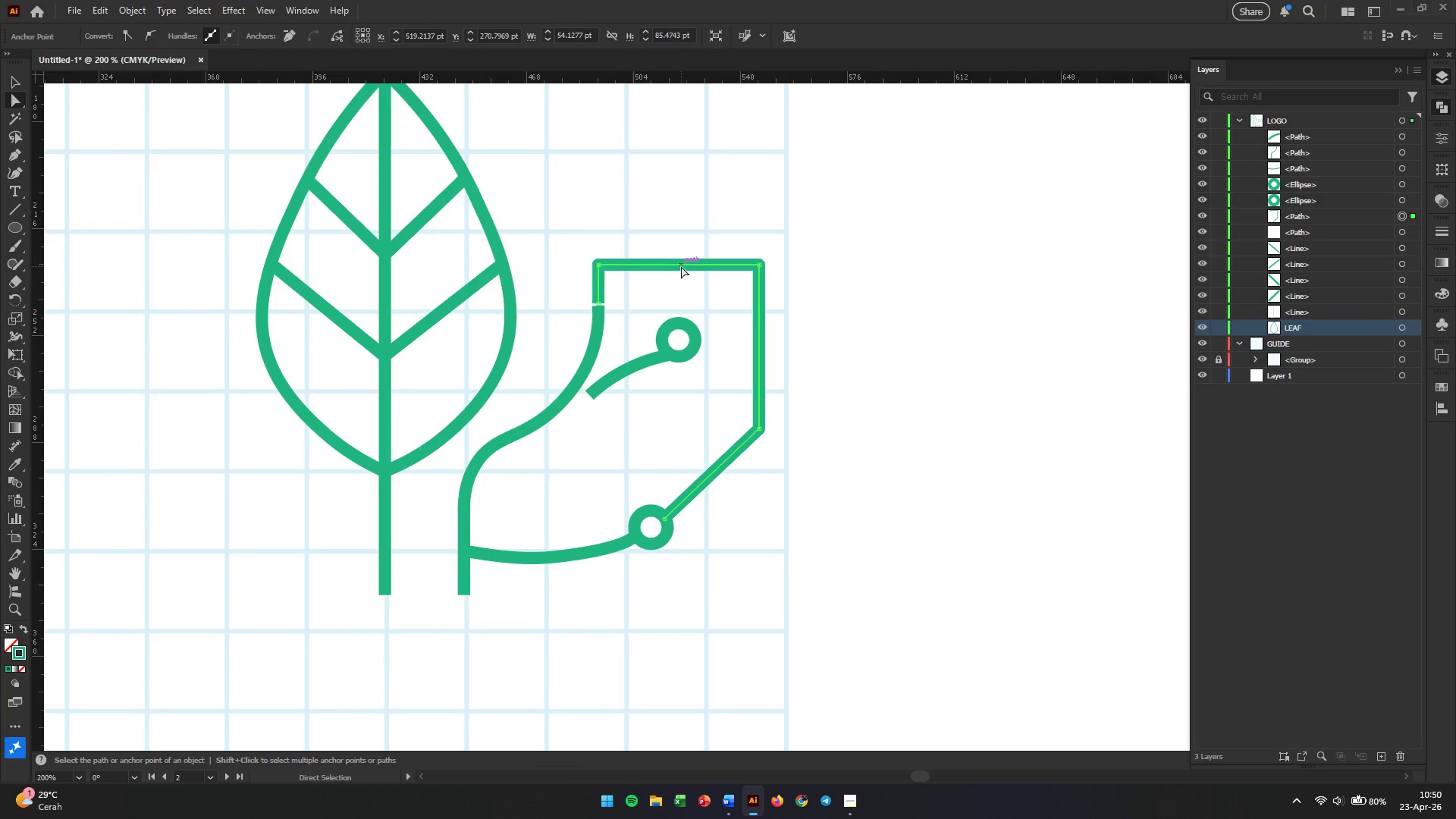 
left_click_drag(start_coordinate=[681, 266], to_coordinate=[681, 258])
 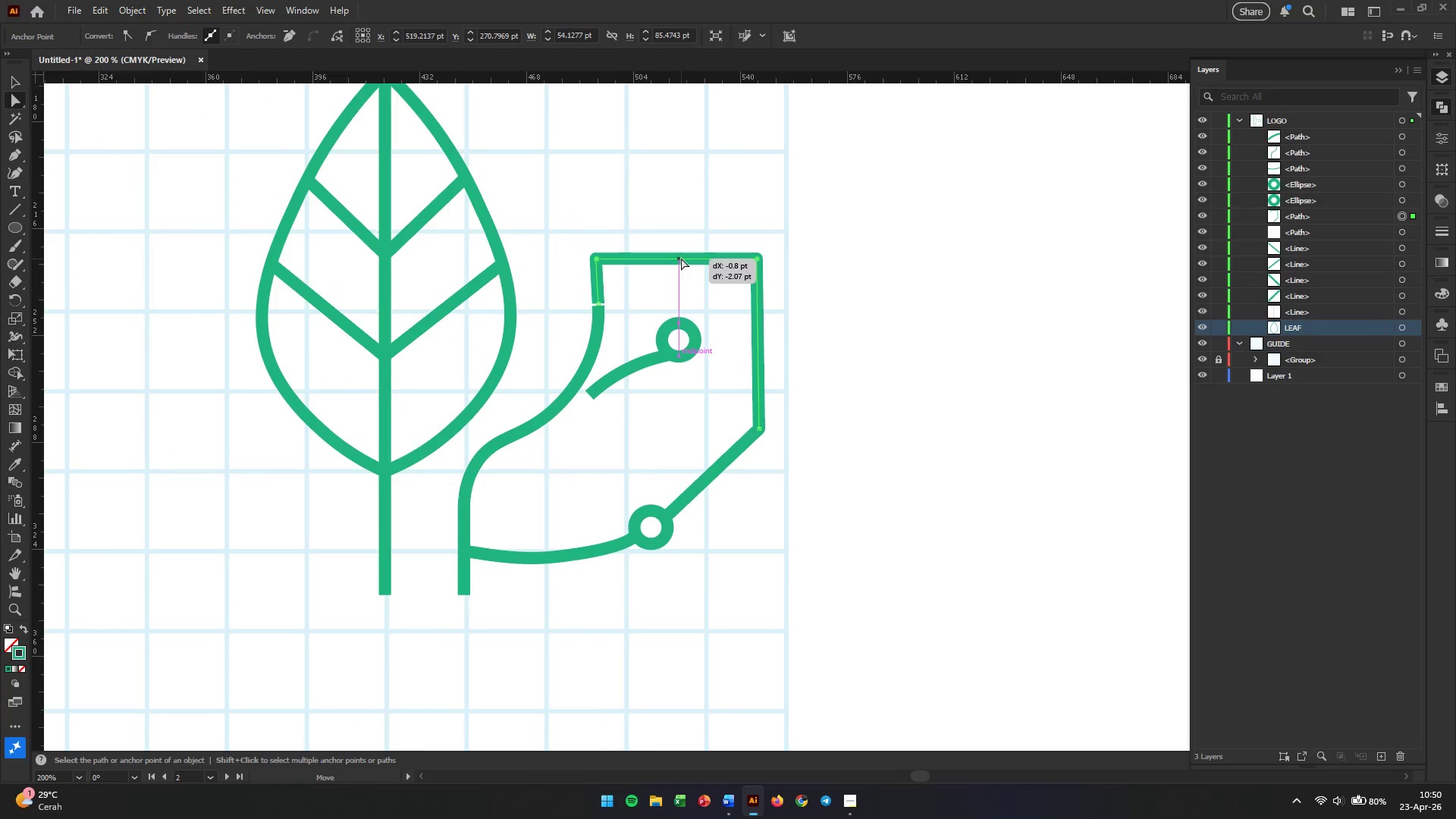 
key(Z)
 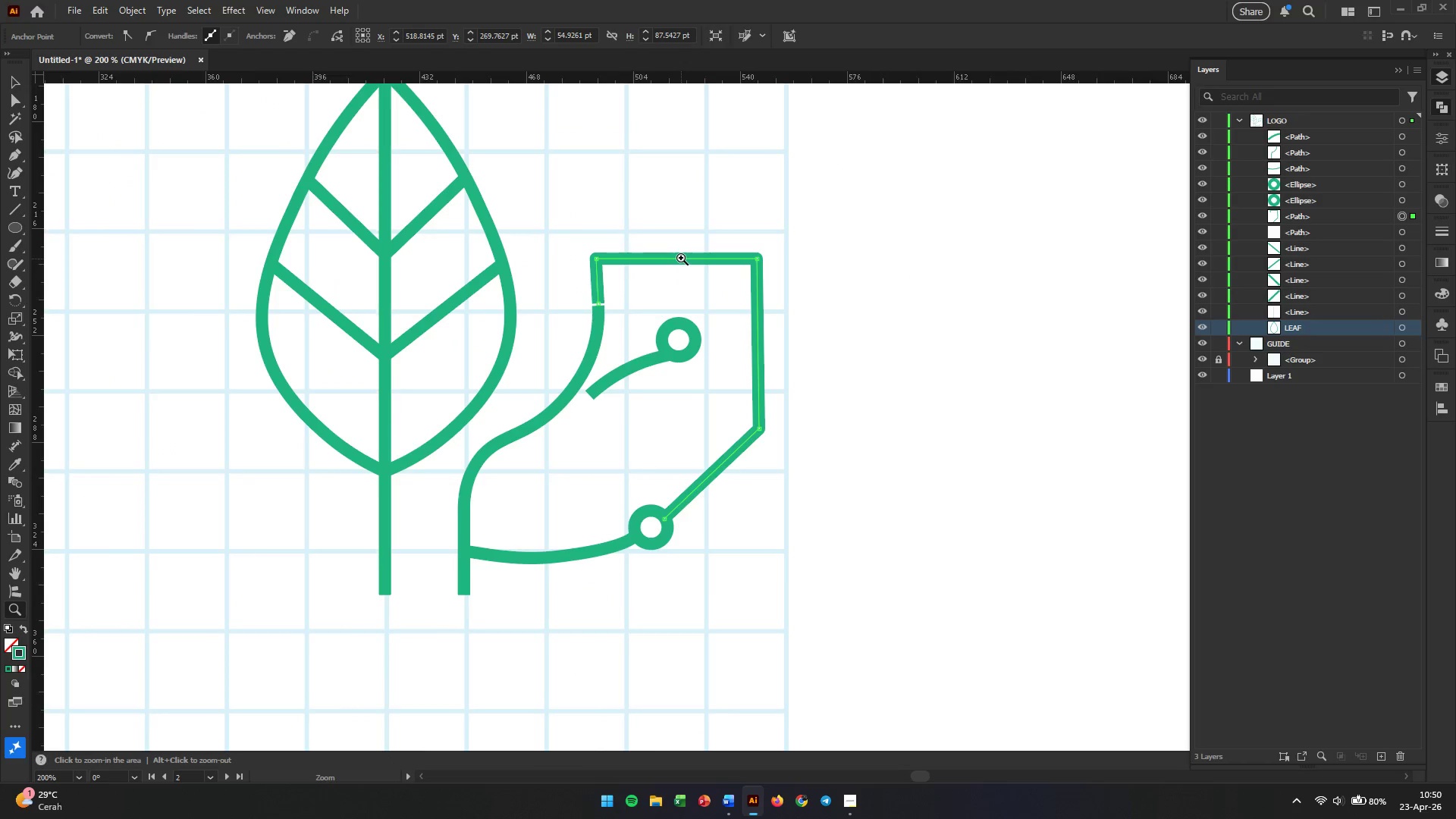 
key(Control+Z)
 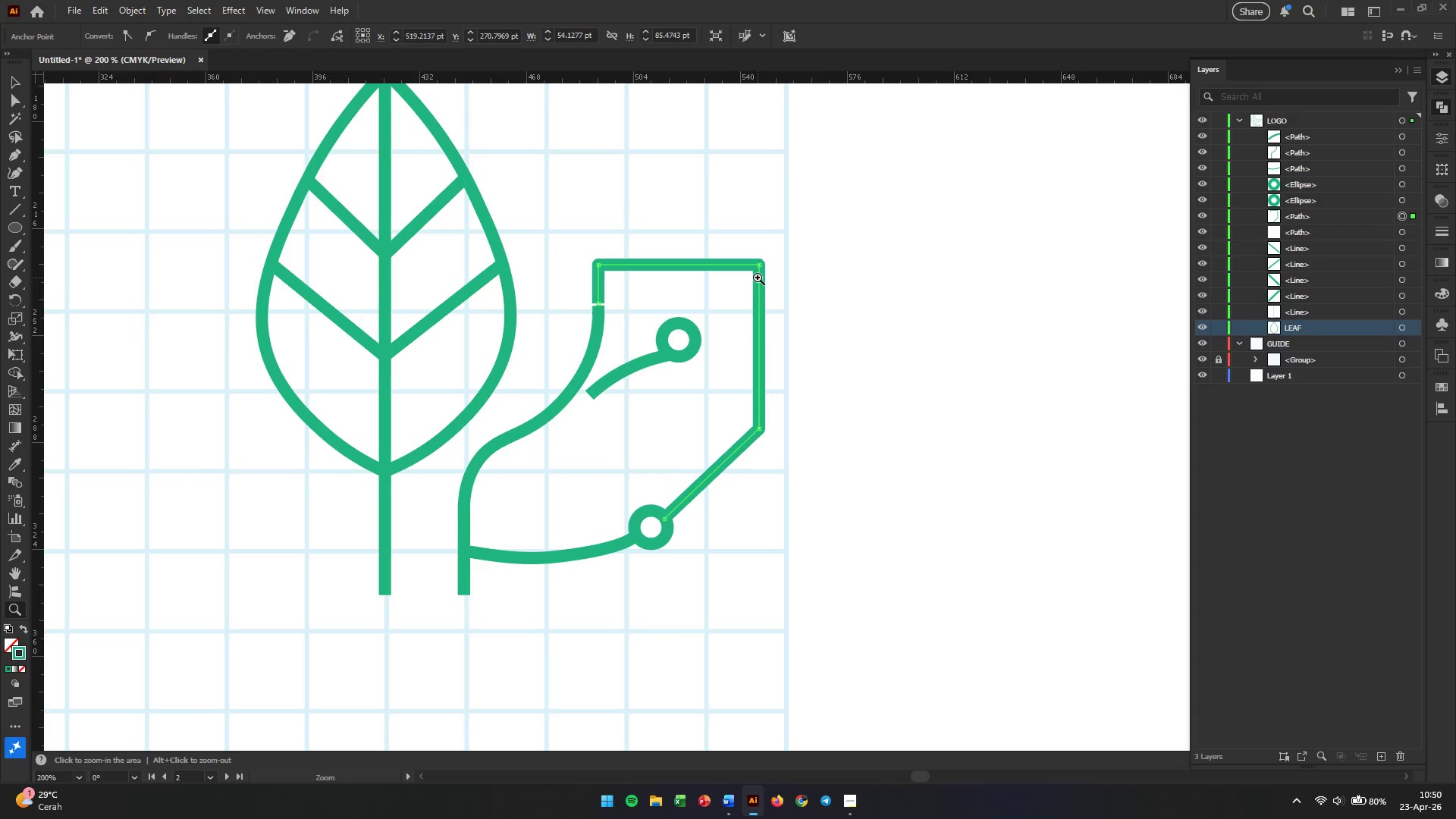 
key(V)
 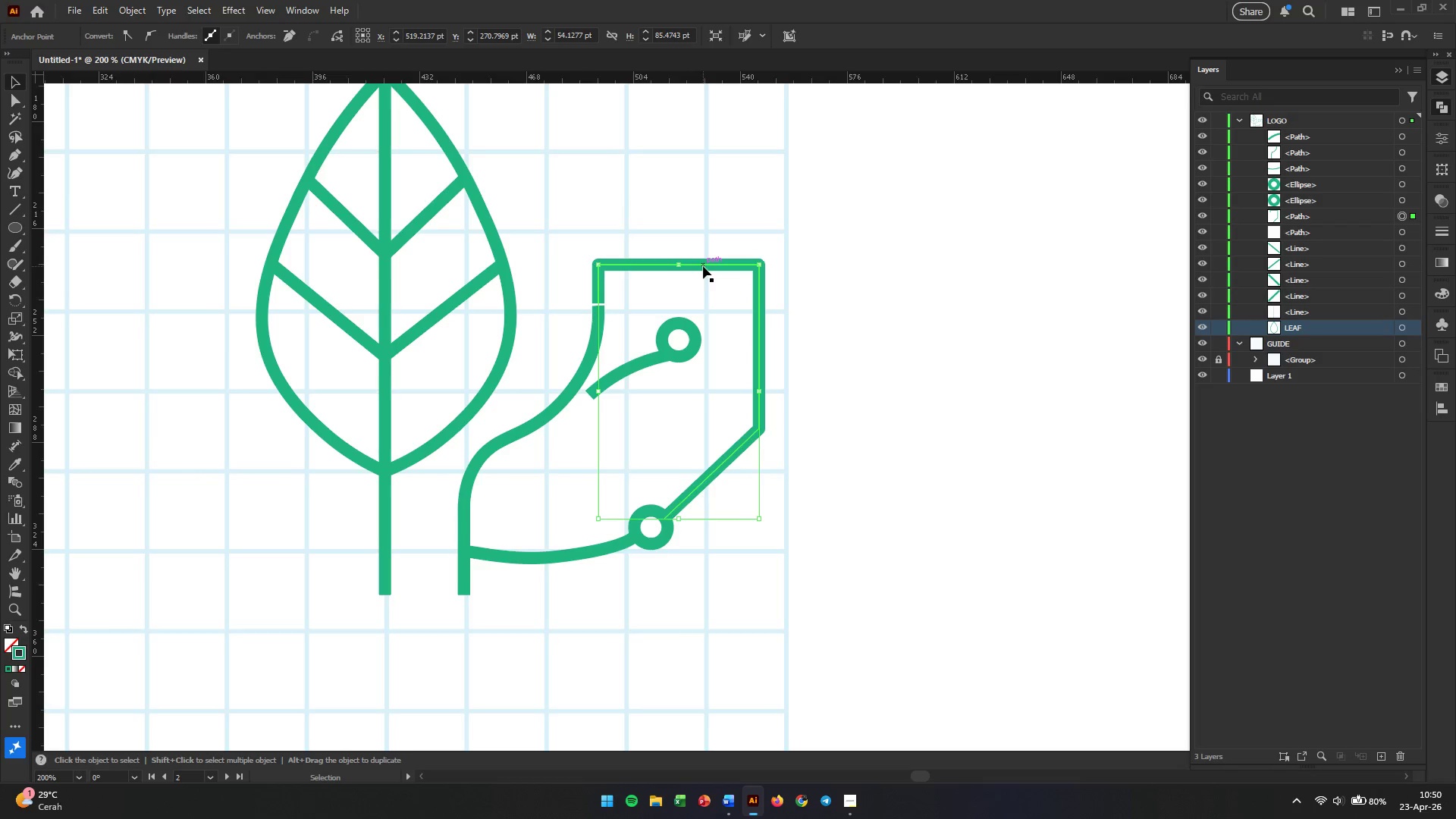 
left_click_drag(start_coordinate=[703, 266], to_coordinate=[702, 232])
 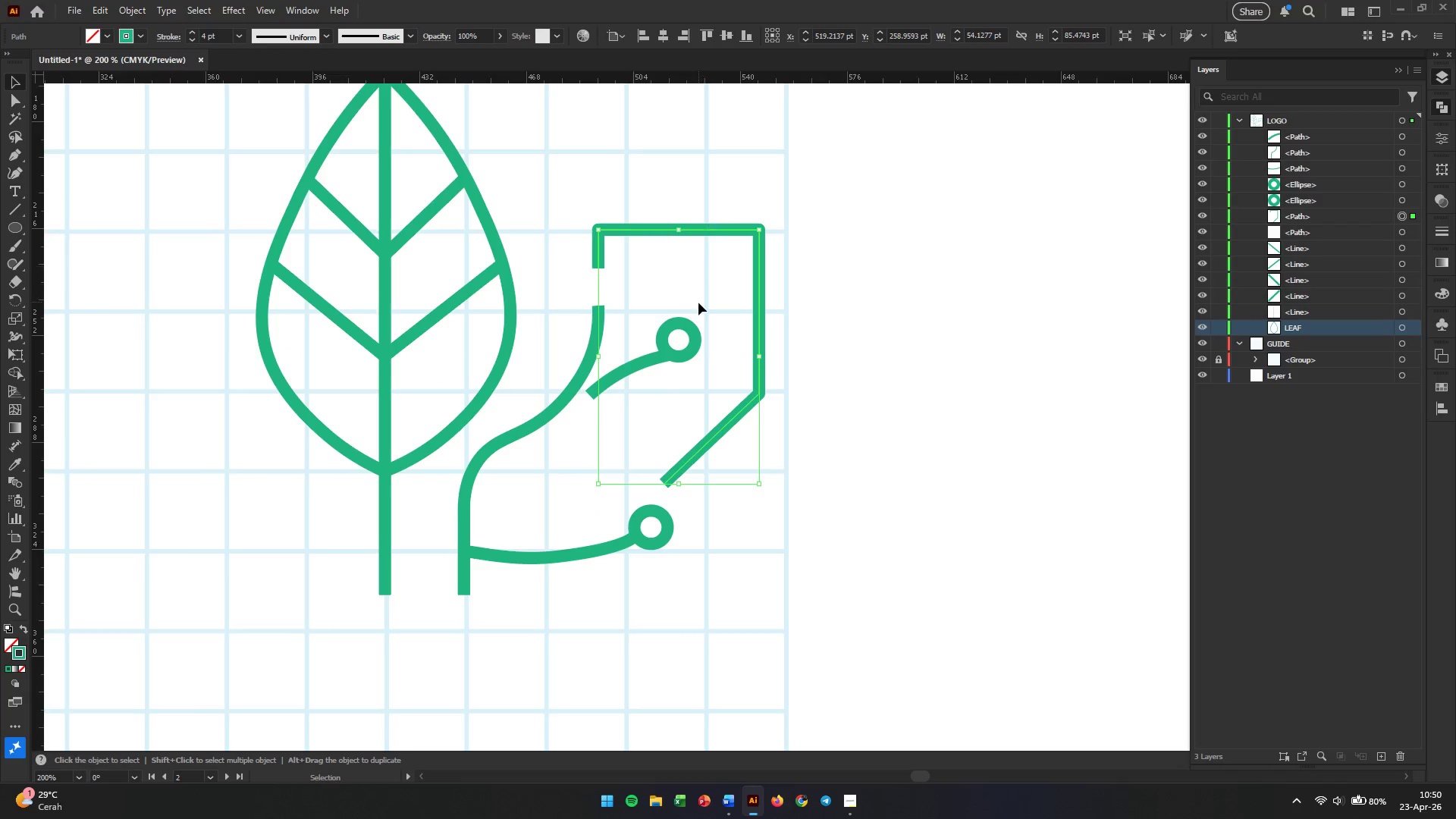 
hold_key(key=ShiftLeft, duration=5.44)
 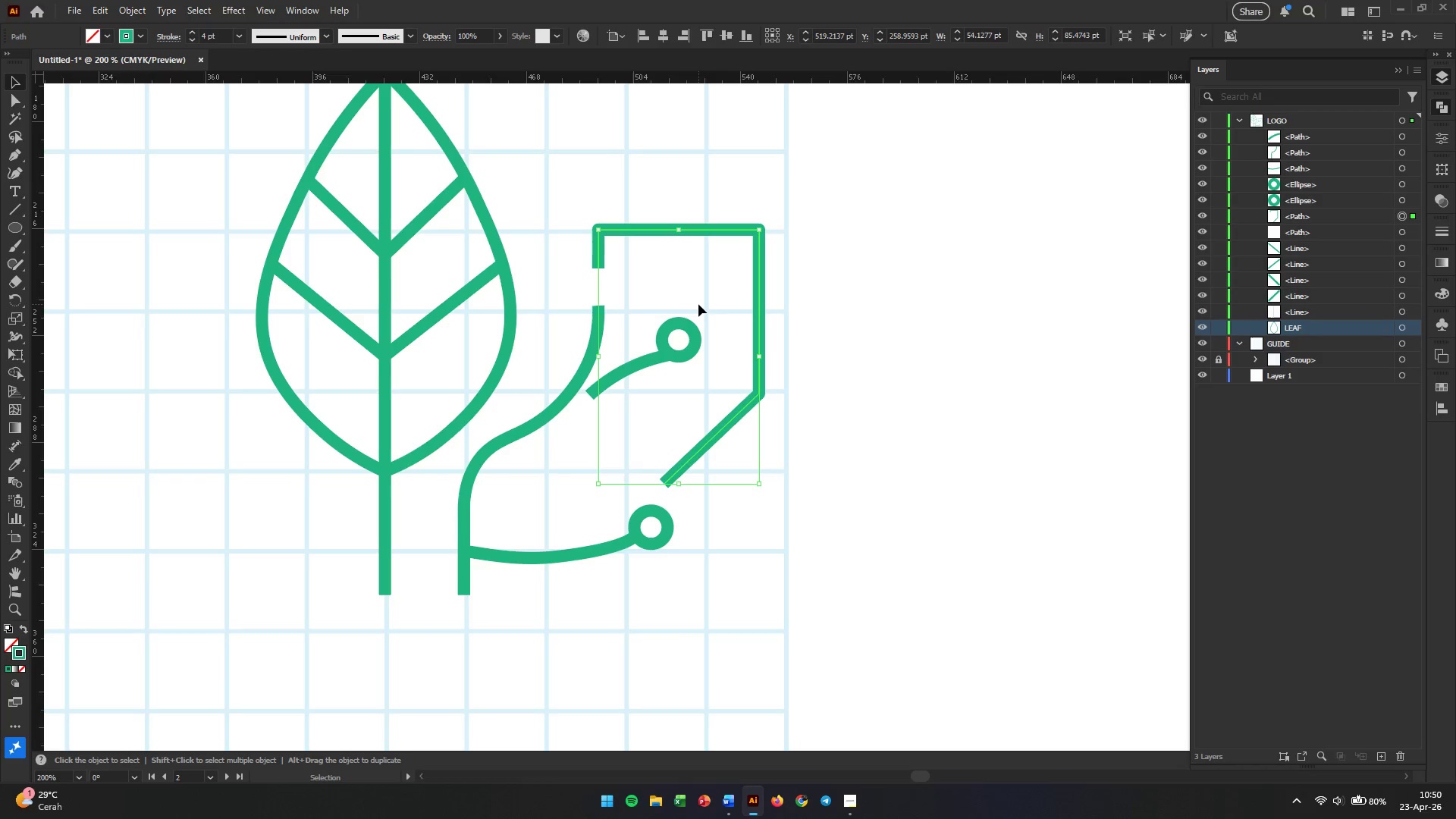 
wait(9.75)
 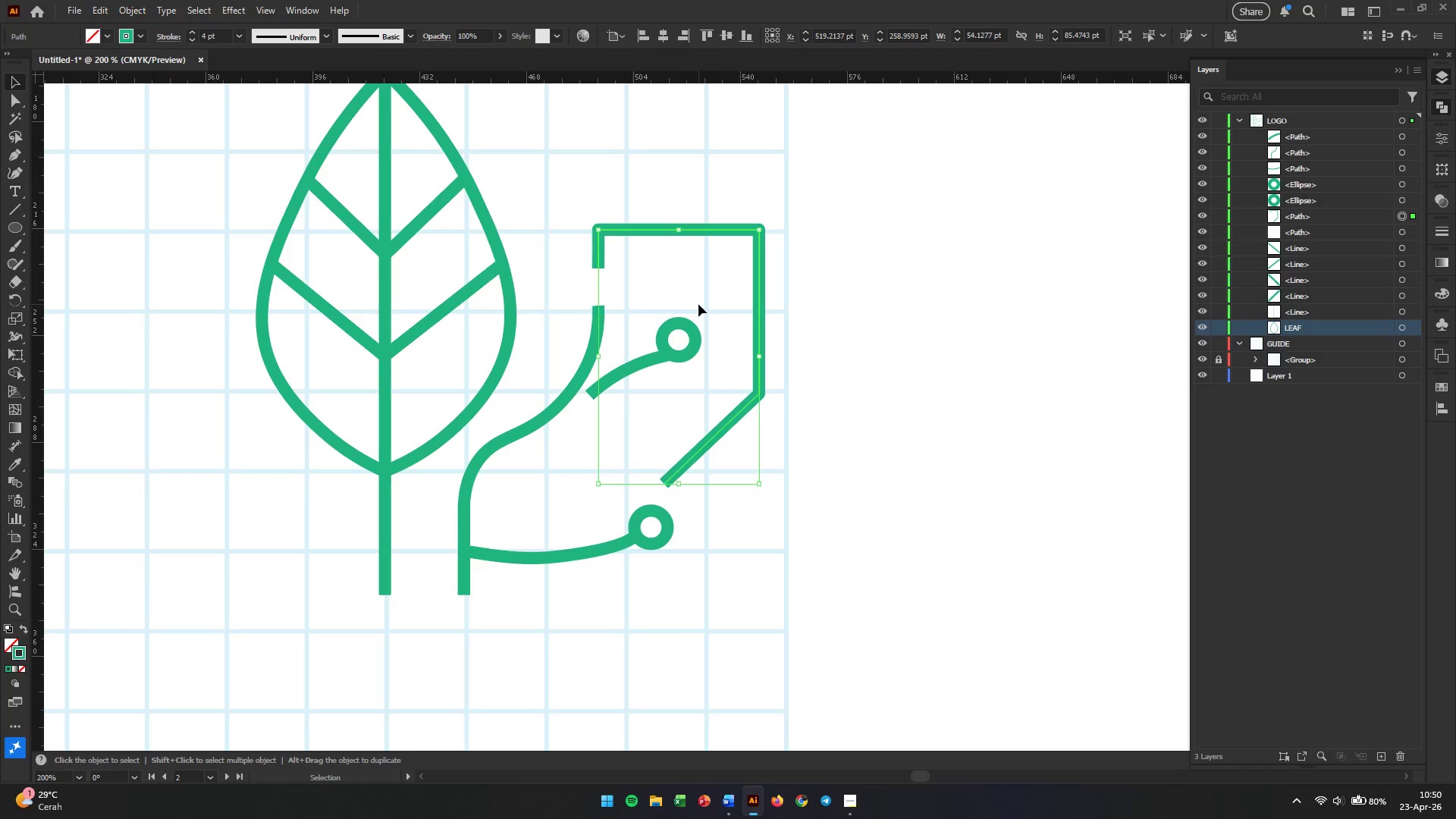 
scroll: coordinate [720, 306], scroll_direction: up, amount: 3.0
 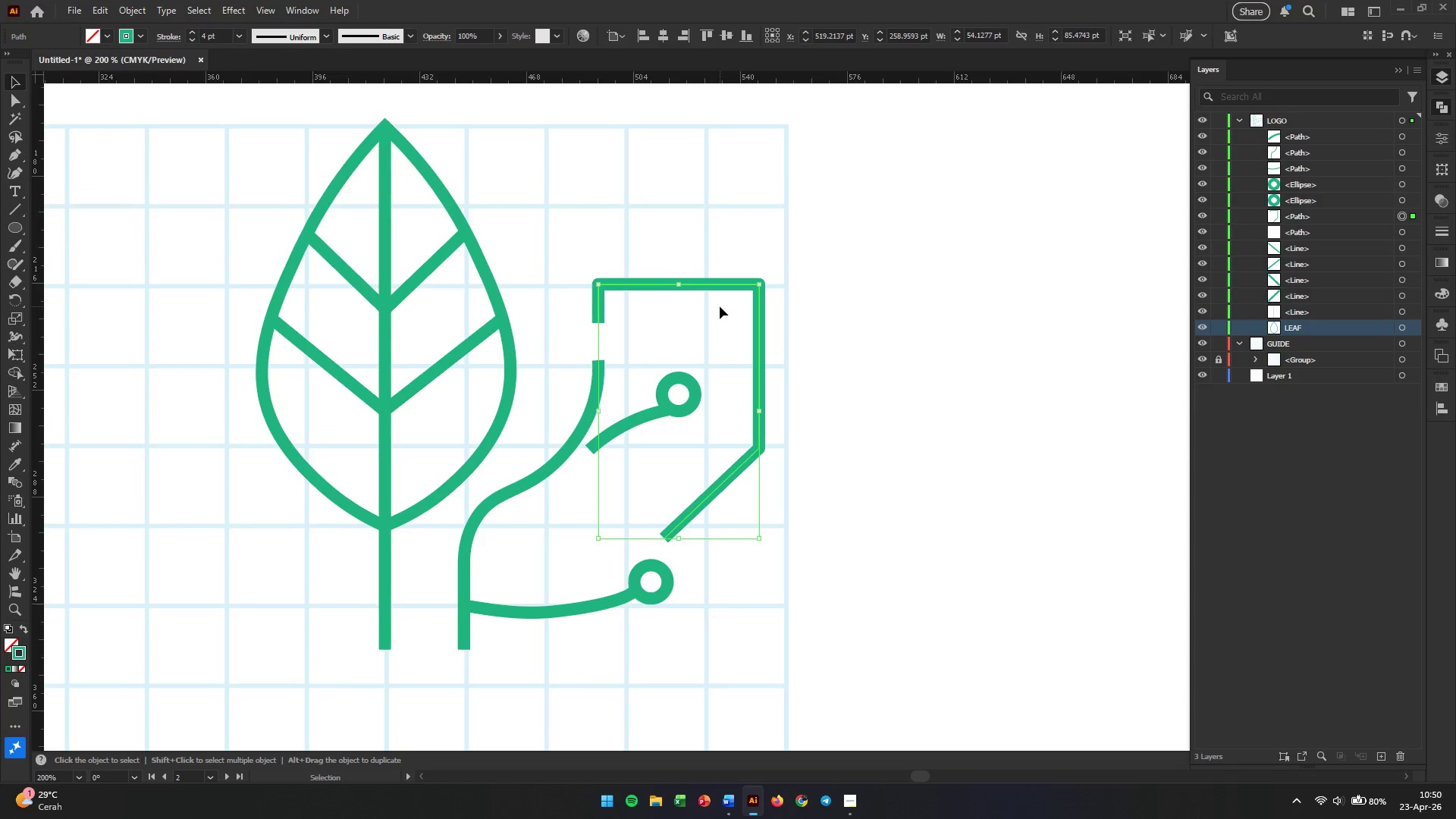 
scroll: coordinate [720, 306], scroll_direction: down, amount: 1.0
 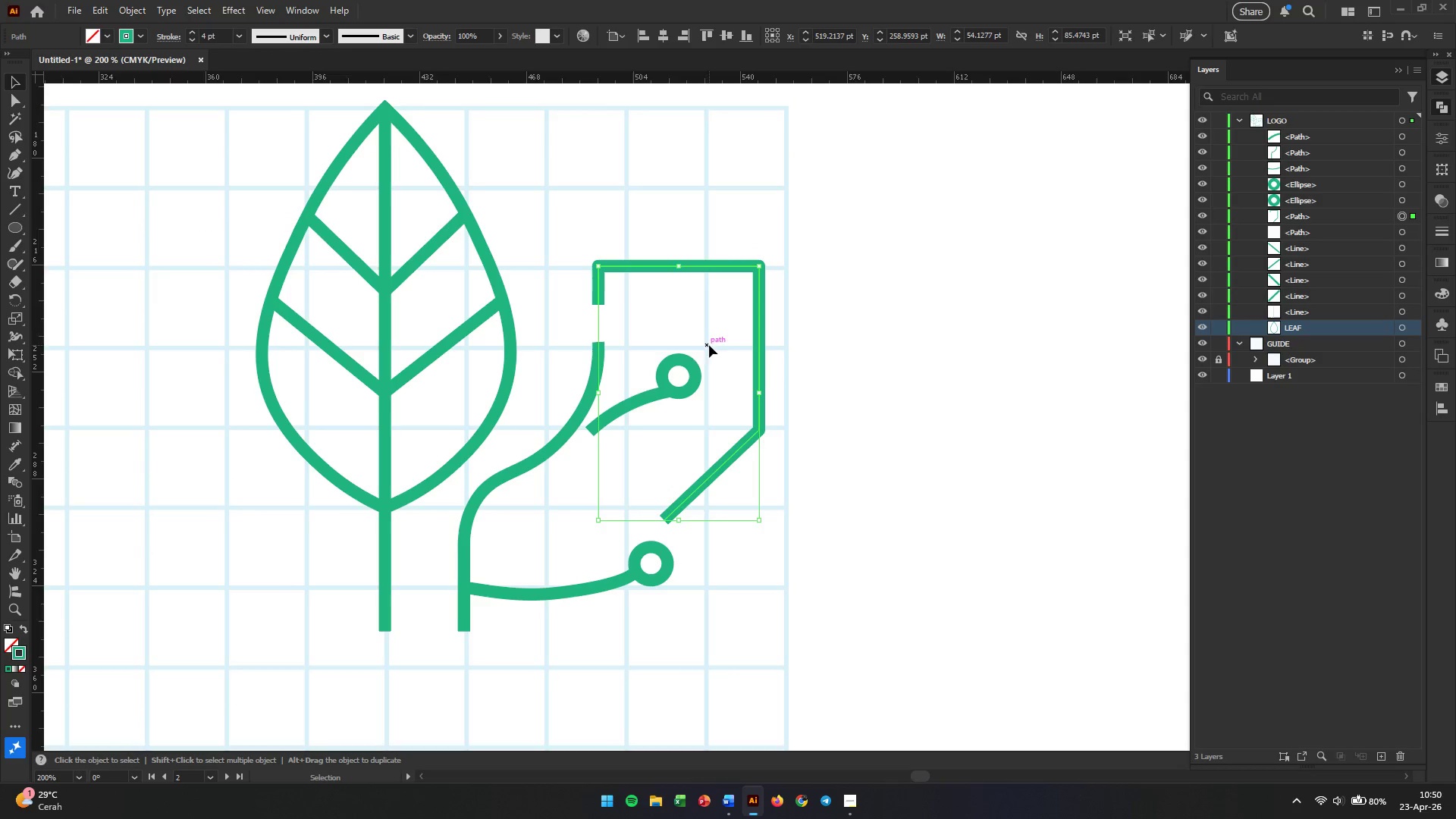 
hold_key(key=AltLeft, duration=0.58)
scroll: coordinate [659, 350], scroll_direction: up, amount: 2.0
 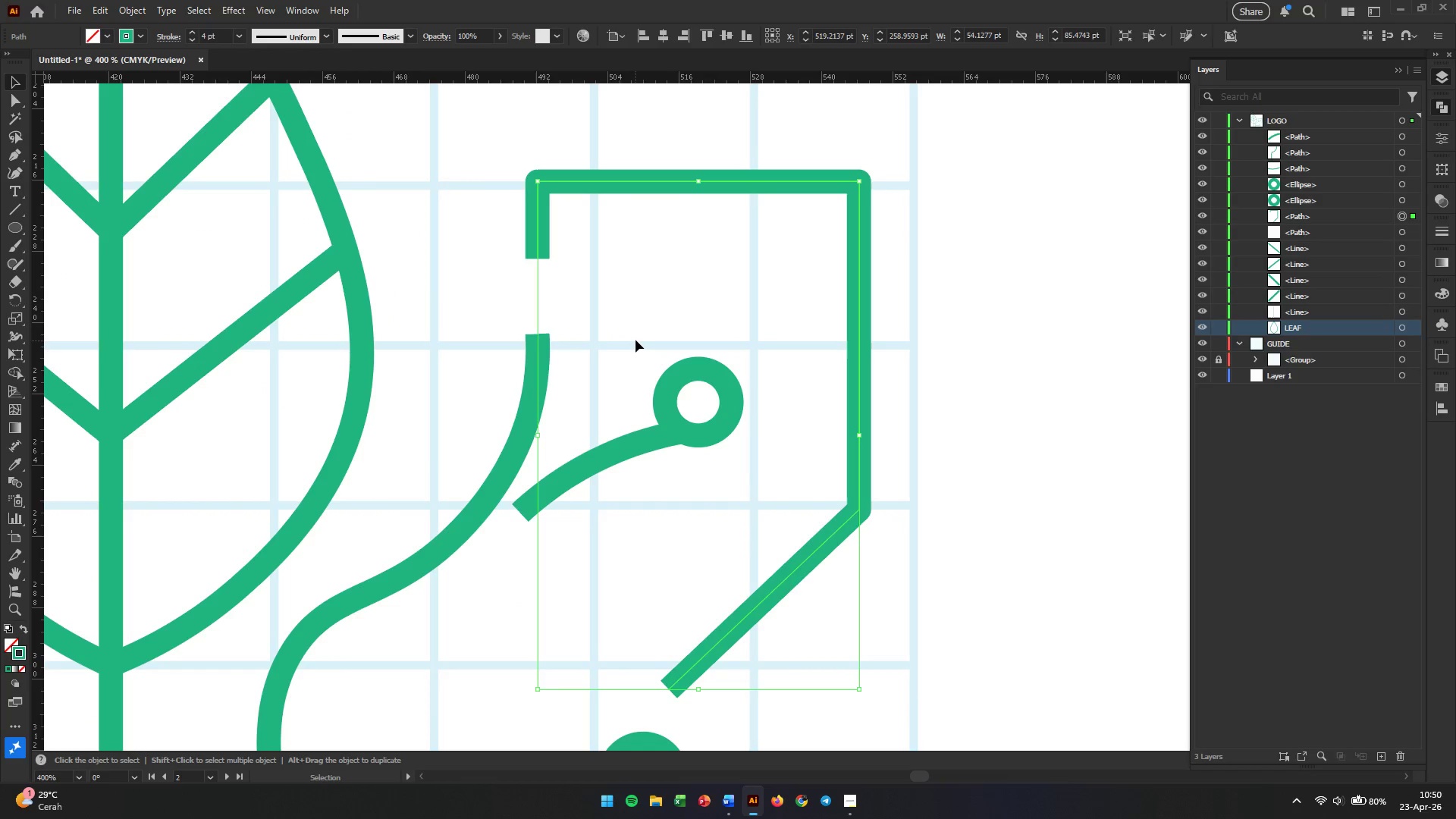 
left_click([635, 340])
 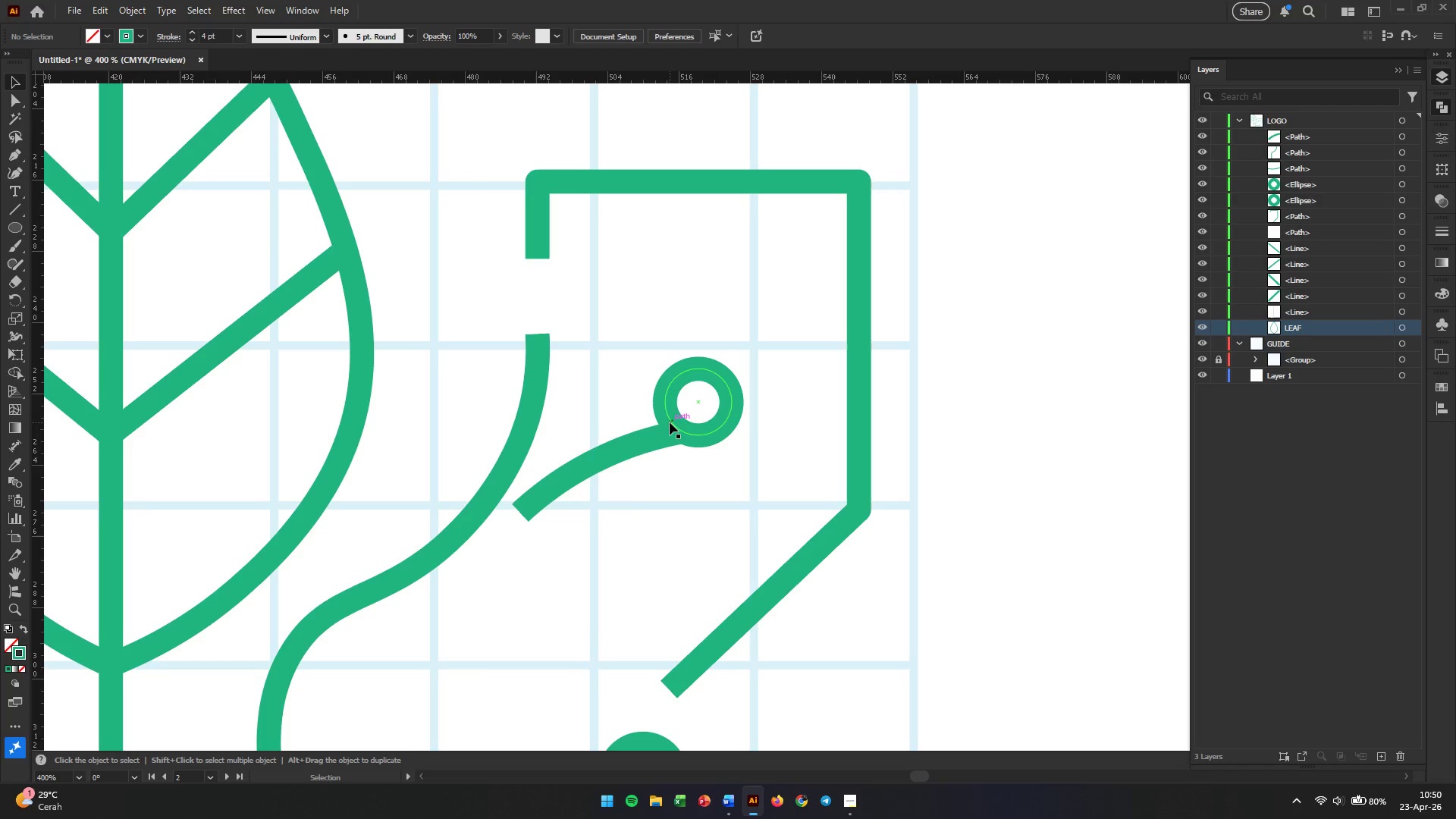 
left_click([670, 422])
 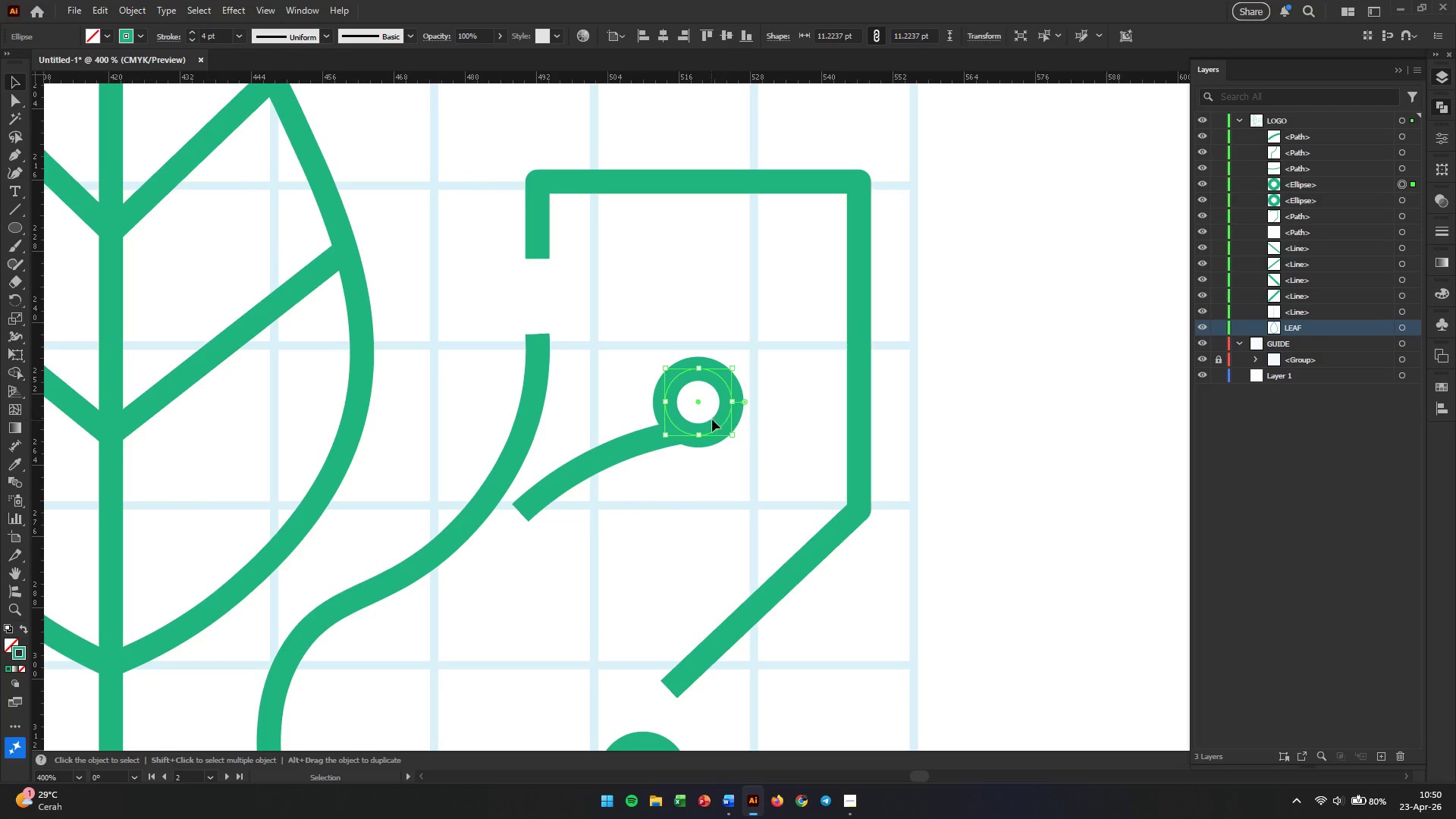 
hold_key(key=ShiftLeft, duration=0.83)
left_click([626, 444])
 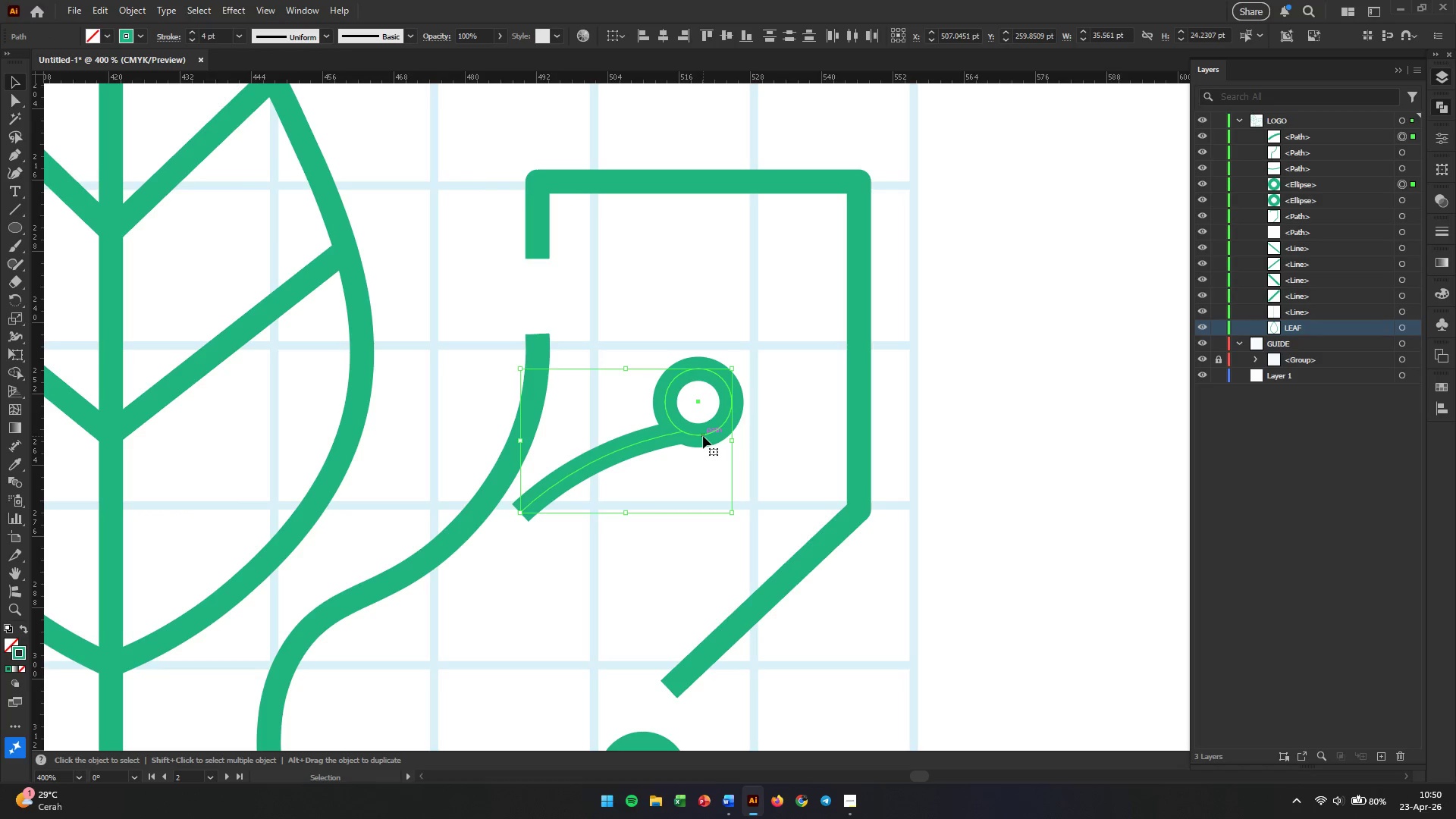 
left_click_drag(start_coordinate=[703, 436], to_coordinate=[702, 361])
 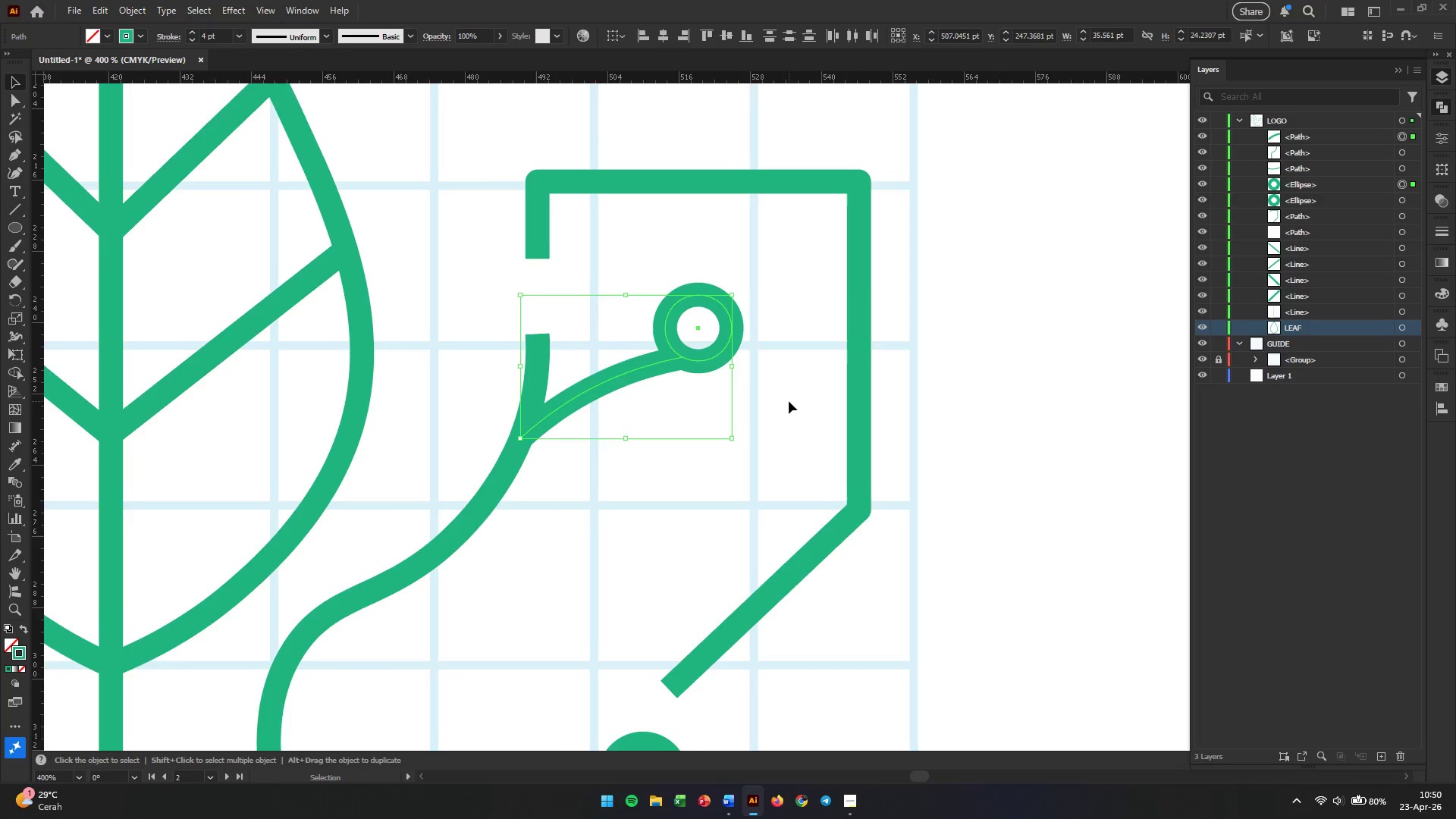 
hold_key(key=ShiftLeft, duration=11.41)
 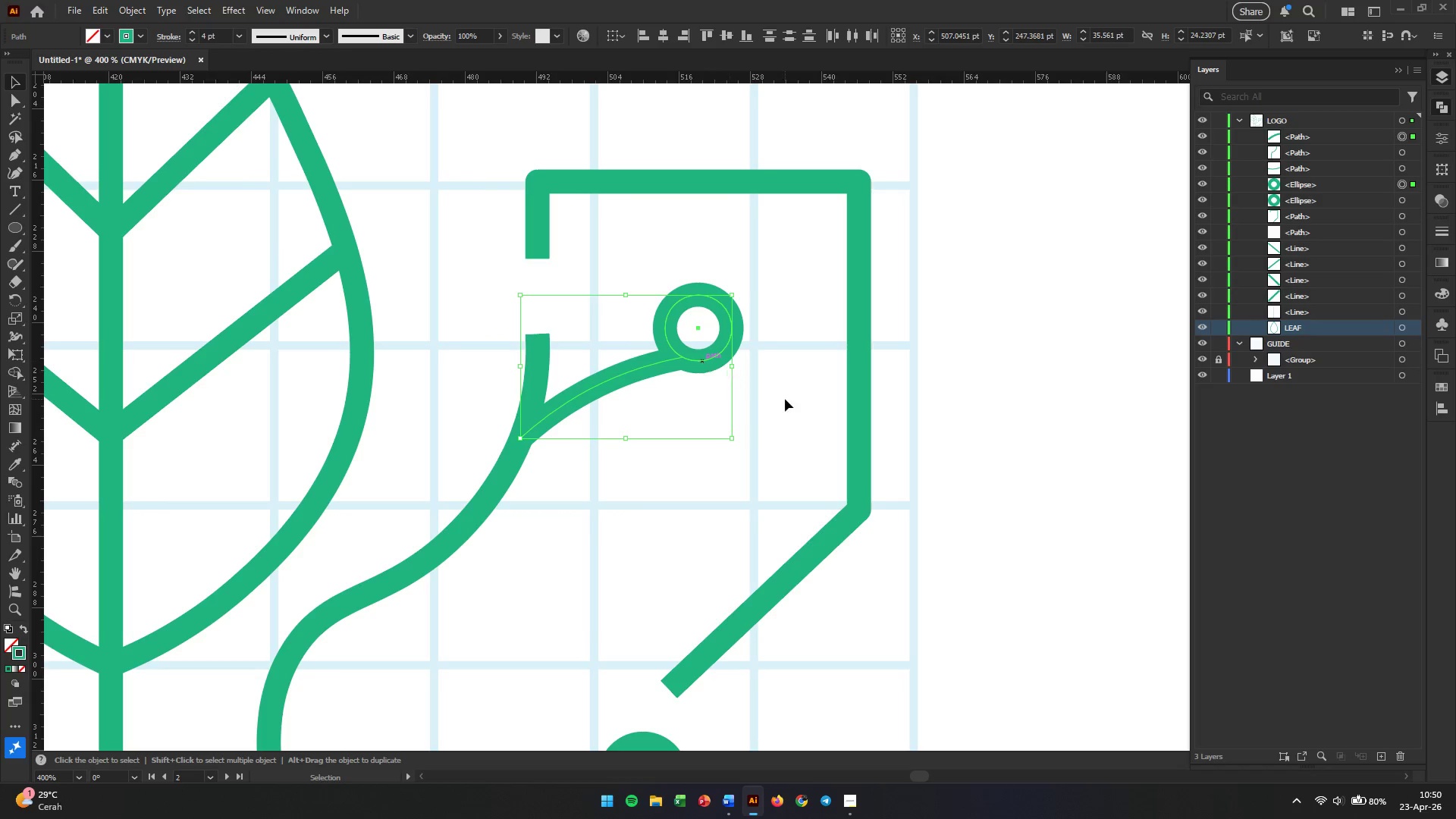 
scroll: coordinate [789, 402], scroll_direction: down, amount: 9.0
 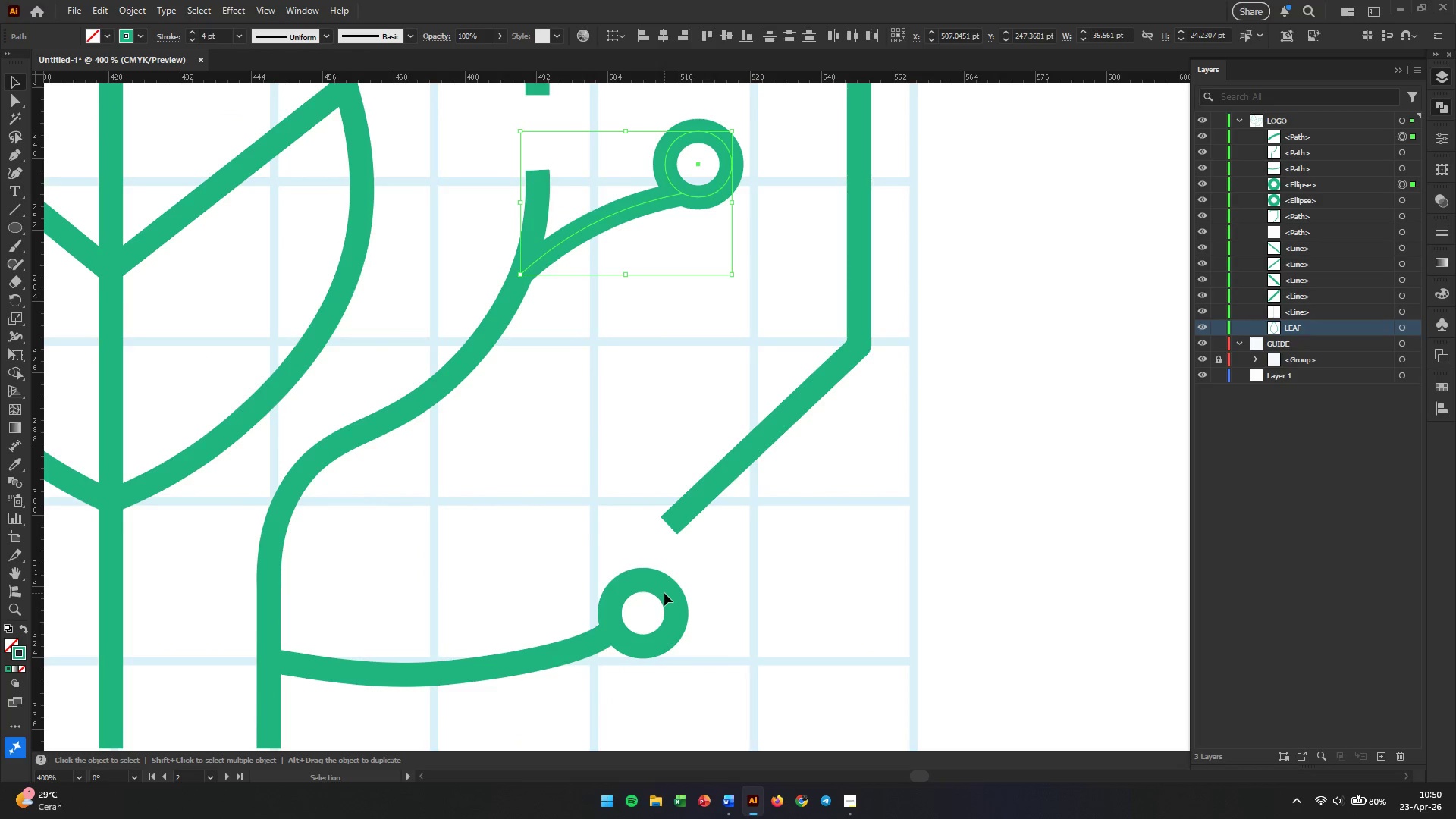 
hold_key(key=AltLeft, duration=1.66)
scroll: coordinate [696, 565], scroll_direction: down, amount: 8.0
 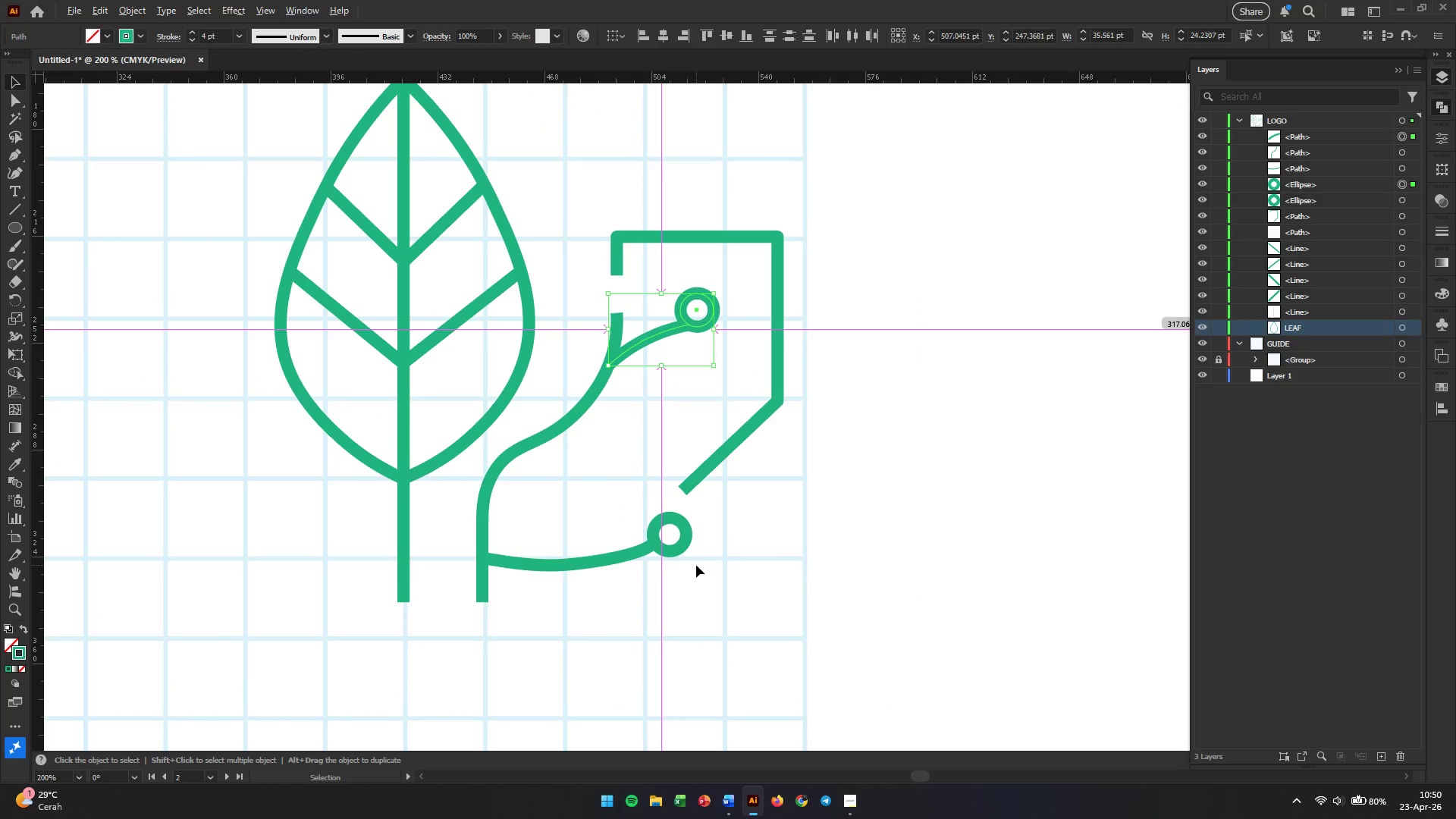 
scroll: coordinate [696, 565], scroll_direction: up, amount: 1.0
 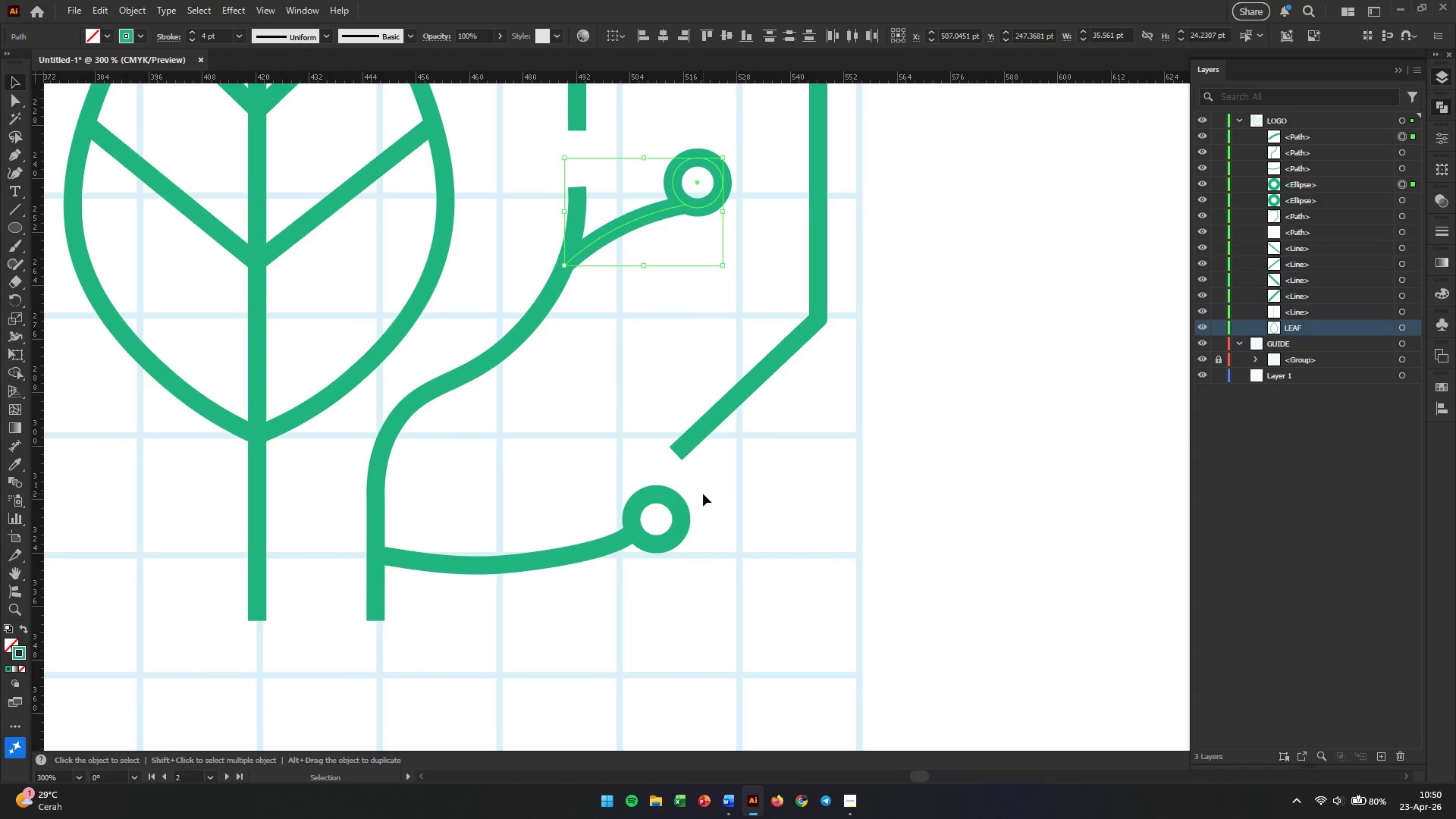 
left_click_drag(start_coordinate=[721, 488], to_coordinate=[555, 580])
 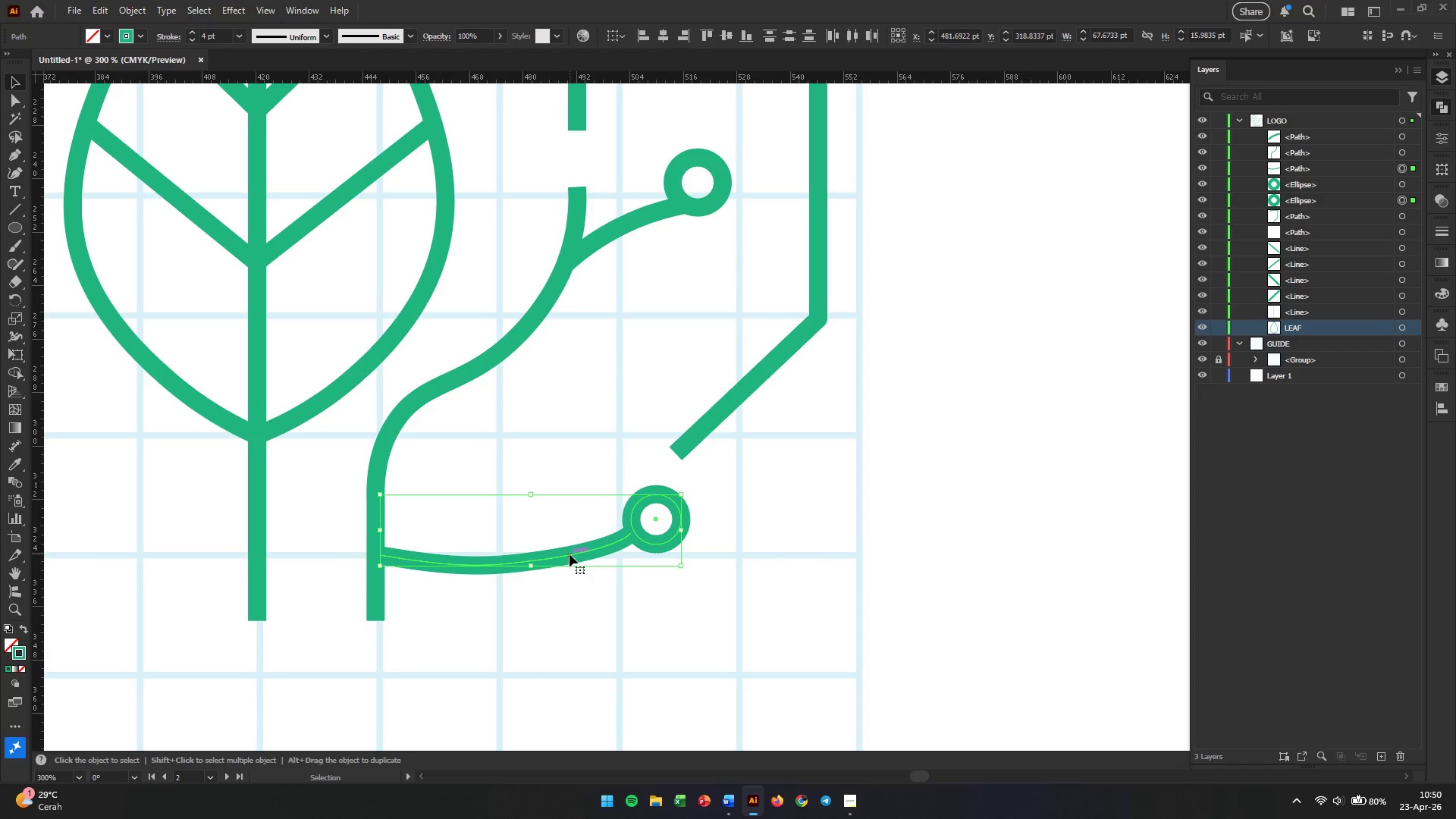 
left_click_drag(start_coordinate=[570, 554], to_coordinate=[572, 506])
 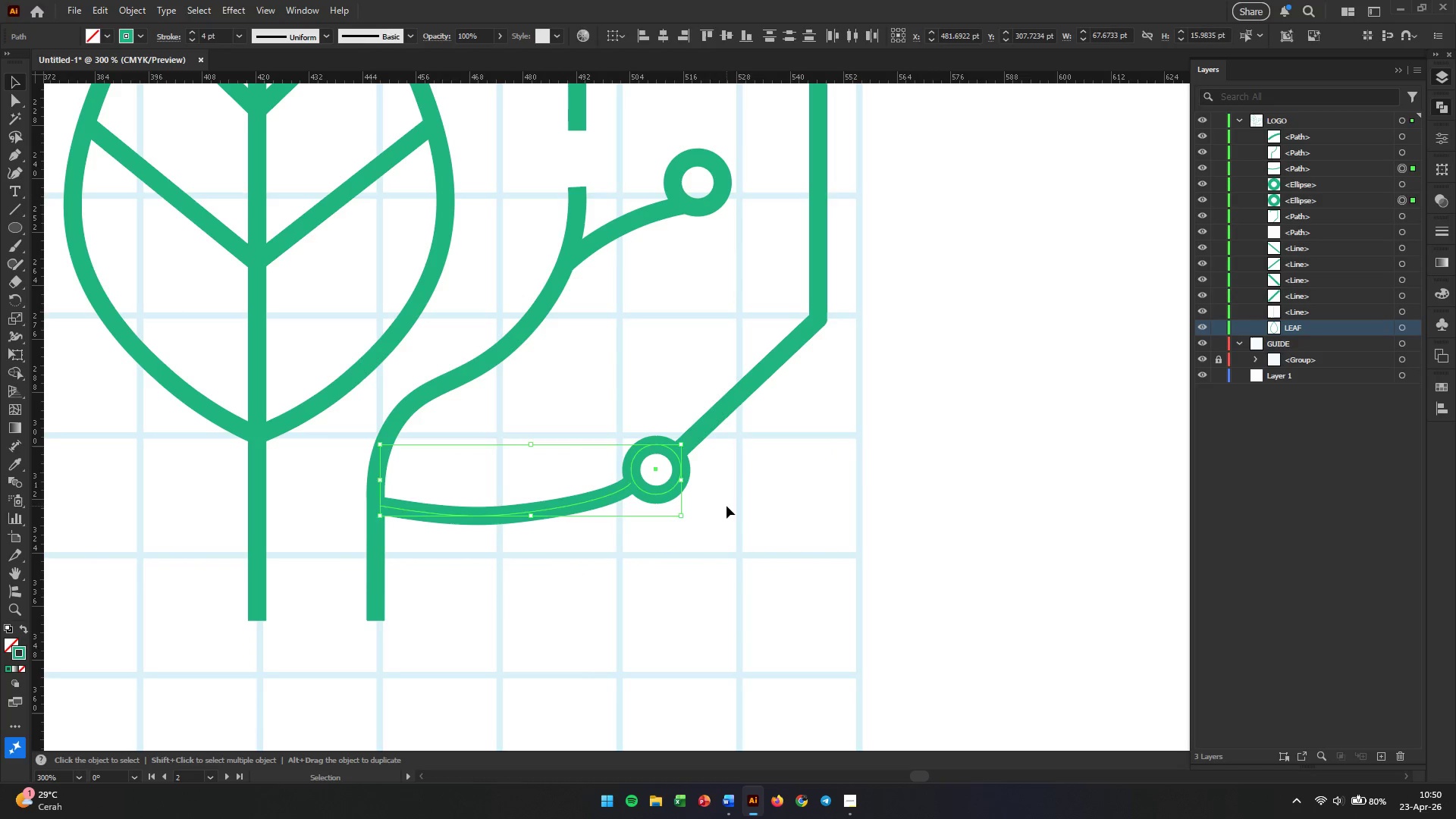 
hold_key(key=ShiftLeft, duration=1.53)
 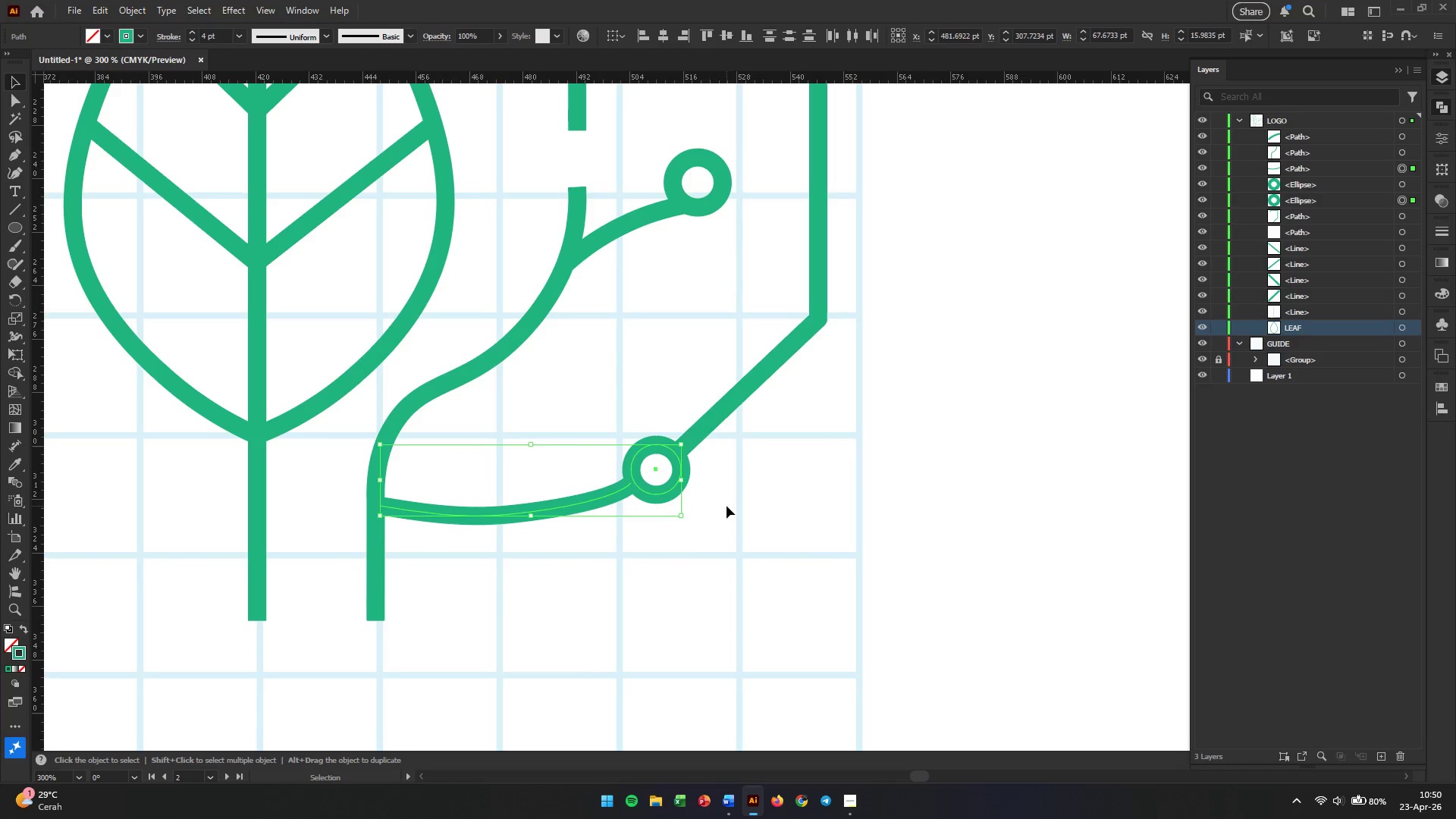 
left_click([726, 506])
 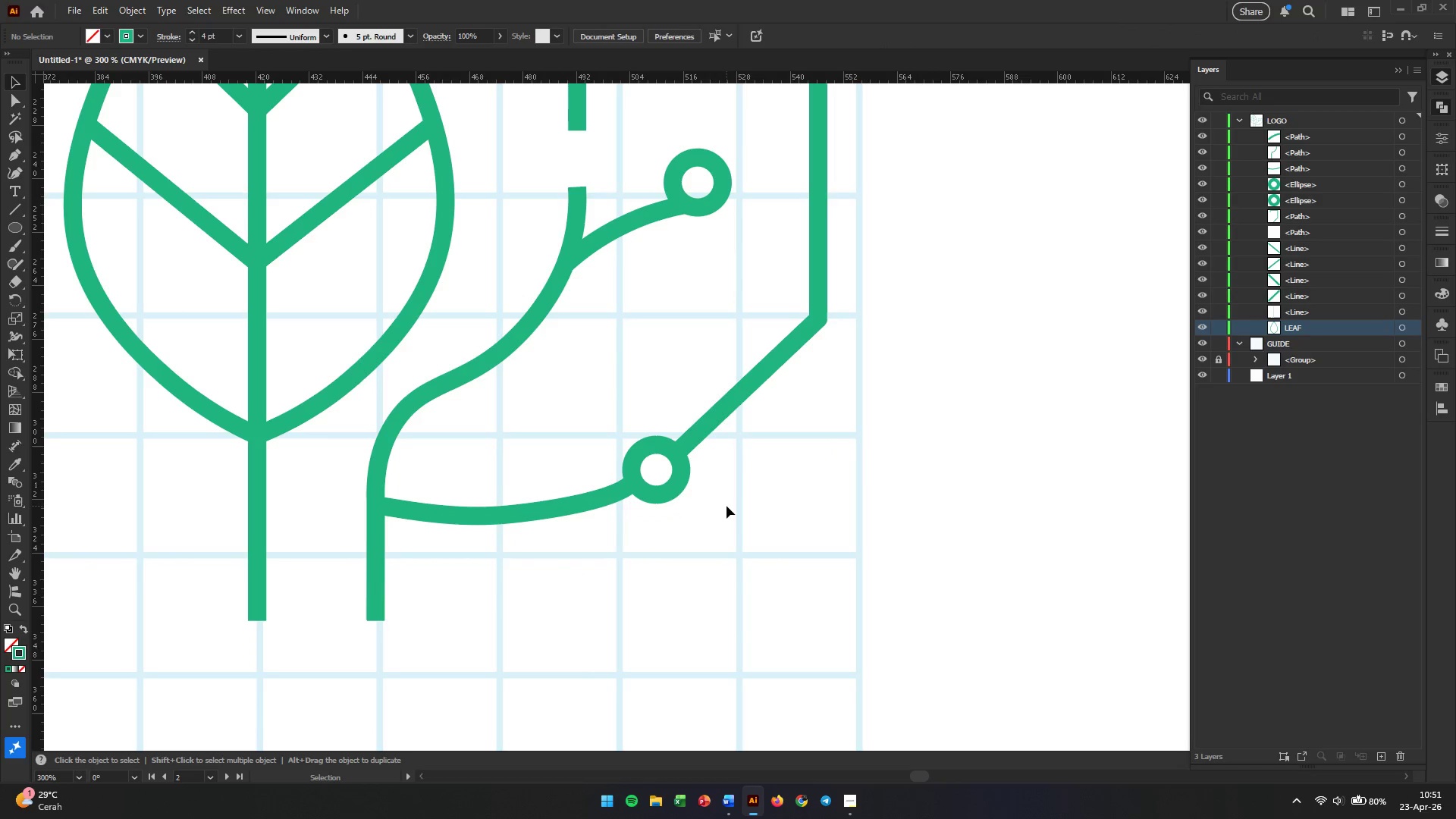 
wait(6.0)
 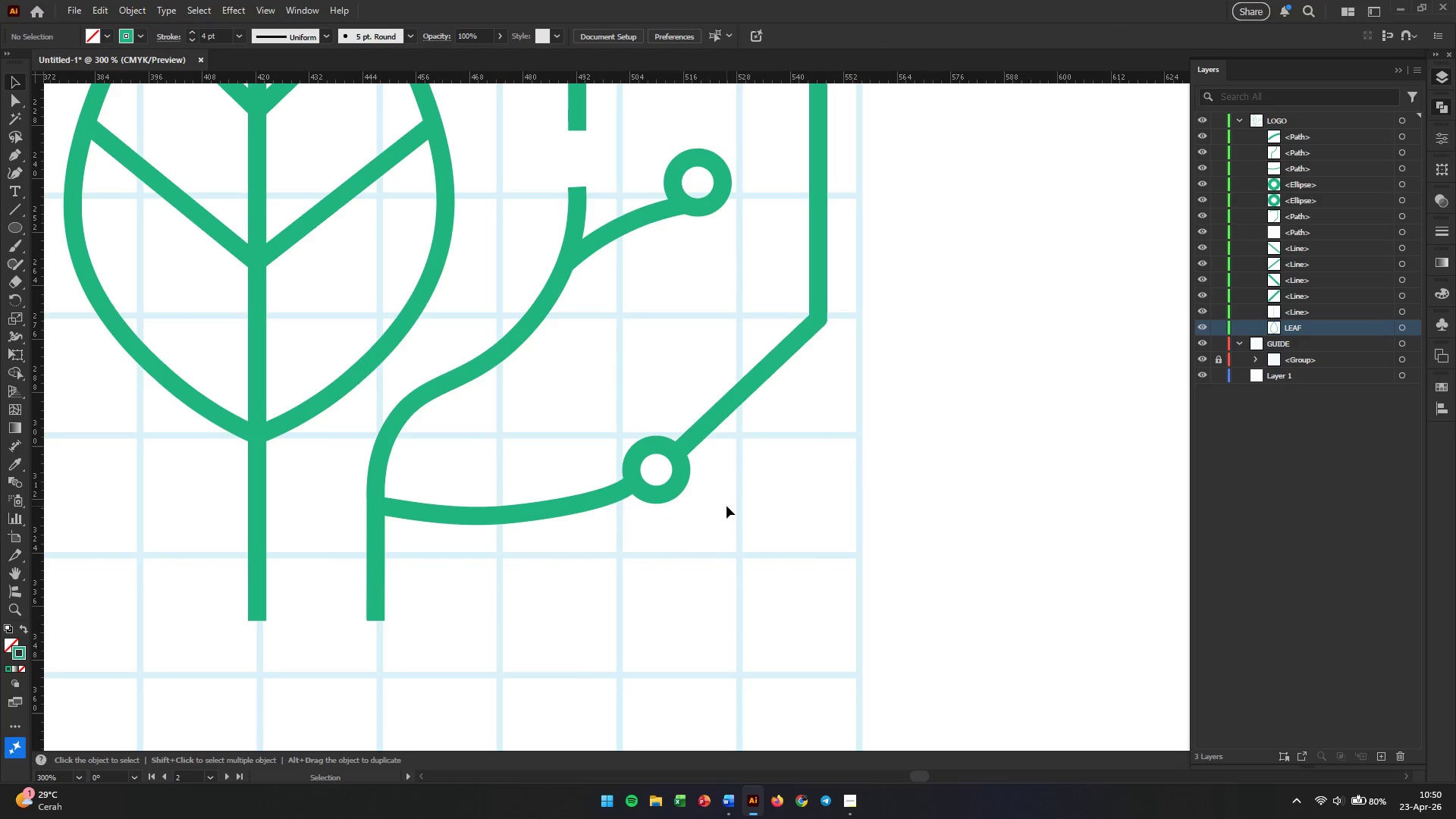 
hold_key(key=AltLeft, duration=0.62)
scroll: coordinate [726, 506], scroll_direction: down, amount: 3.0
 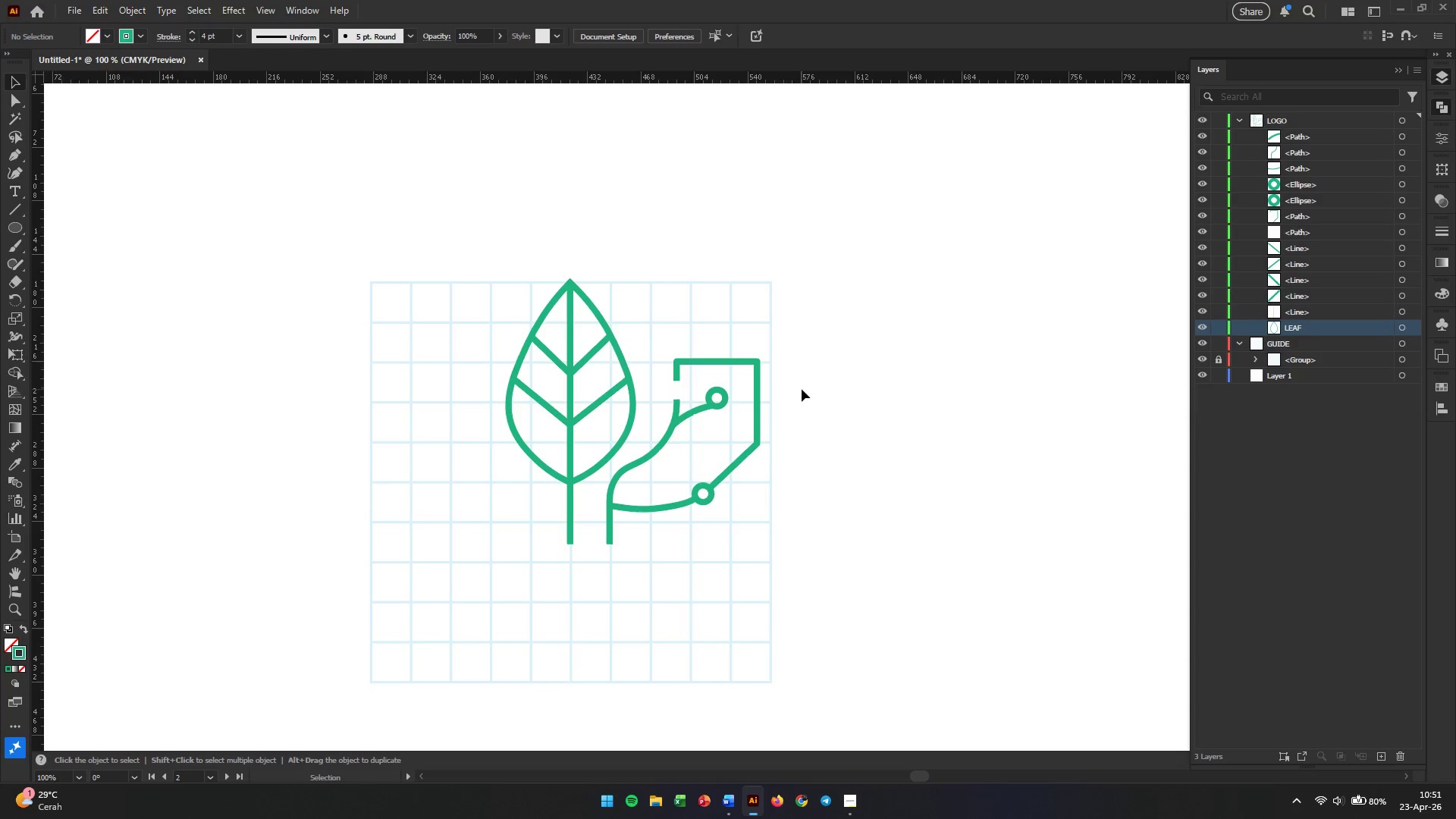 
wait(5.51)
 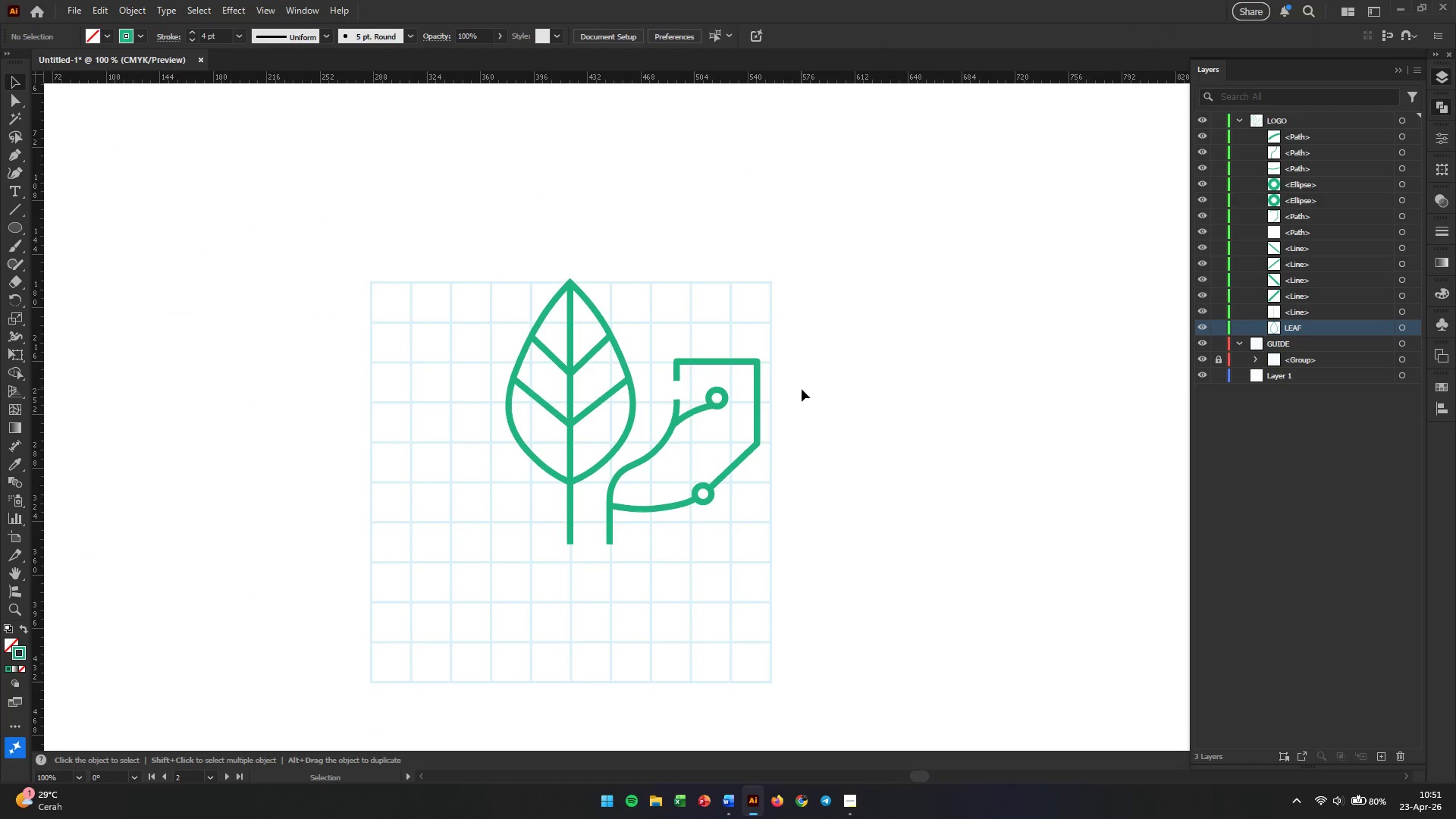 
hold_key(key=AltLeft, duration=0.7)
scroll: coordinate [790, 408], scroll_direction: up, amount: 2.0
 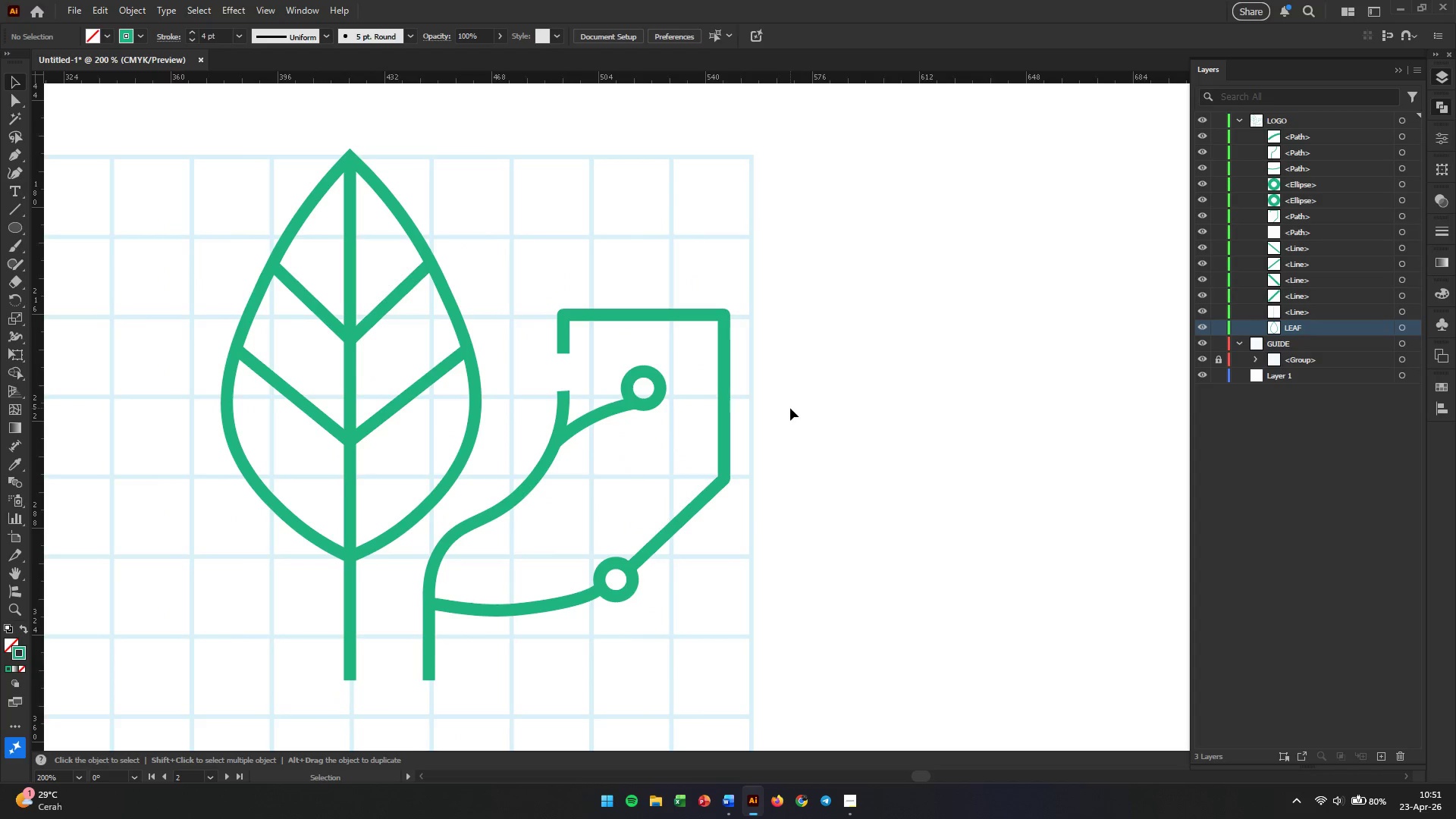 
hold_key(key=AltLeft, duration=1.08)
scroll: coordinate [790, 408], scroll_direction: up, amount: 1.0
 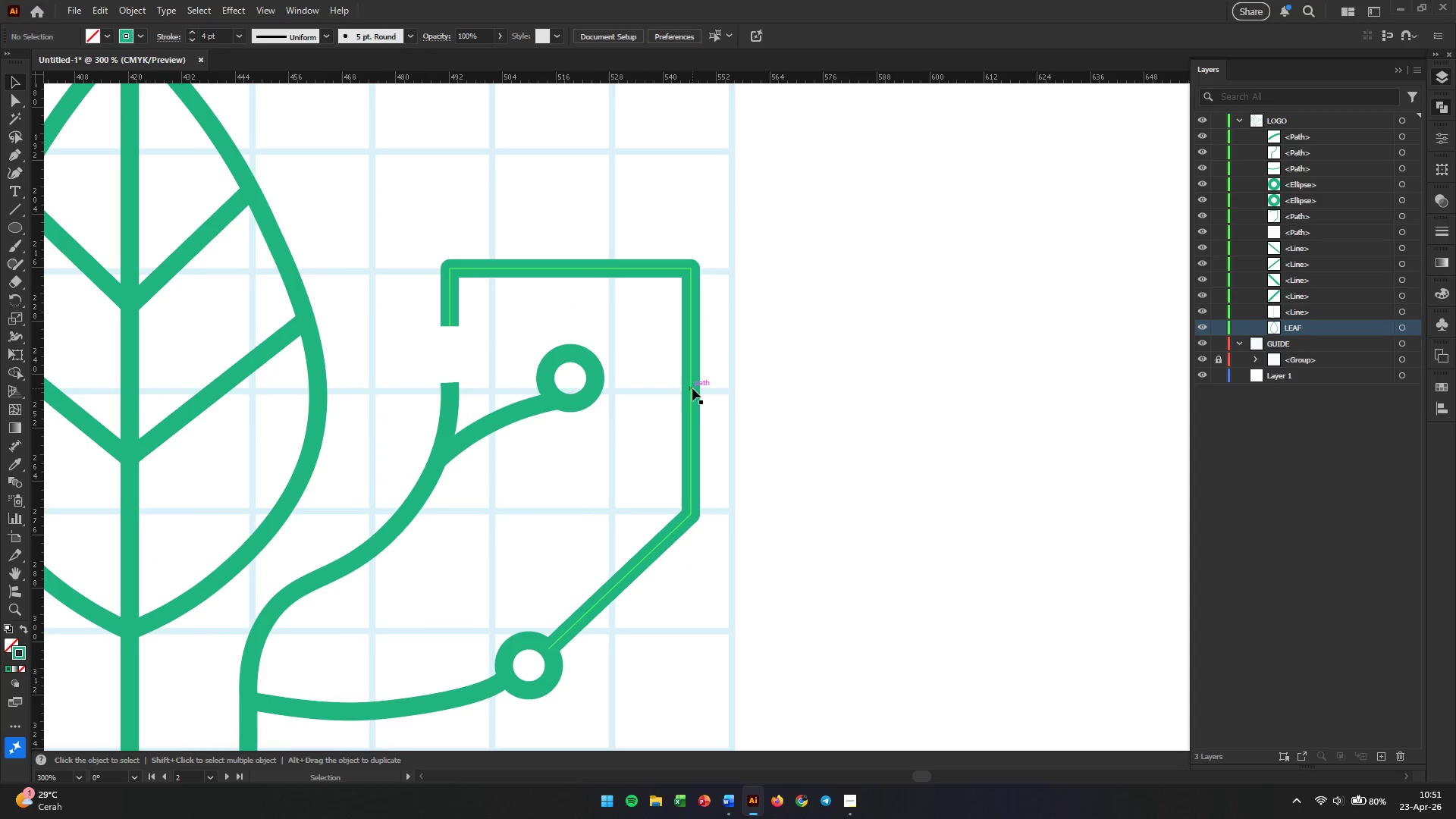 
wait(5.31)
 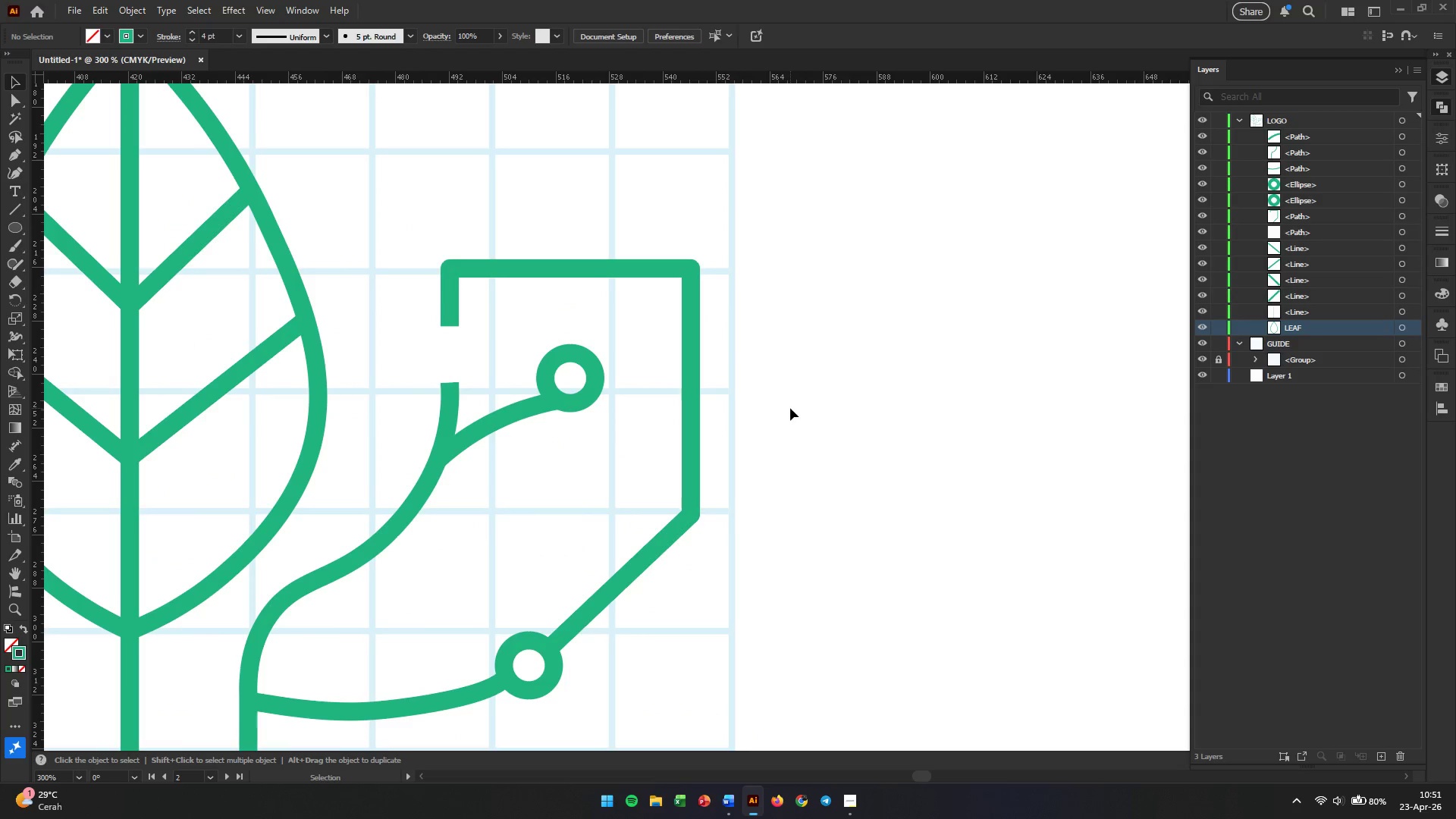 
left_click([586, 397])
 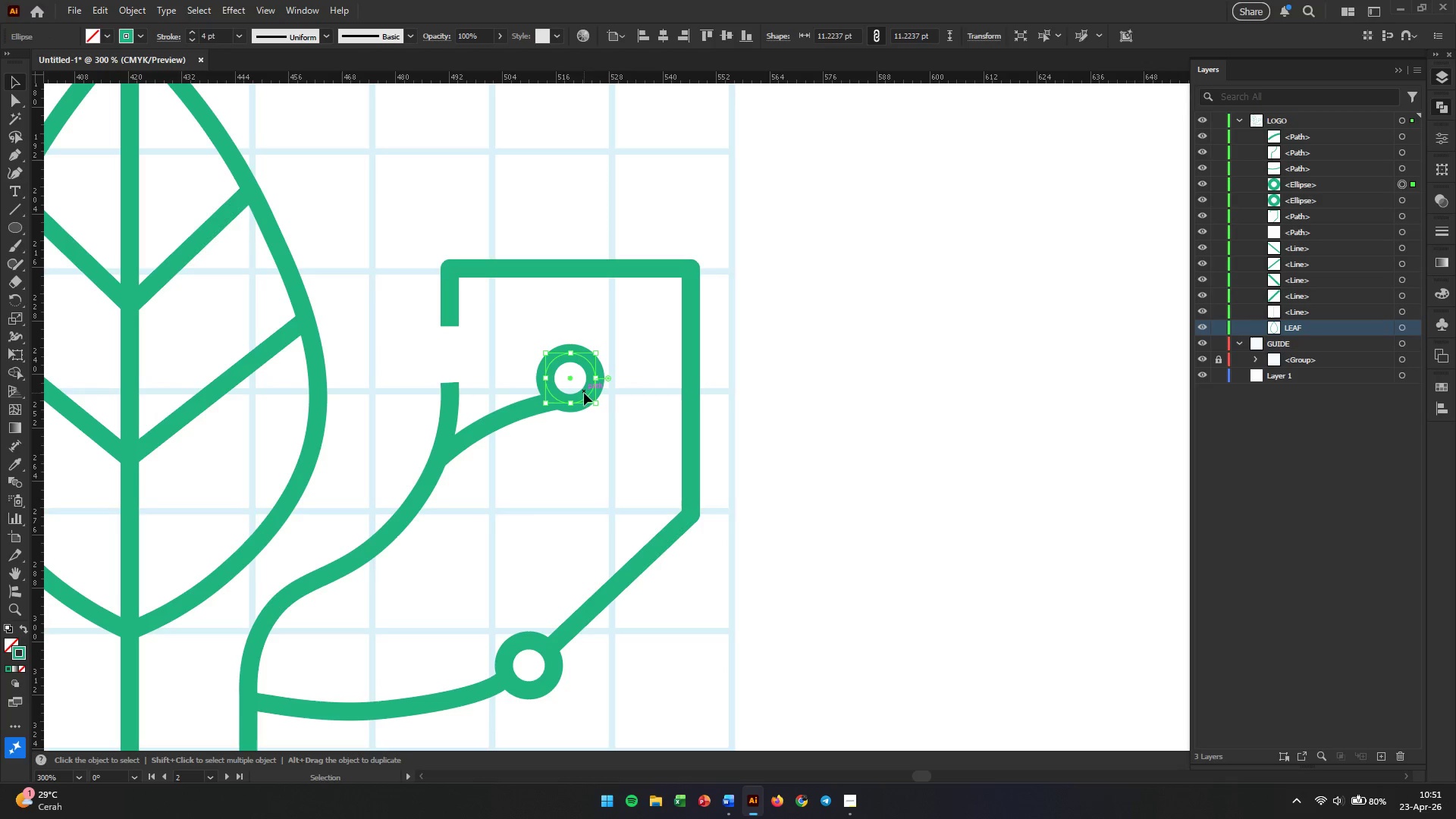 
left_click_drag(start_coordinate=[592, 391], to_coordinate=[561, 391])
 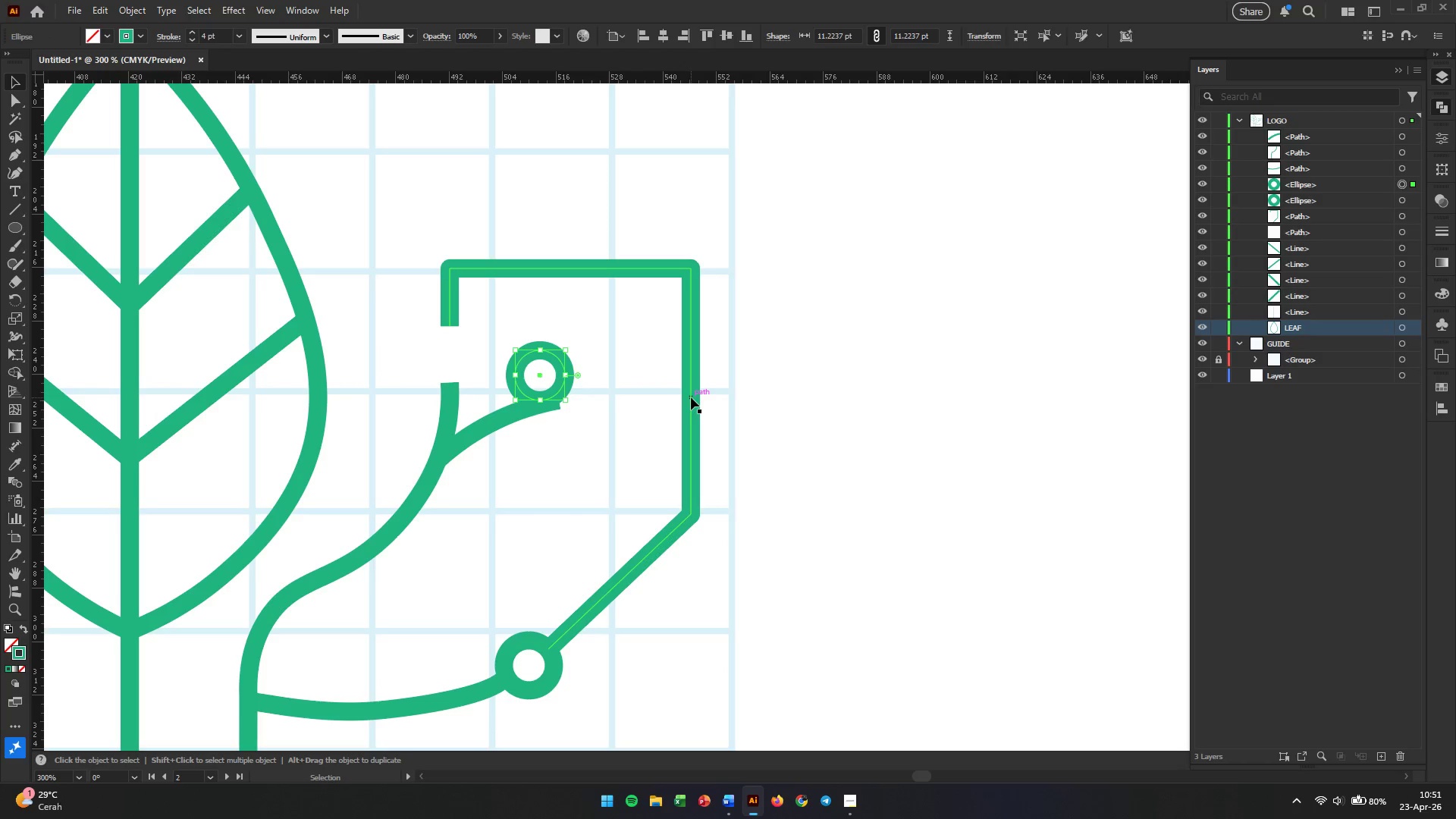 
left_click([691, 397])
 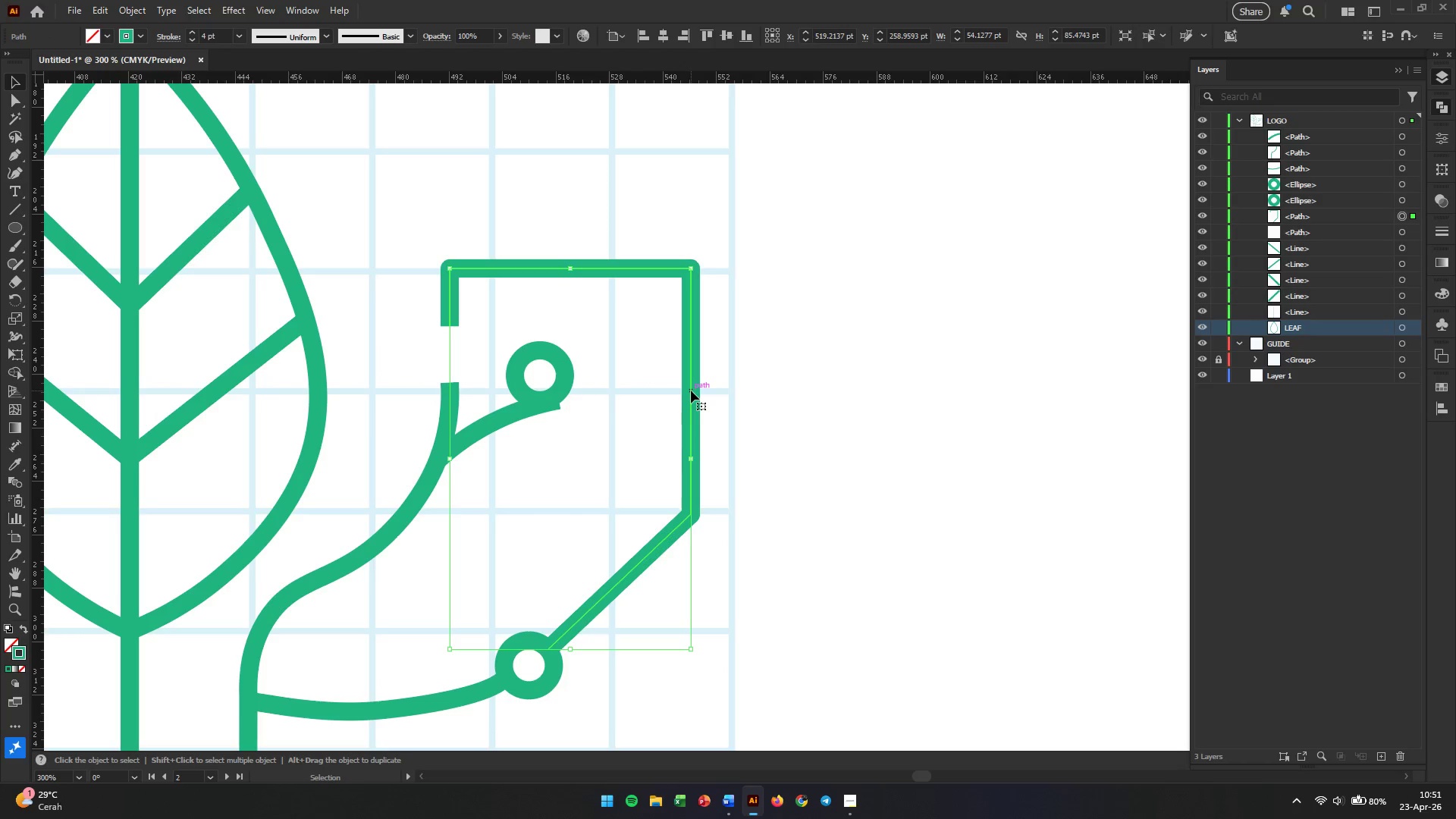 
key(V)
 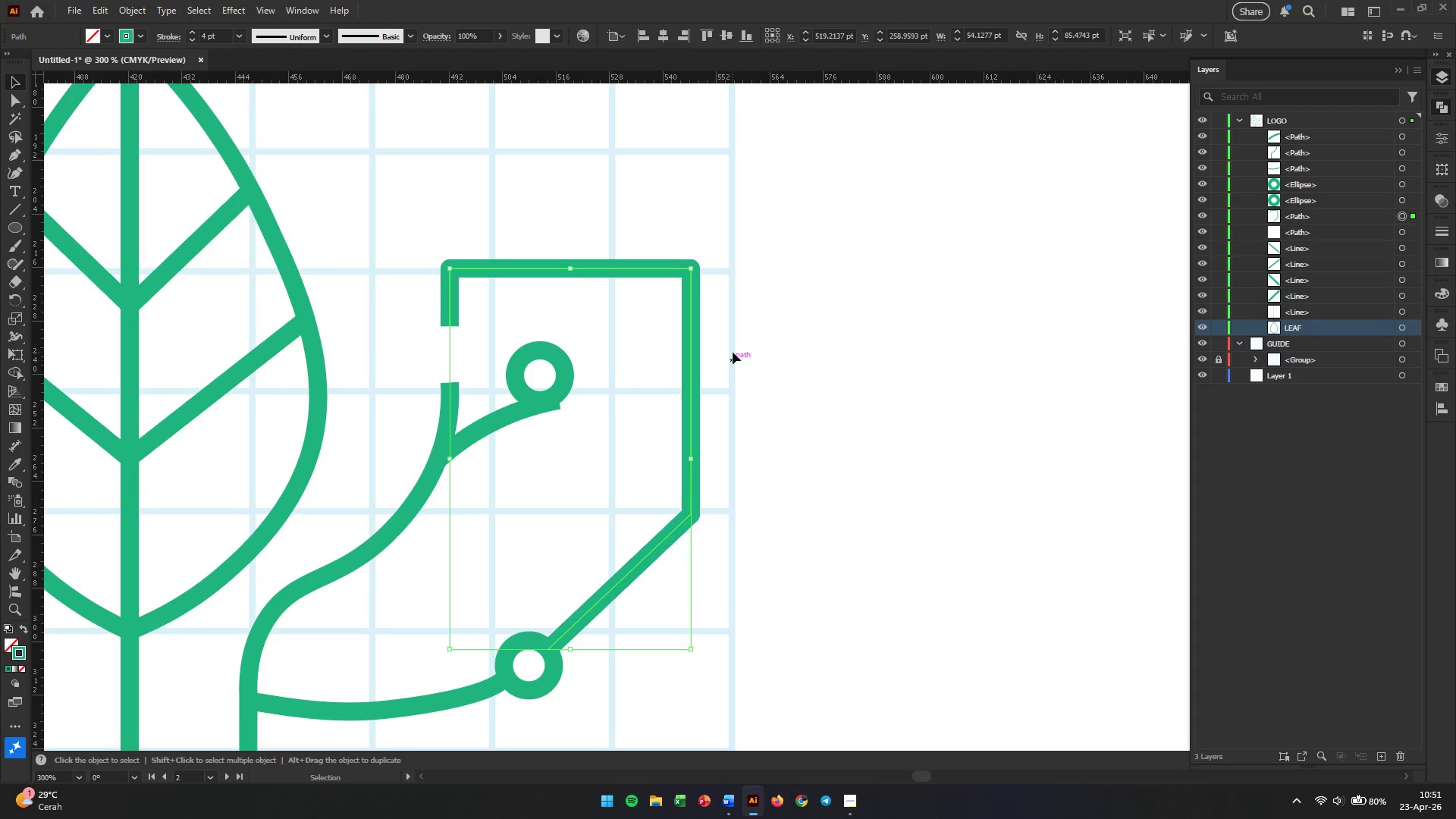 
left_click_drag(start_coordinate=[712, 243], to_coordinate=[685, 504])
 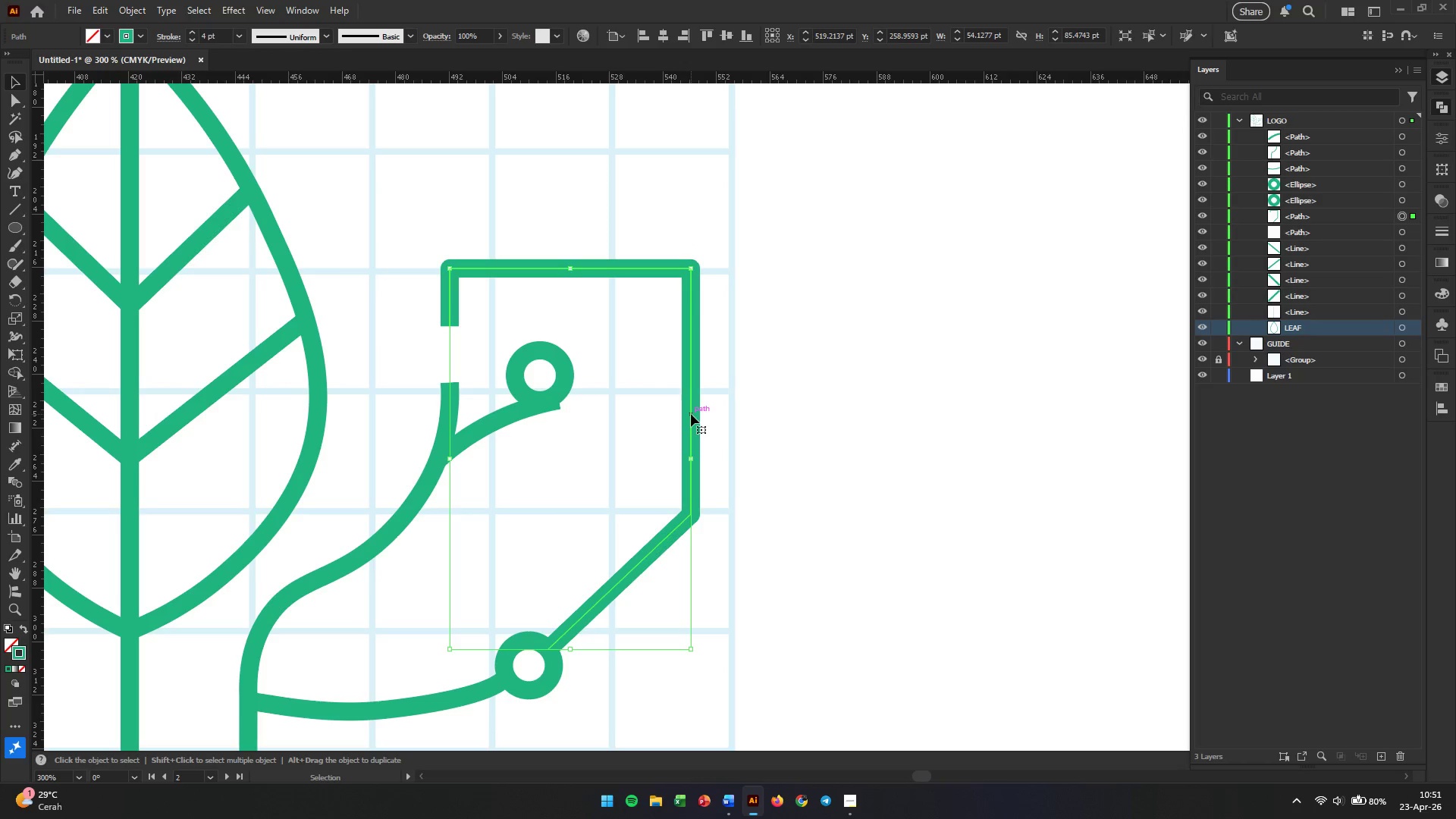 
hold_key(key=AltLeft, duration=1.78)
scroll: coordinate [691, 414], scroll_direction: down, amount: 2.0
 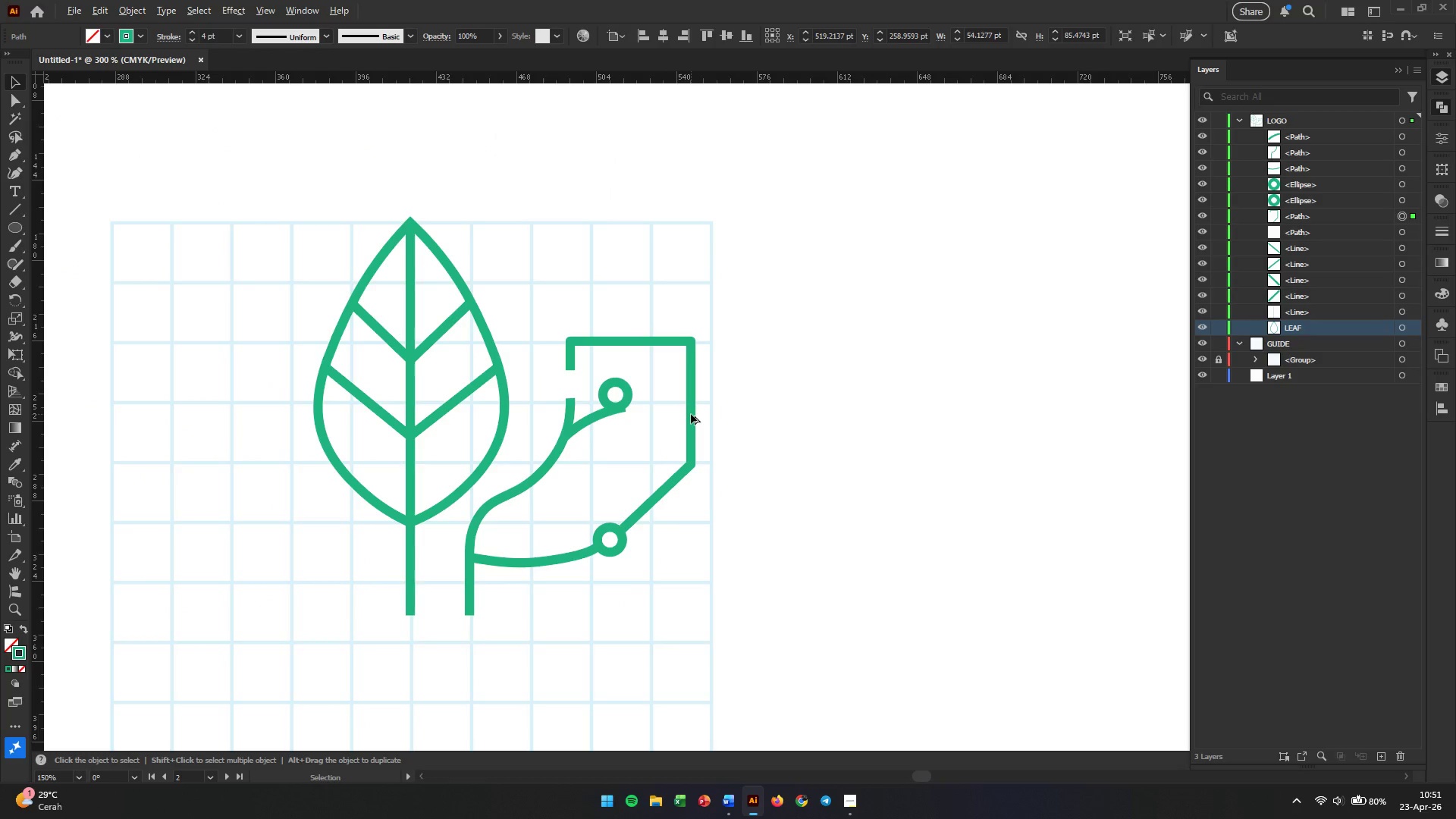 
scroll: coordinate [691, 414], scroll_direction: up, amount: 2.0
 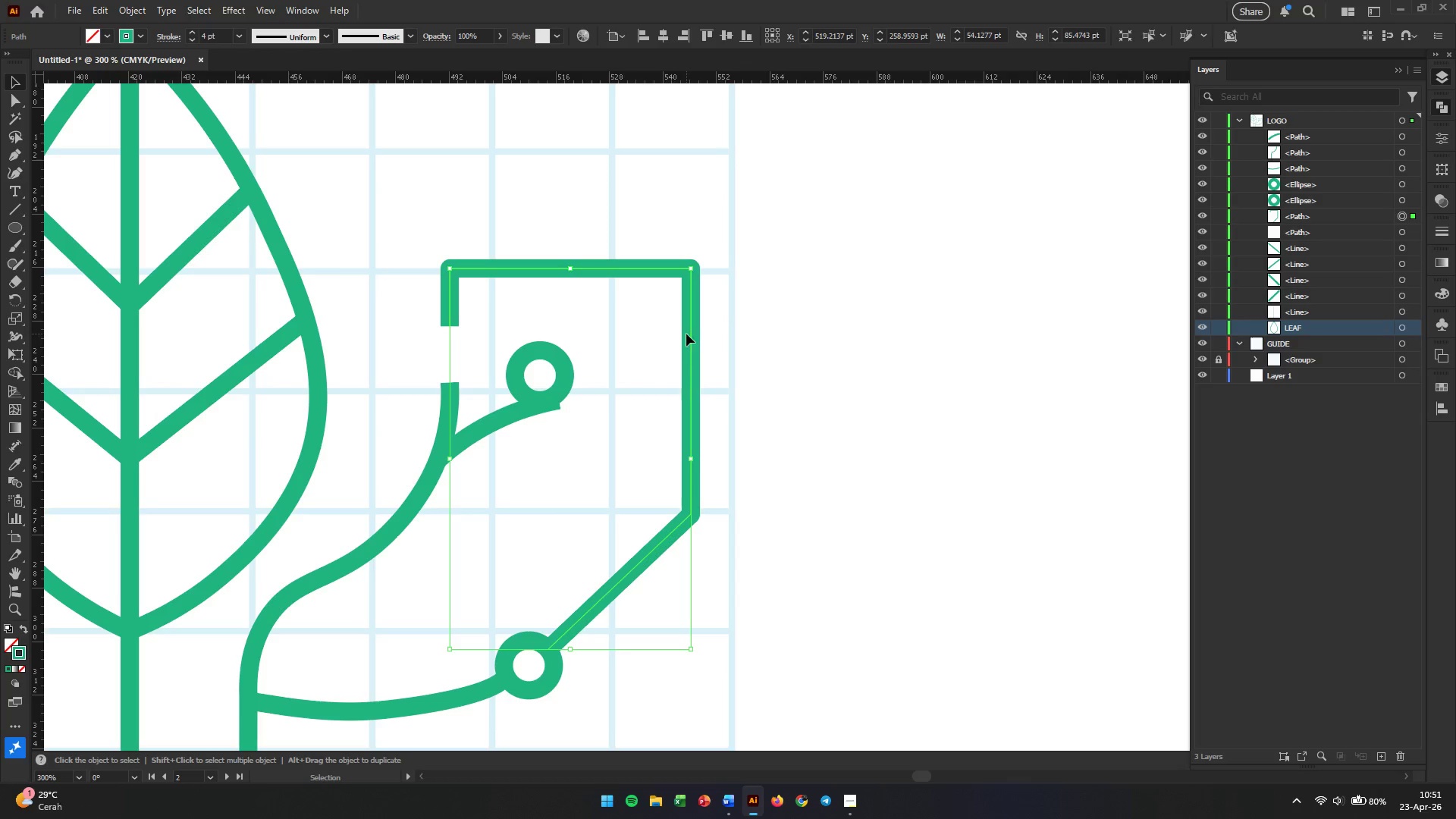 
left_click_drag(start_coordinate=[690, 334], to_coordinate=[669, 334])
 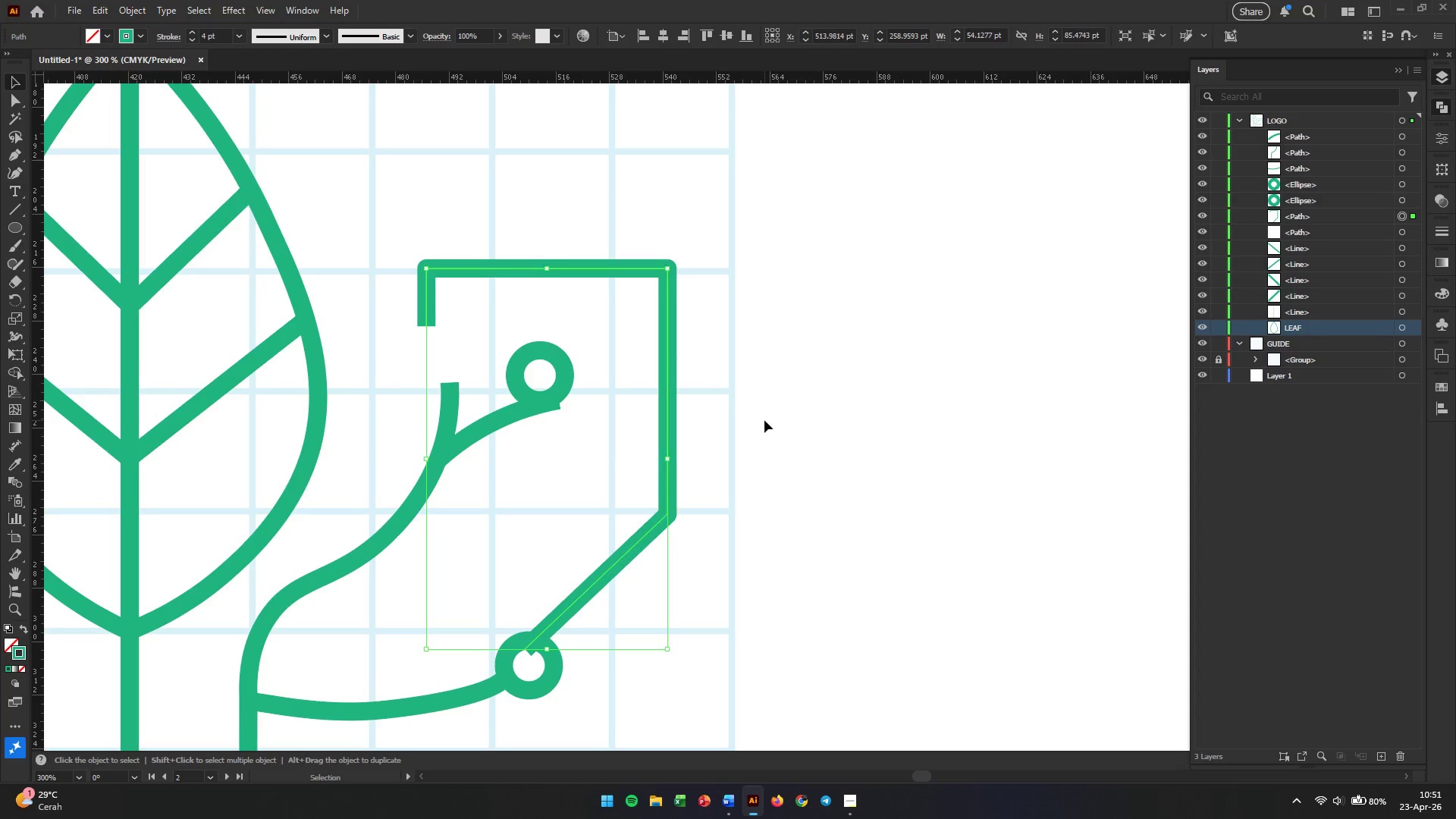 
left_click([764, 420])
 